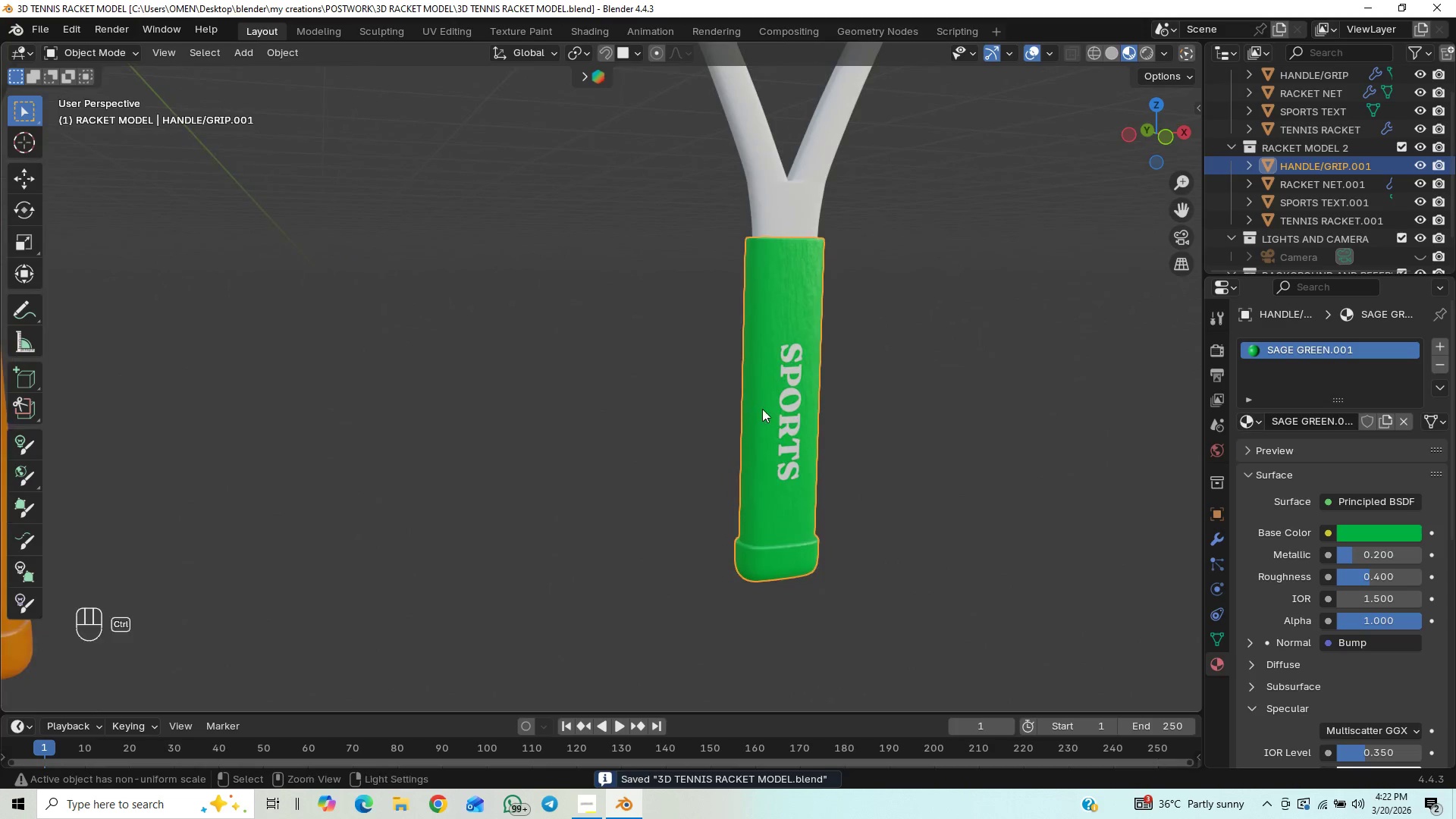 
hold_key(key=ControlLeft, duration=1.5)
 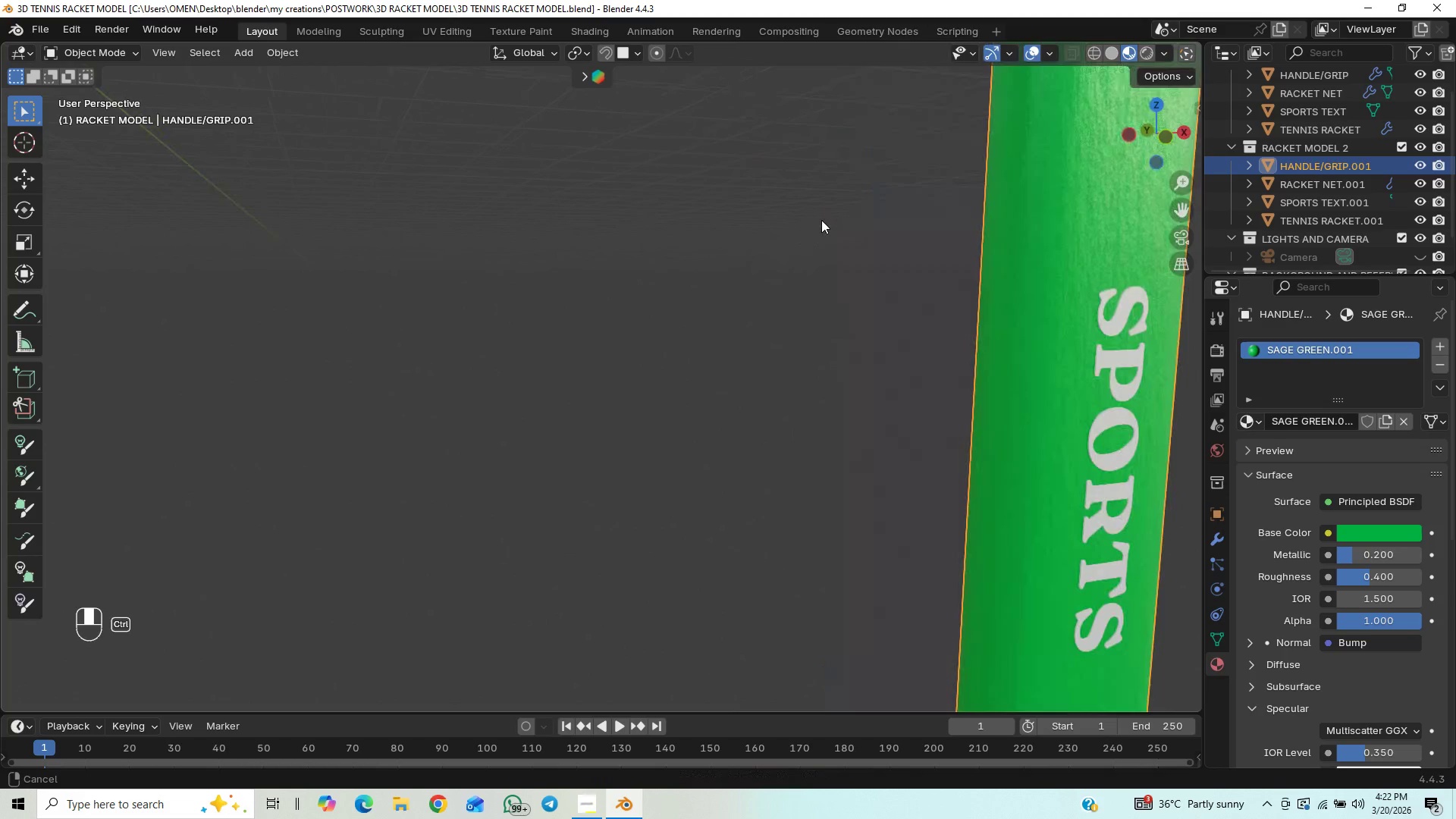 
hold_key(key=ControlLeft, duration=0.97)
 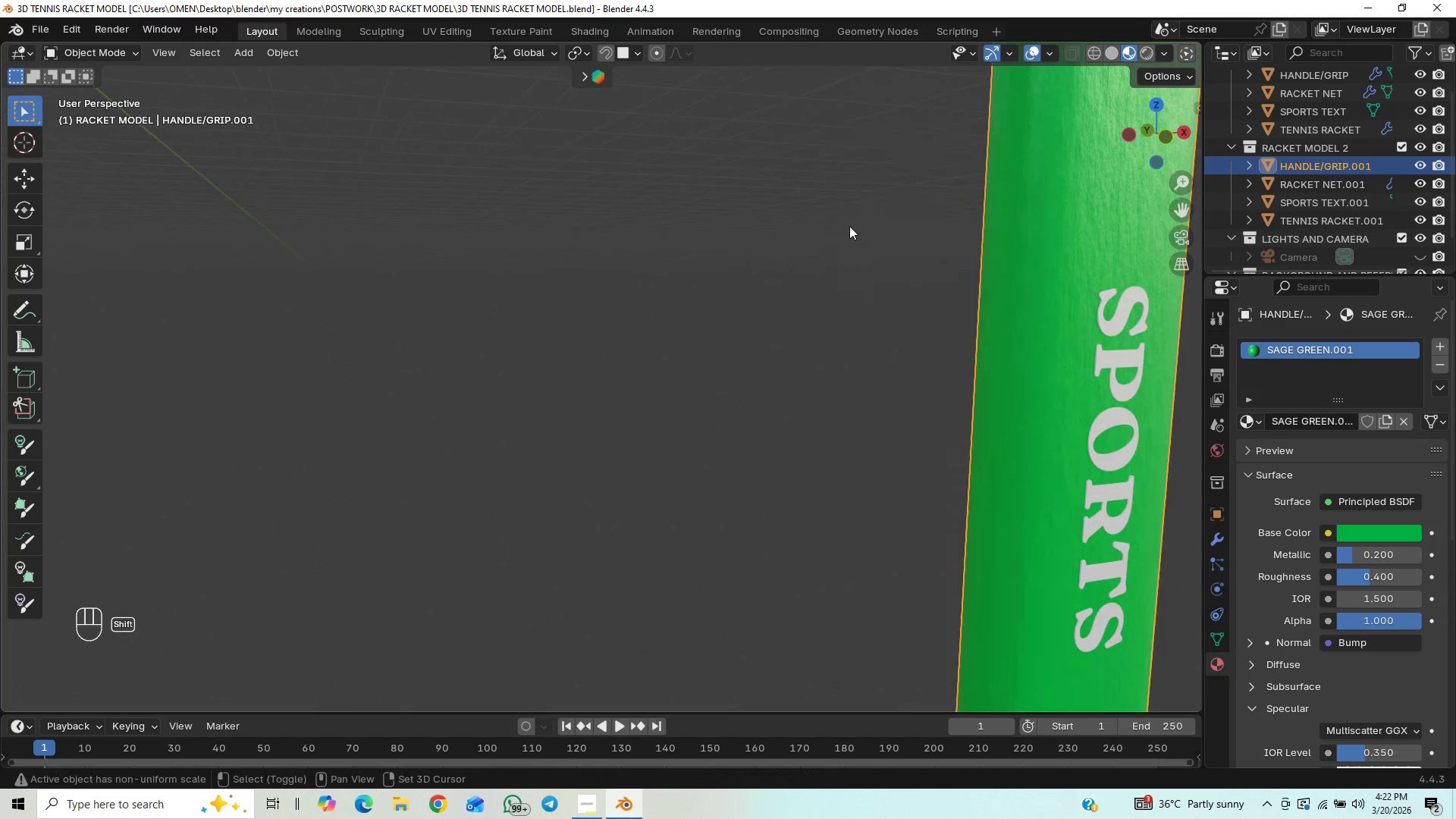 
hold_key(key=ShiftLeft, duration=0.89)
 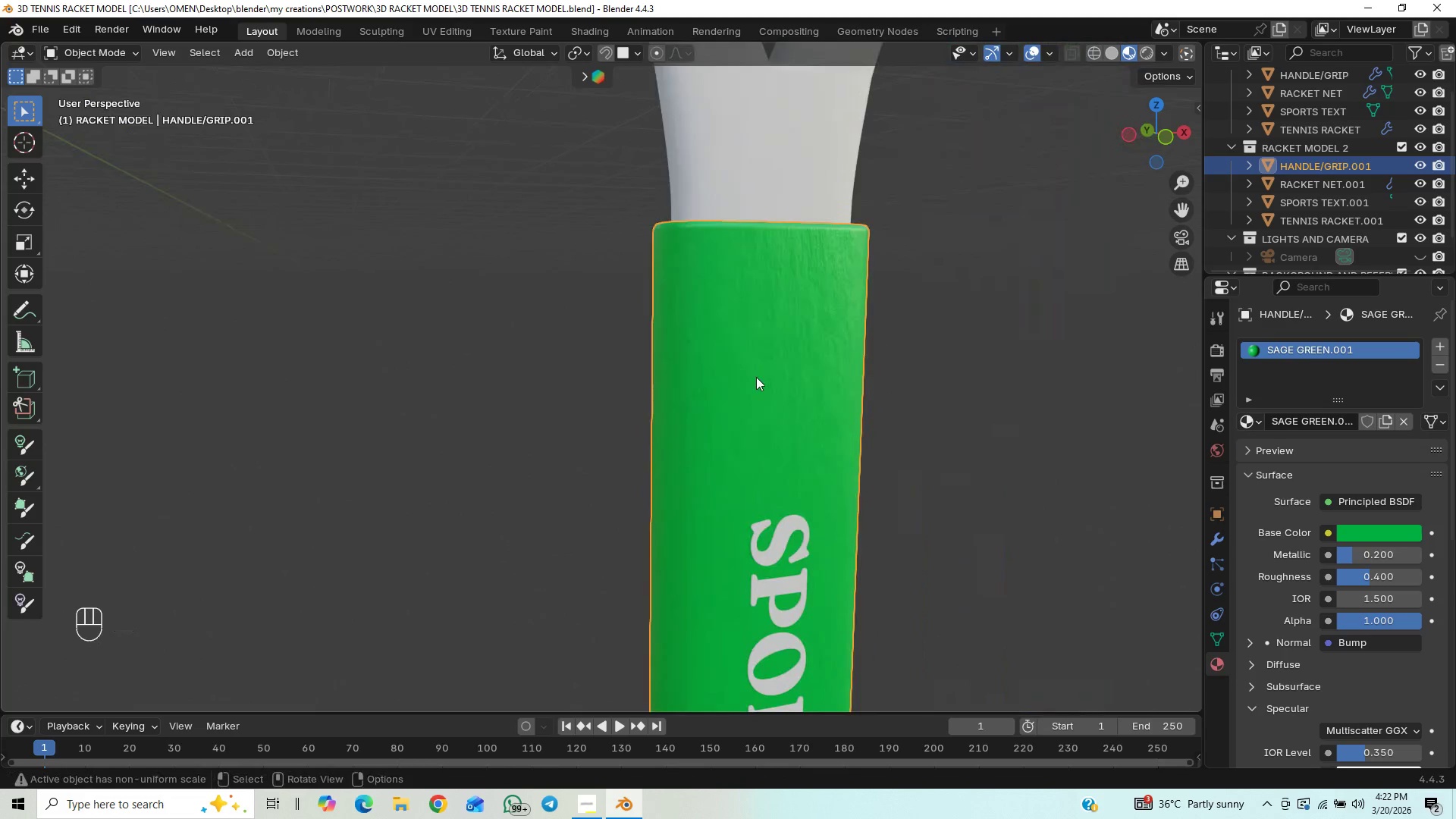 
hold_key(key=ShiftLeft, duration=0.55)
 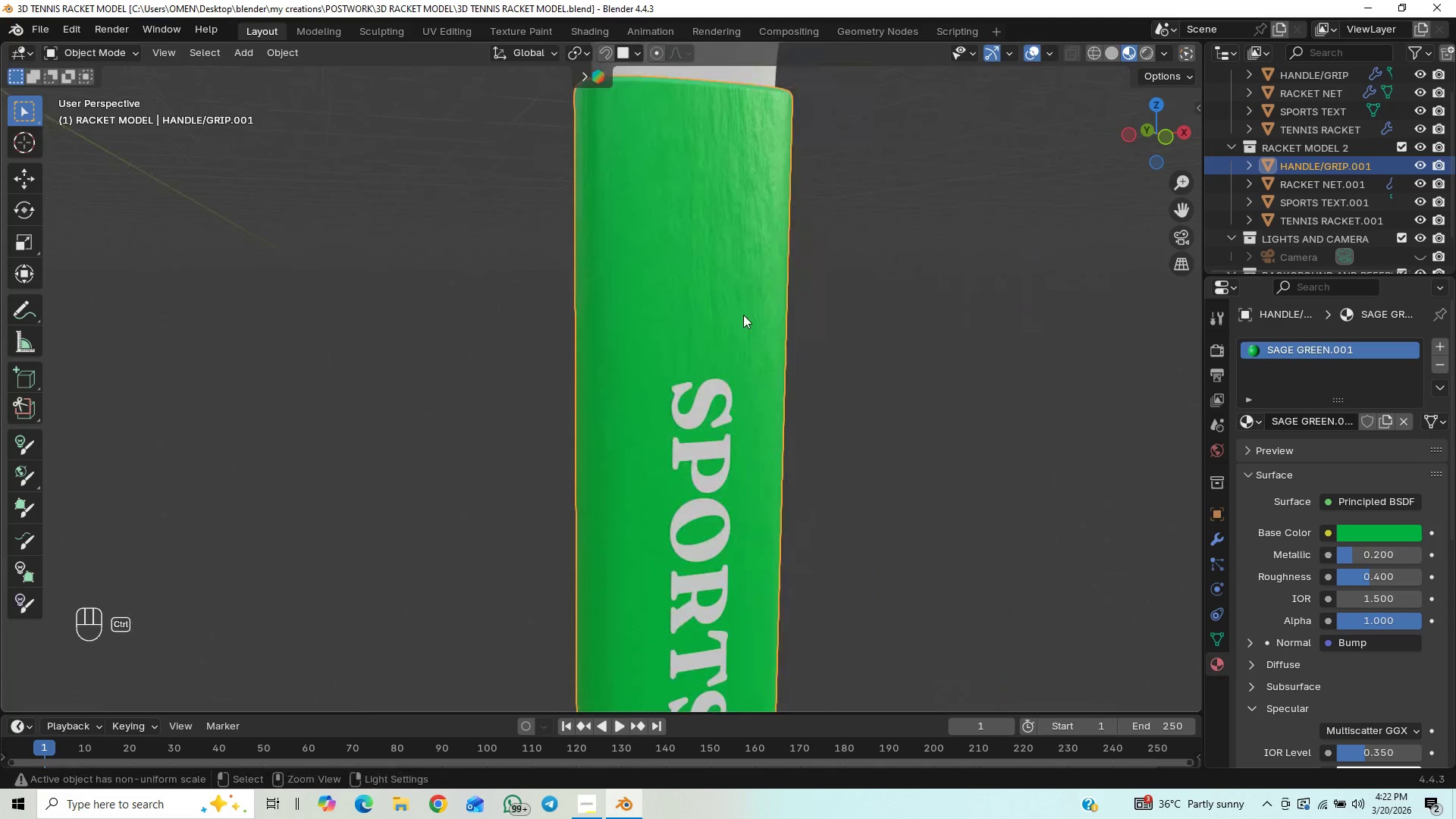 
hold_key(key=ControlLeft, duration=1.5)
 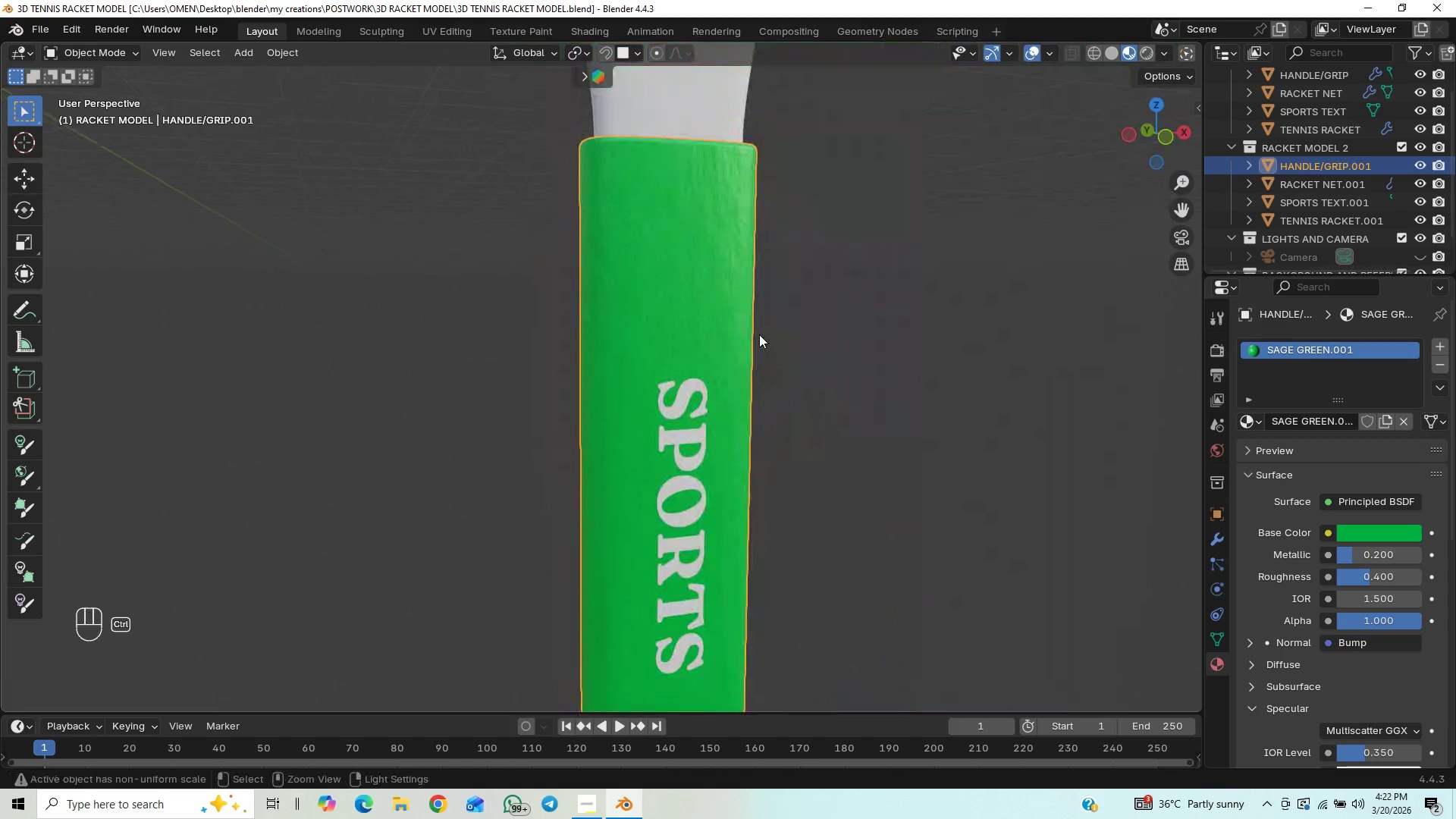 
hold_key(key=ControlLeft, duration=1.14)
 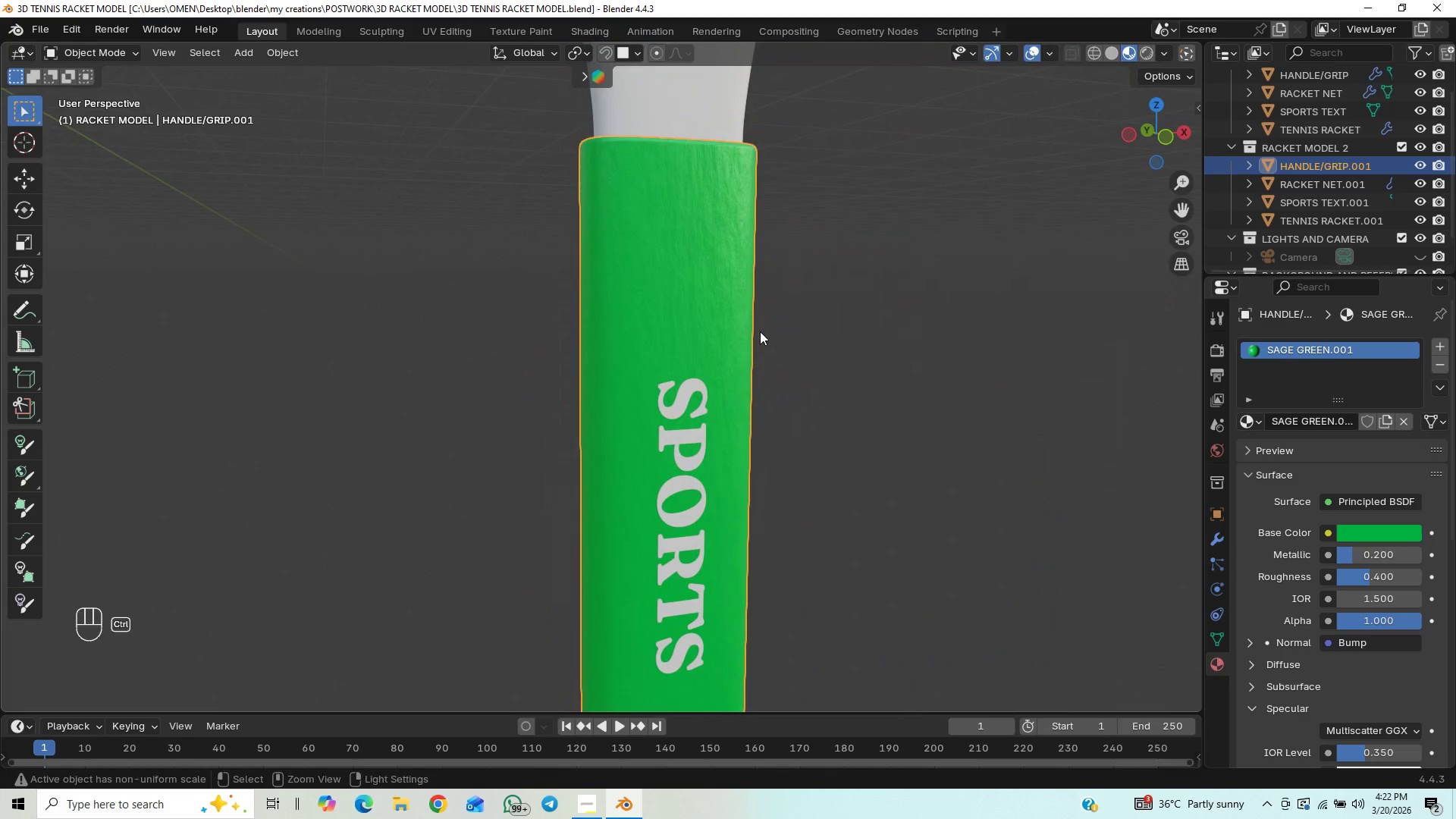 
hold_key(key=ControlLeft, duration=0.73)
 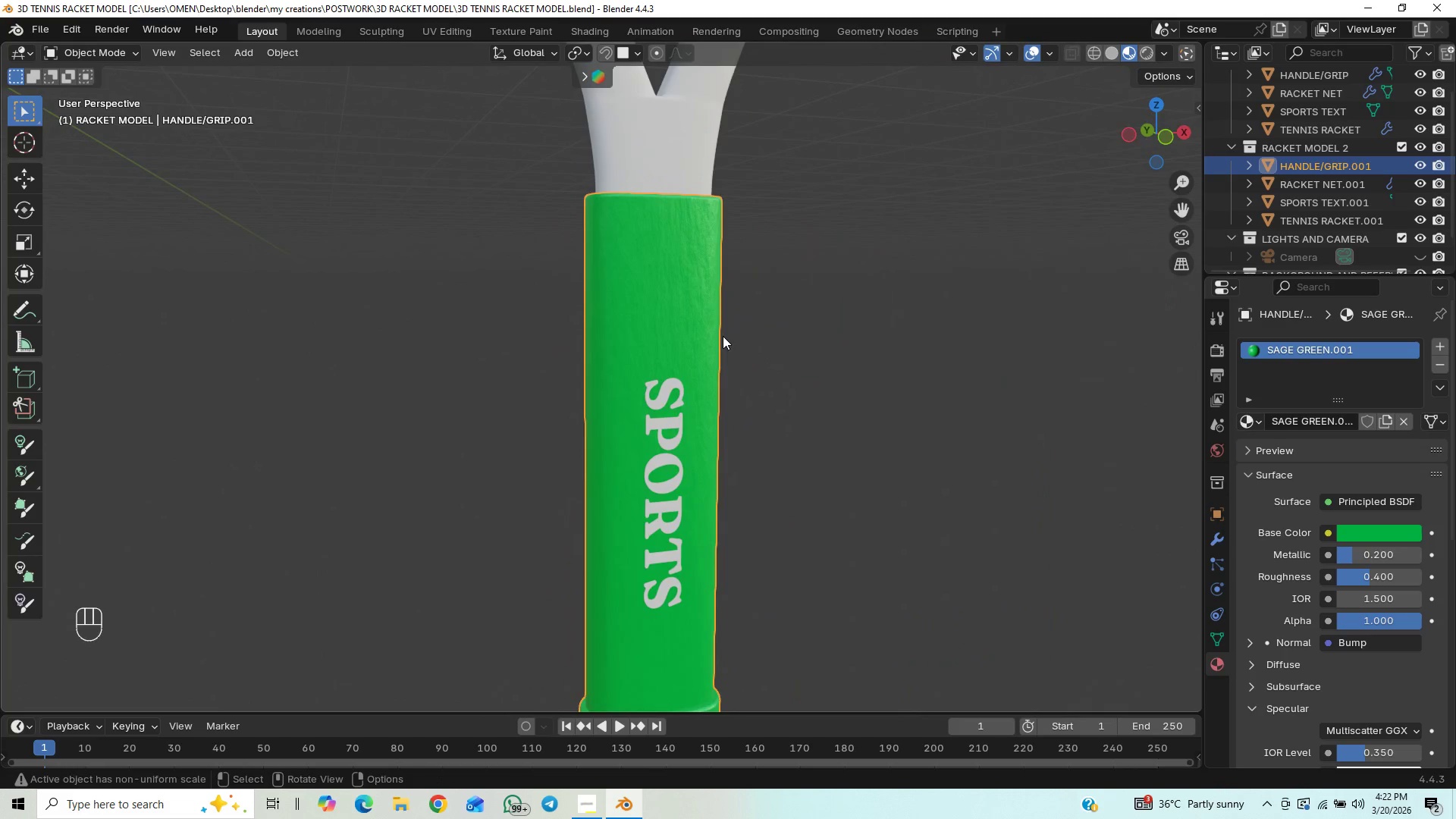 
key(Control+S)
 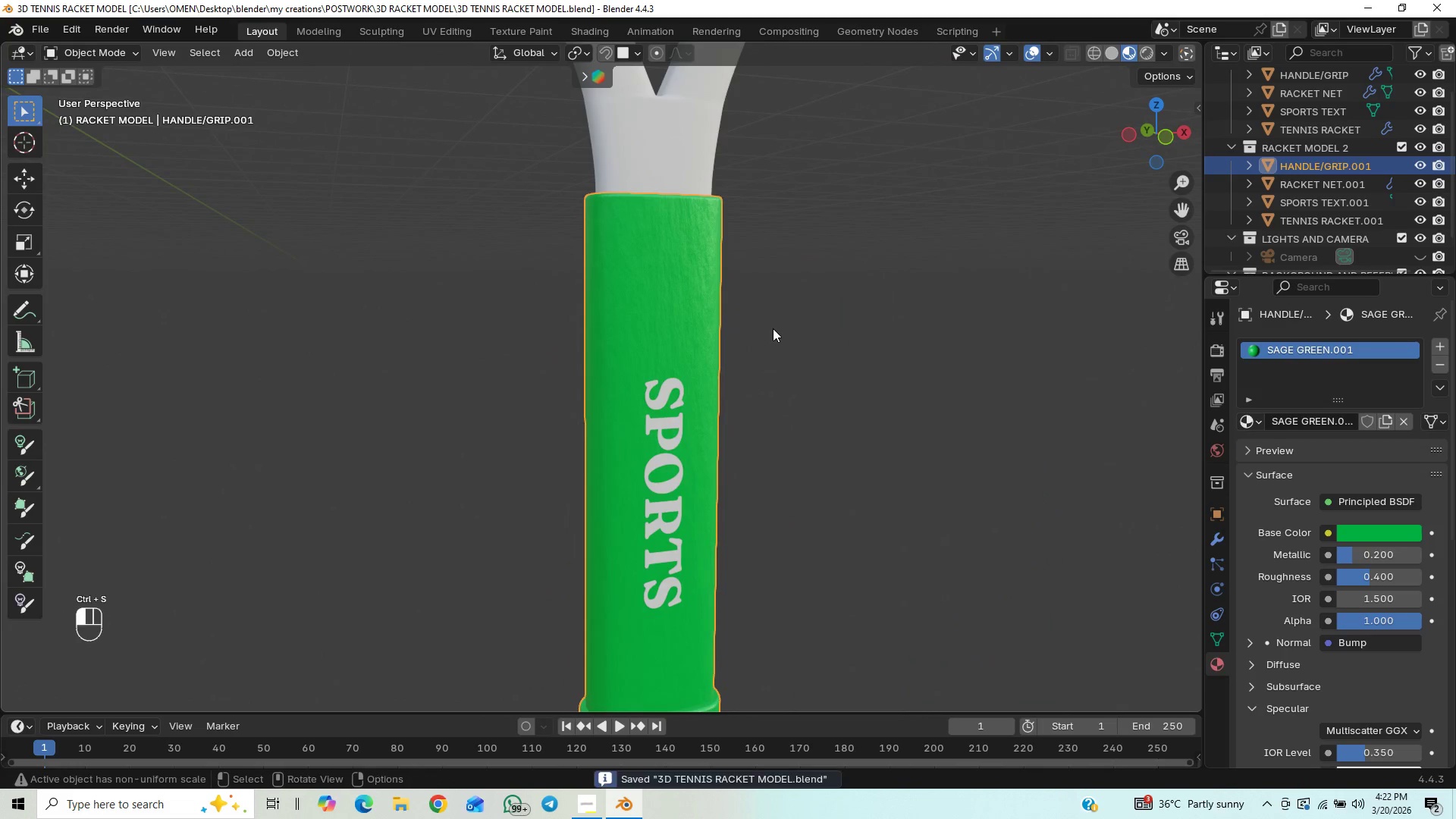 
left_click([773, 328])
 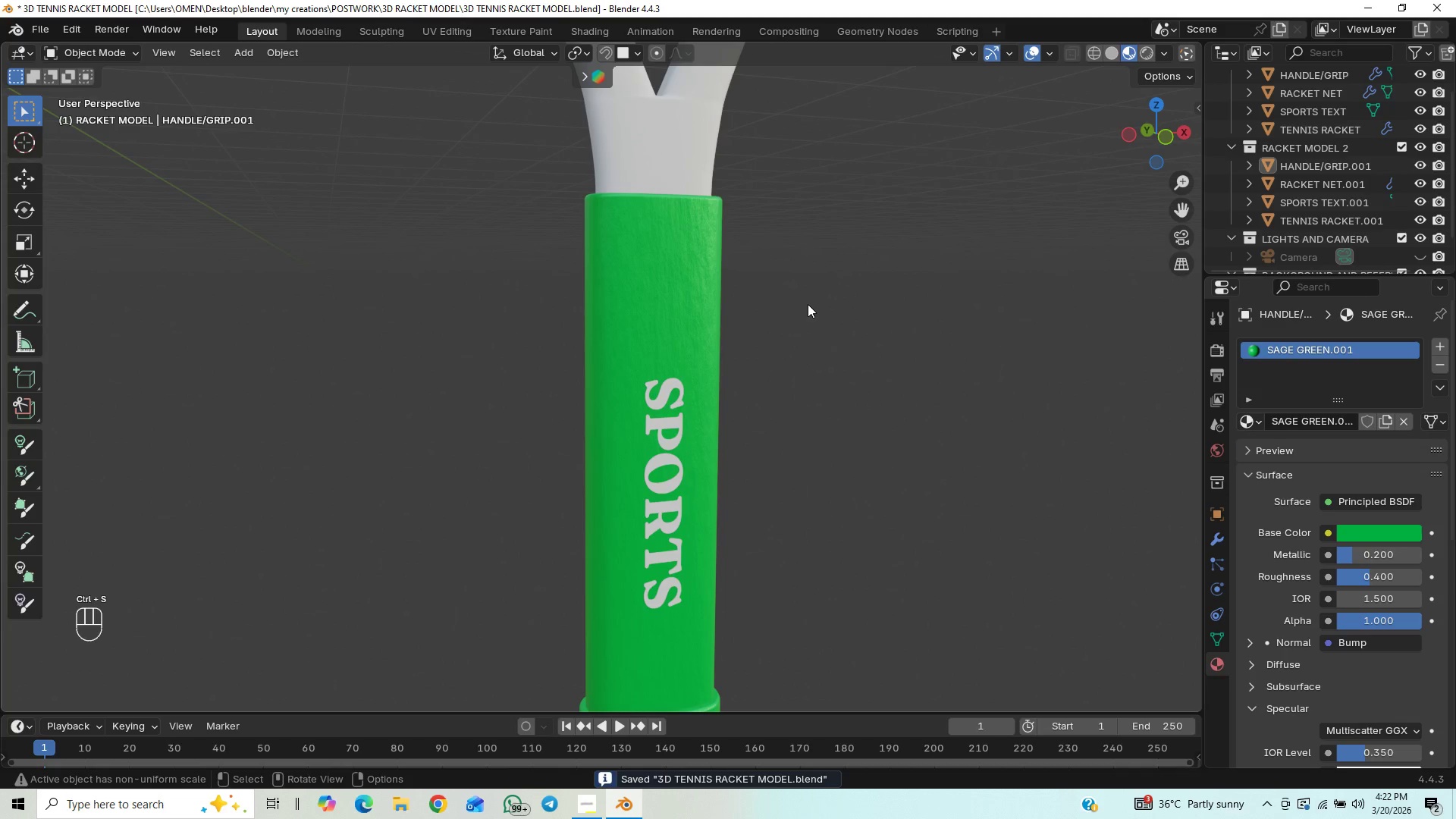 
scroll: coordinate [812, 312], scroll_direction: down, amount: 4.0
 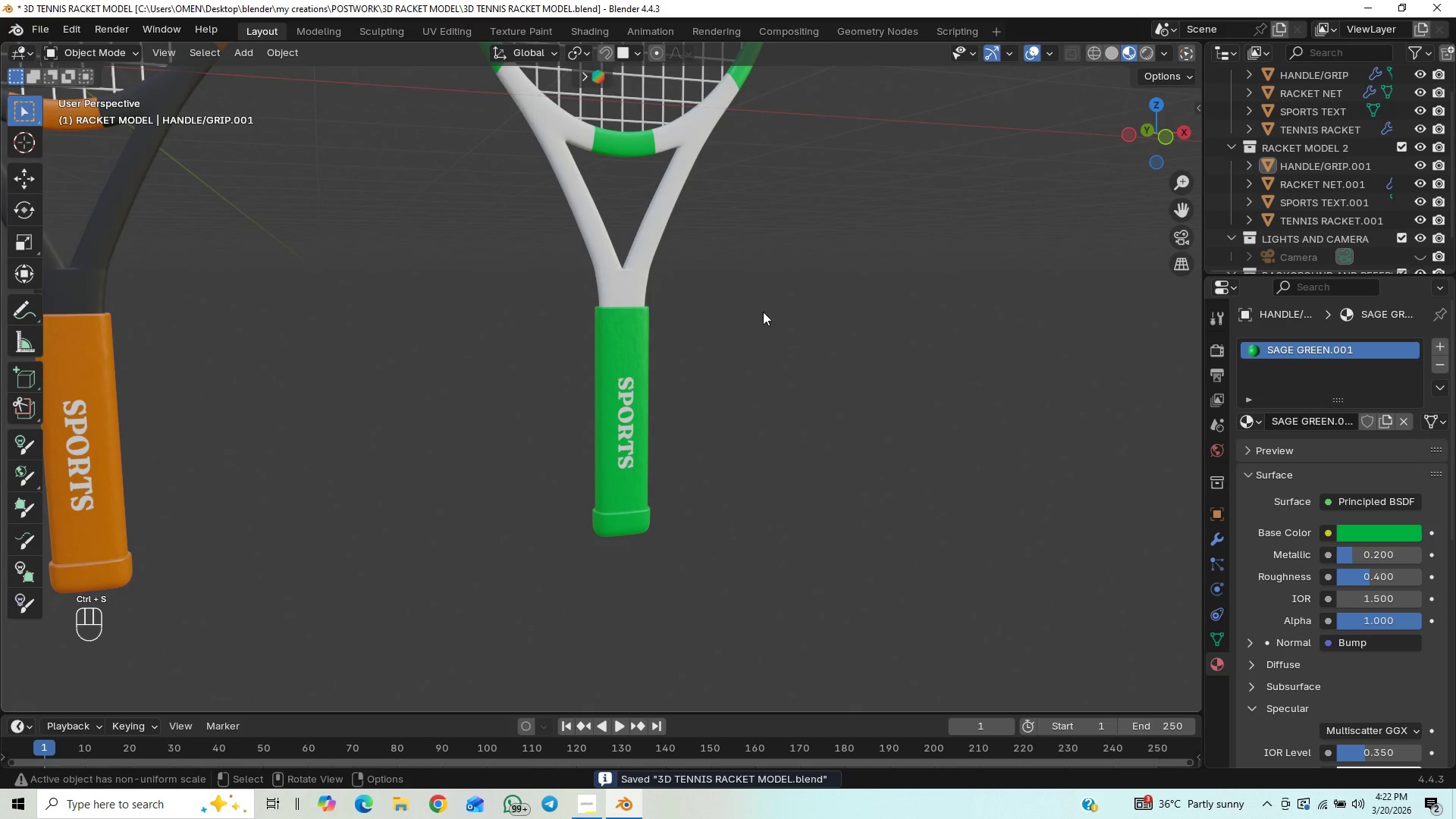 
hold_key(key=ShiftLeft, duration=0.58)
 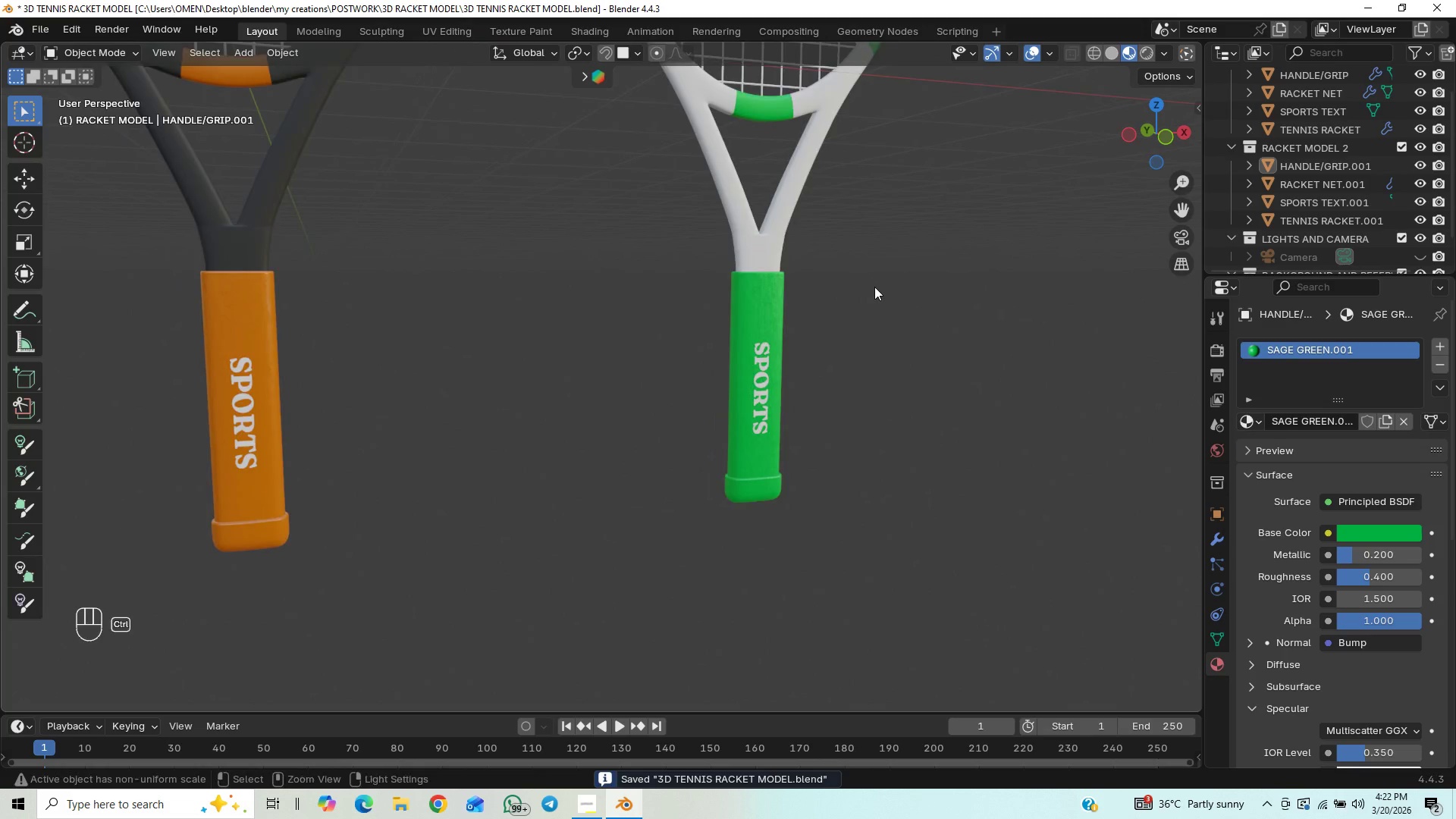 
hold_key(key=ControlLeft, duration=0.39)
 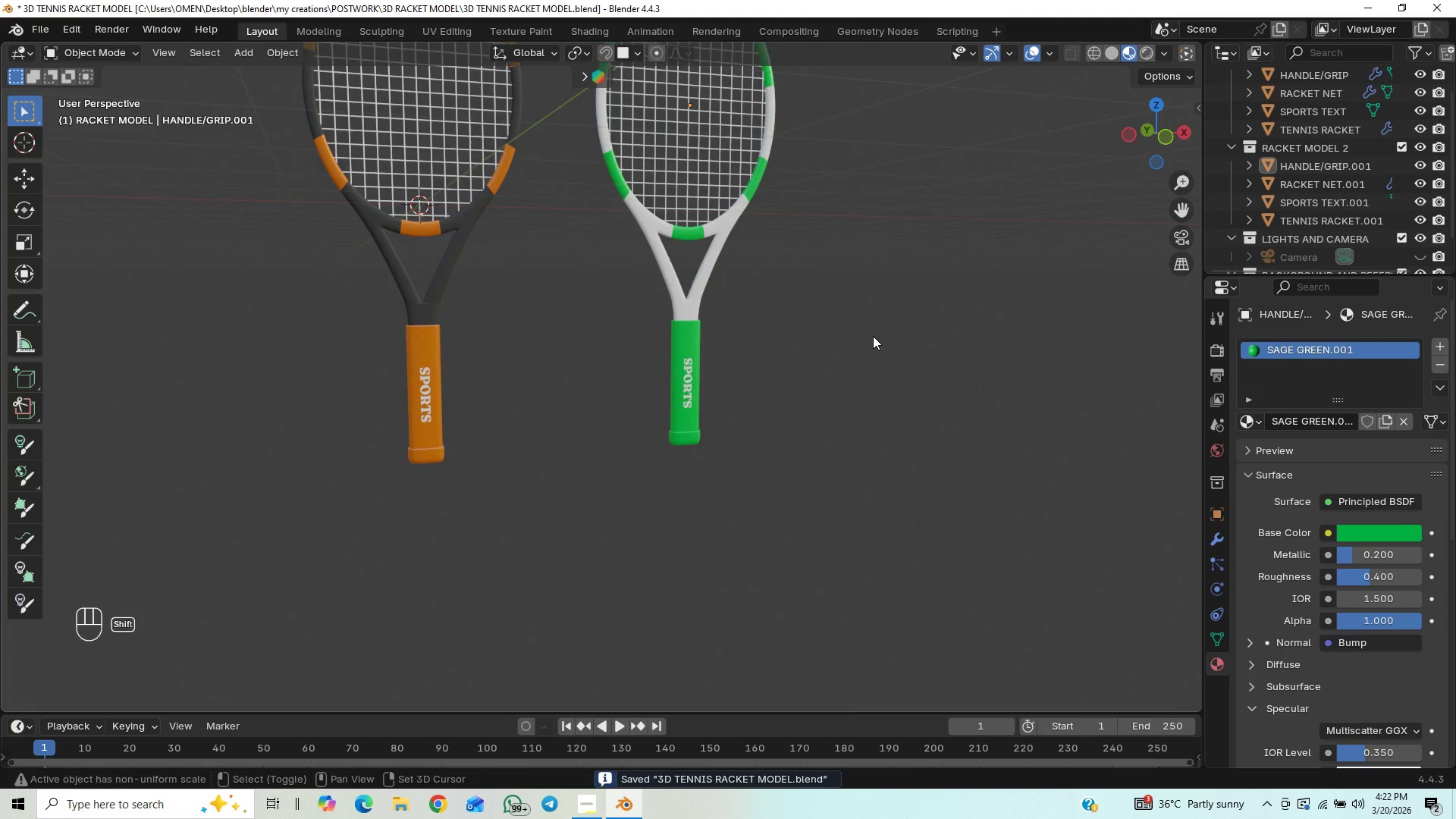 
hold_key(key=ShiftLeft, duration=0.61)
 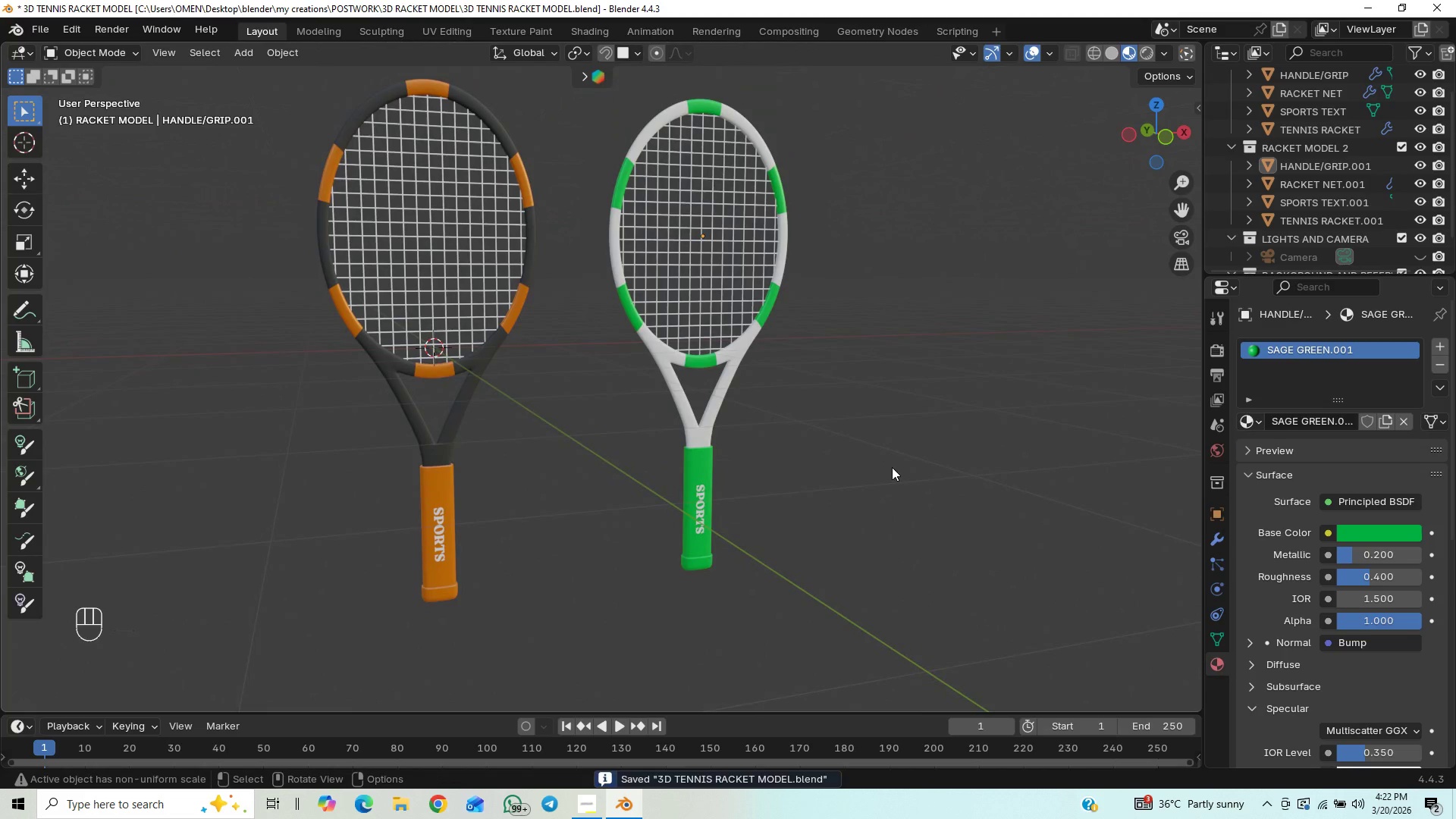 
key(Control+S)
 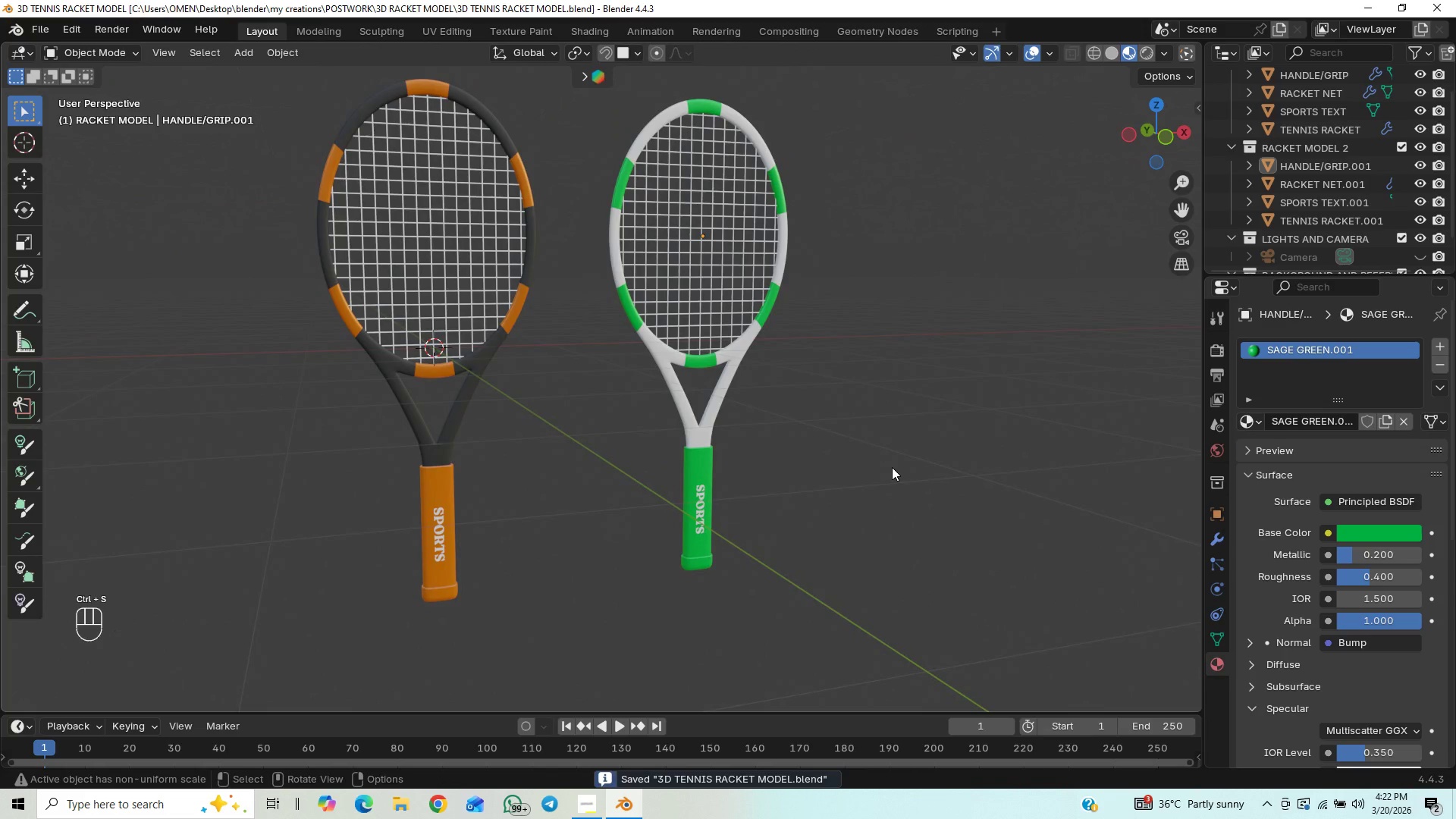 
key(Numpad1)
 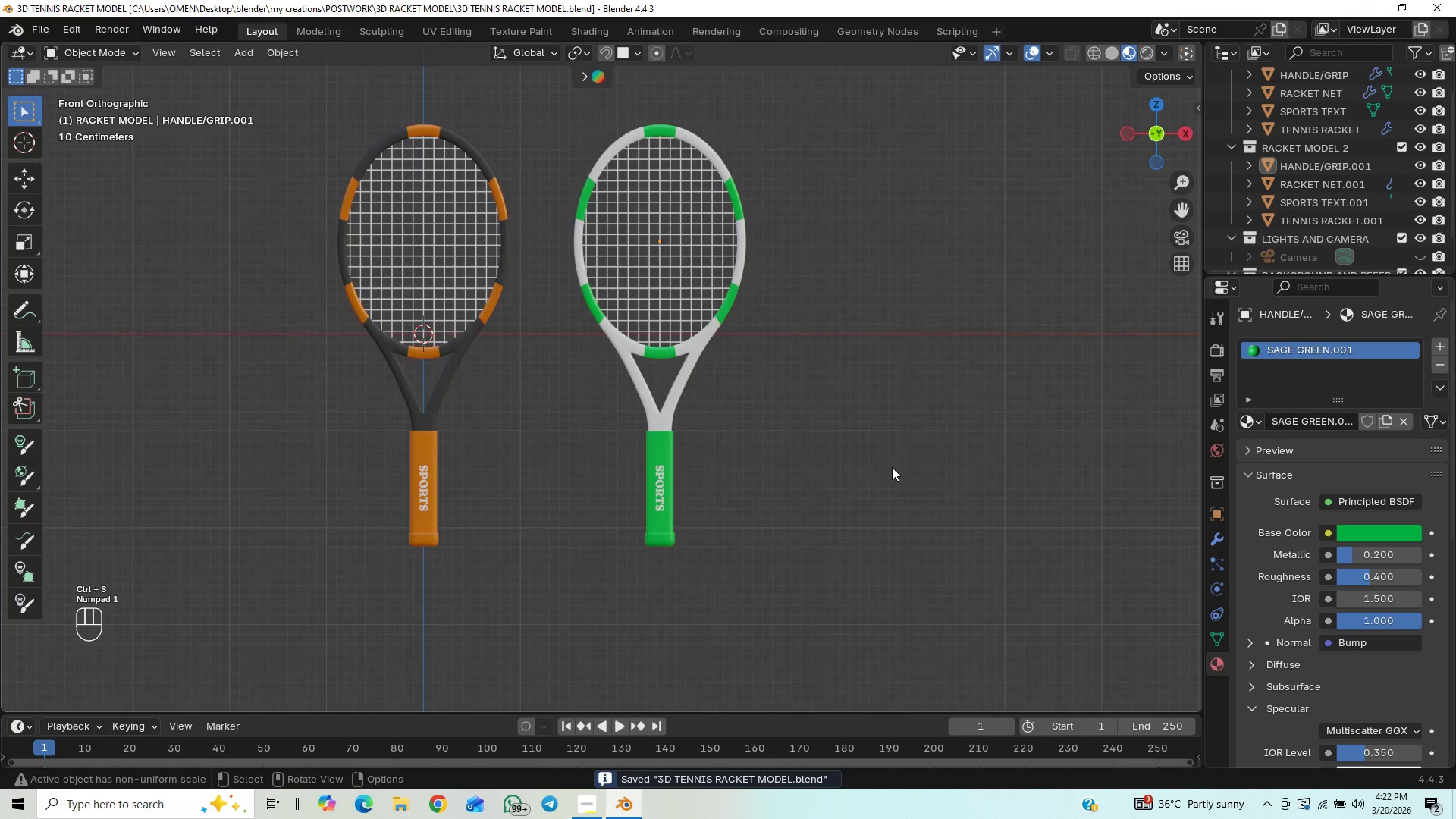 
scroll: coordinate [892, 467], scroll_direction: down, amount: 1.0
 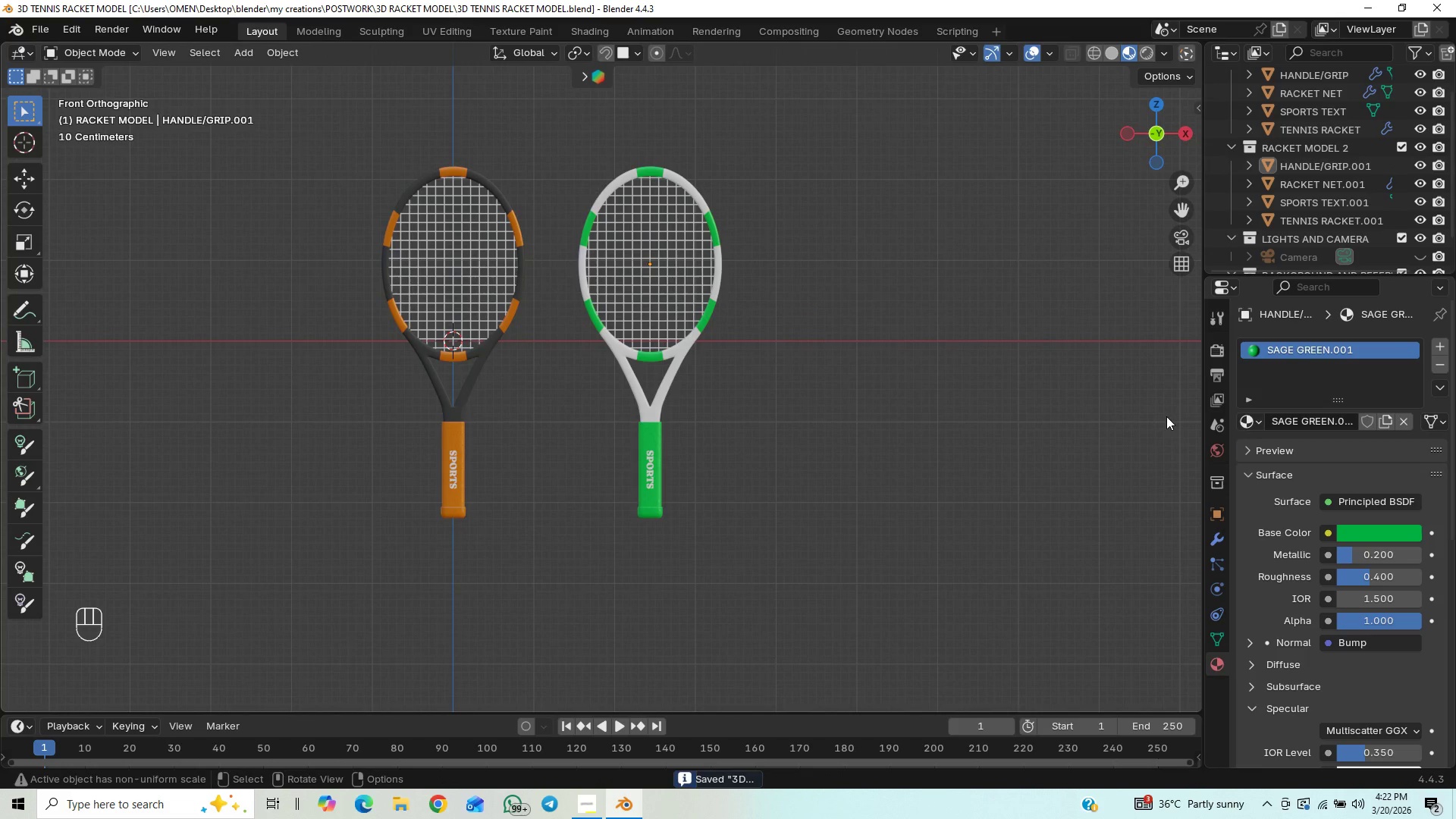 
left_click([1252, 419])
 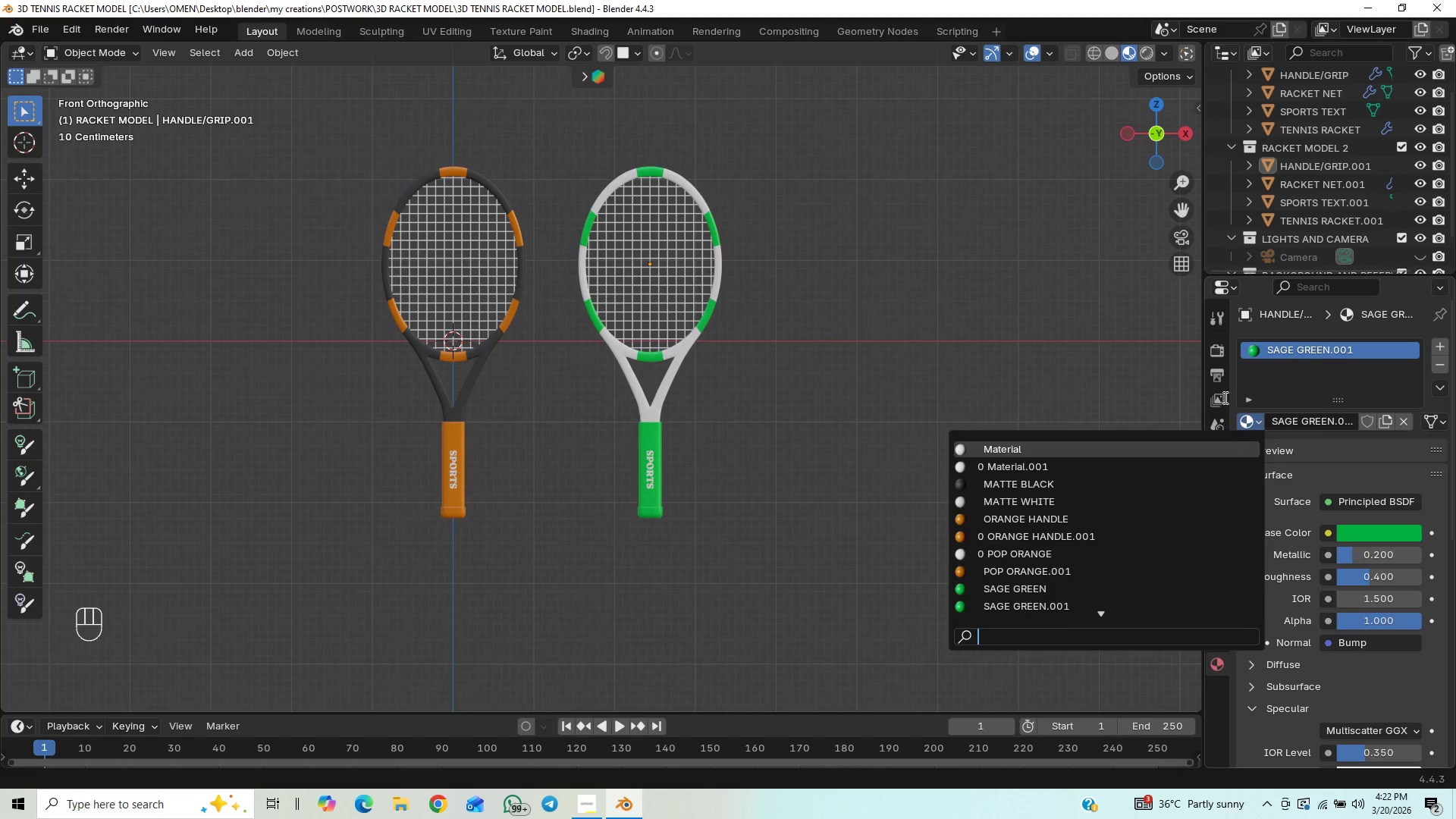 
left_click([1097, 315])
 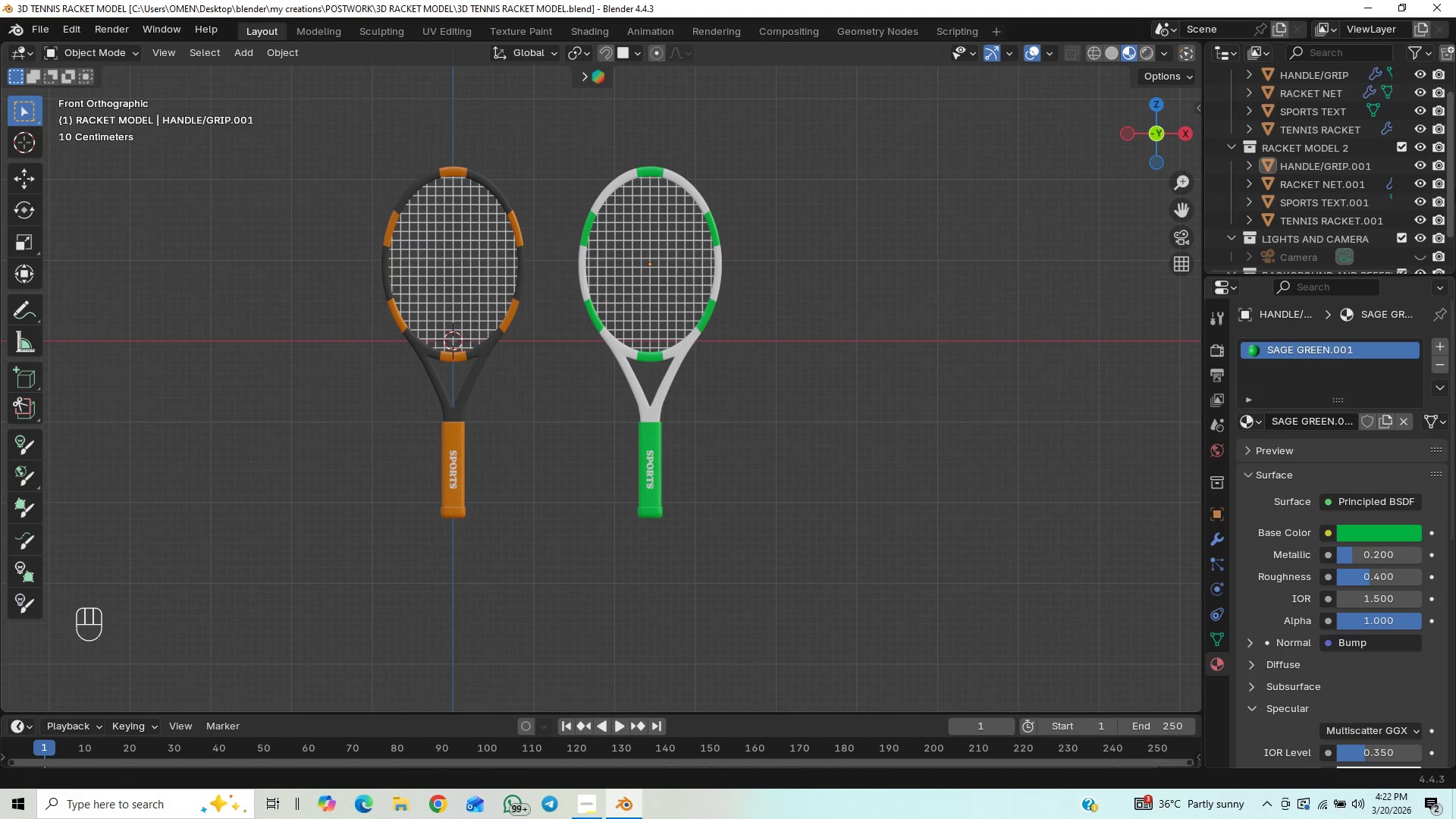 
left_click_drag(start_coordinate=[1455, 177], to_coordinate=[1455, 166])
 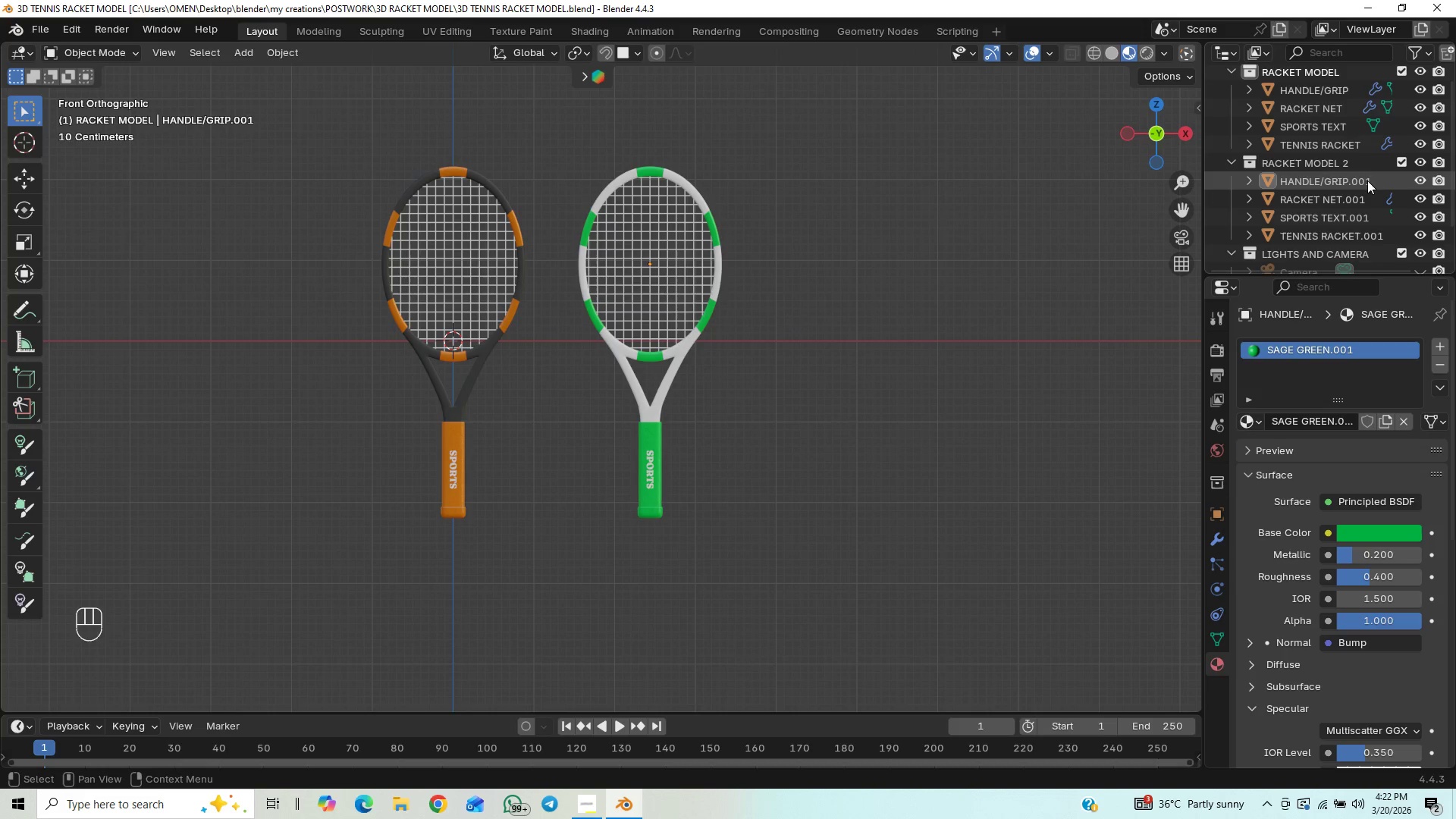 
double_click([1367, 180])
 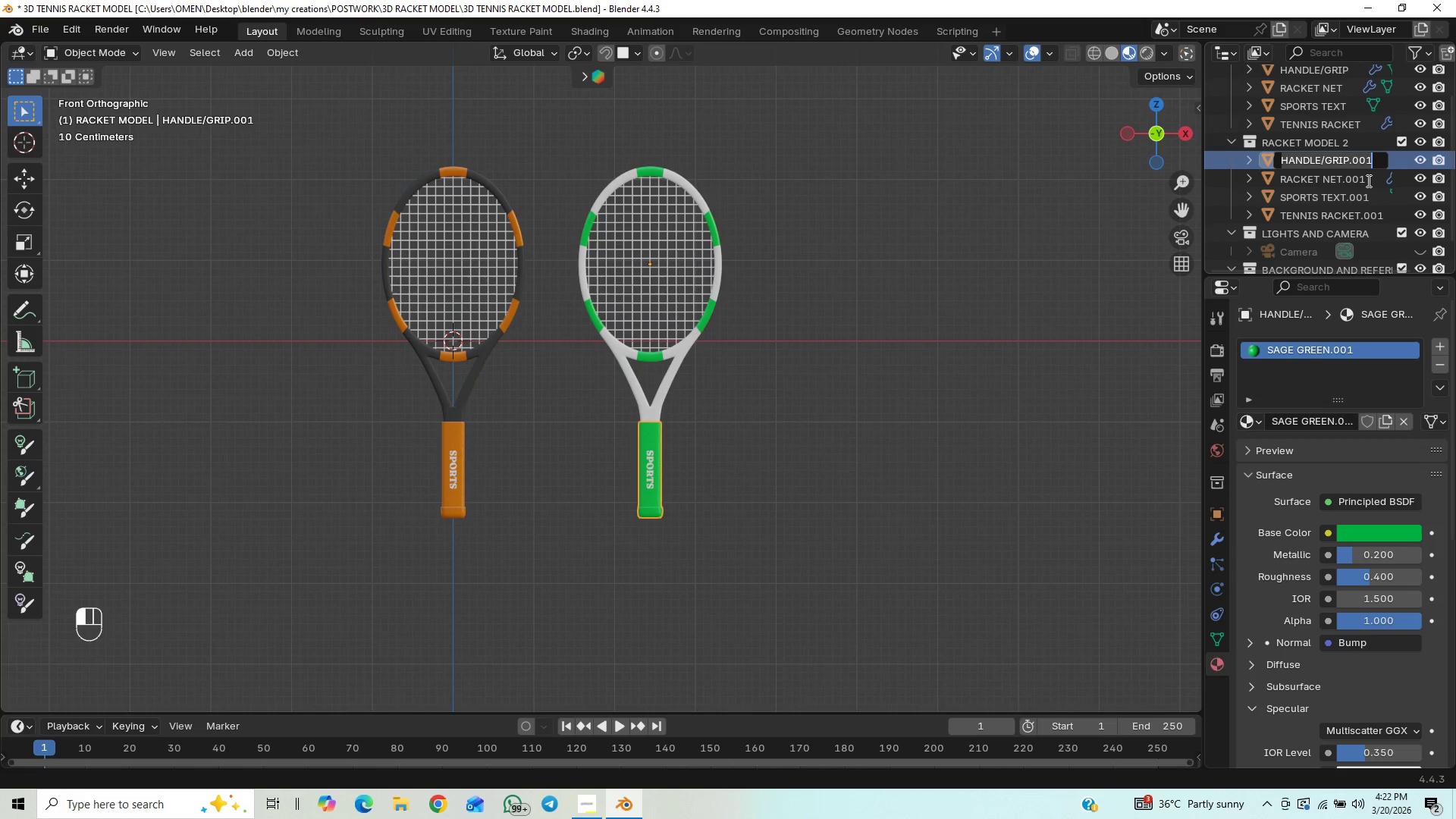 
key(ArrowRight)
 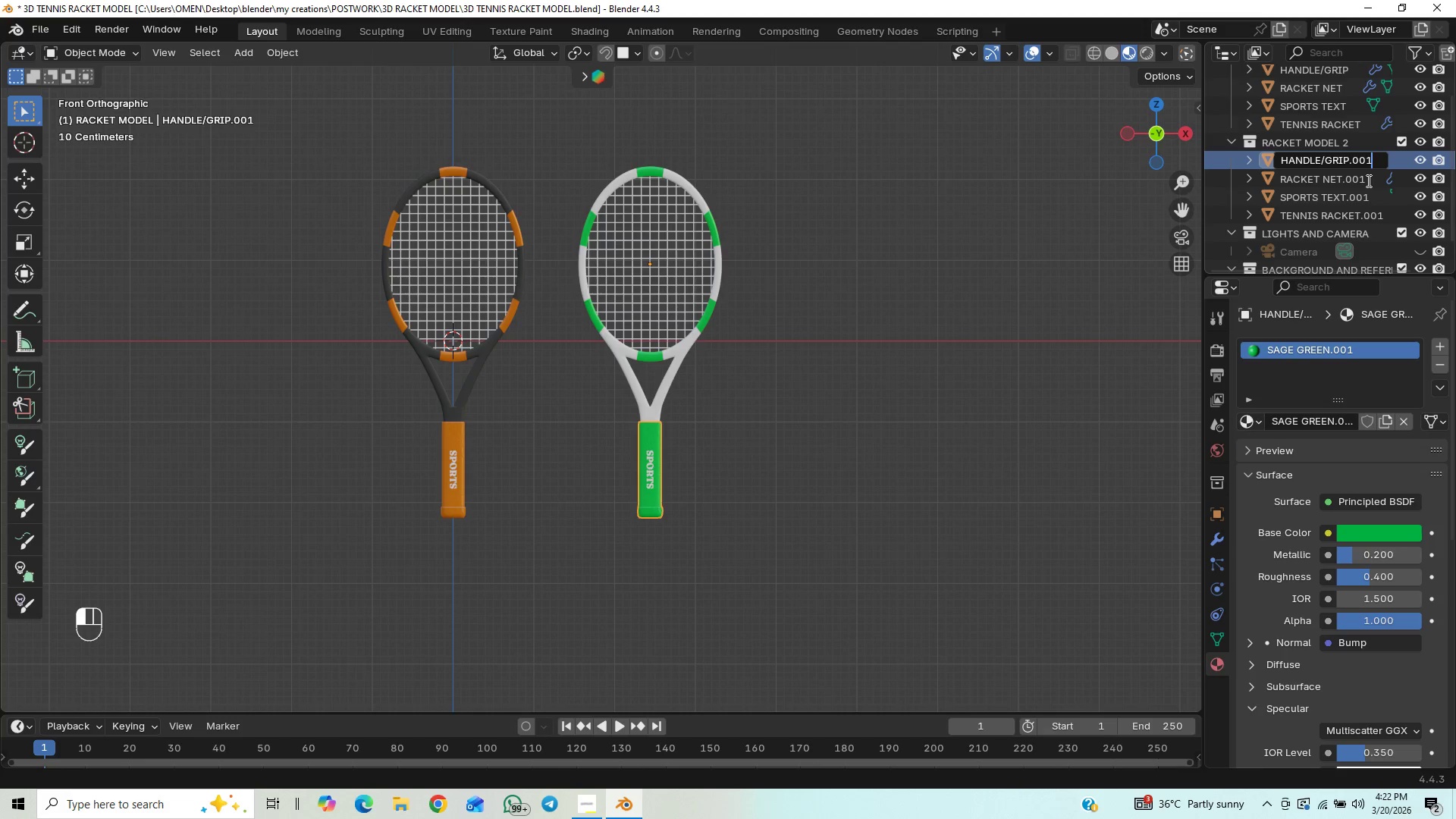 
key(Backspace)
 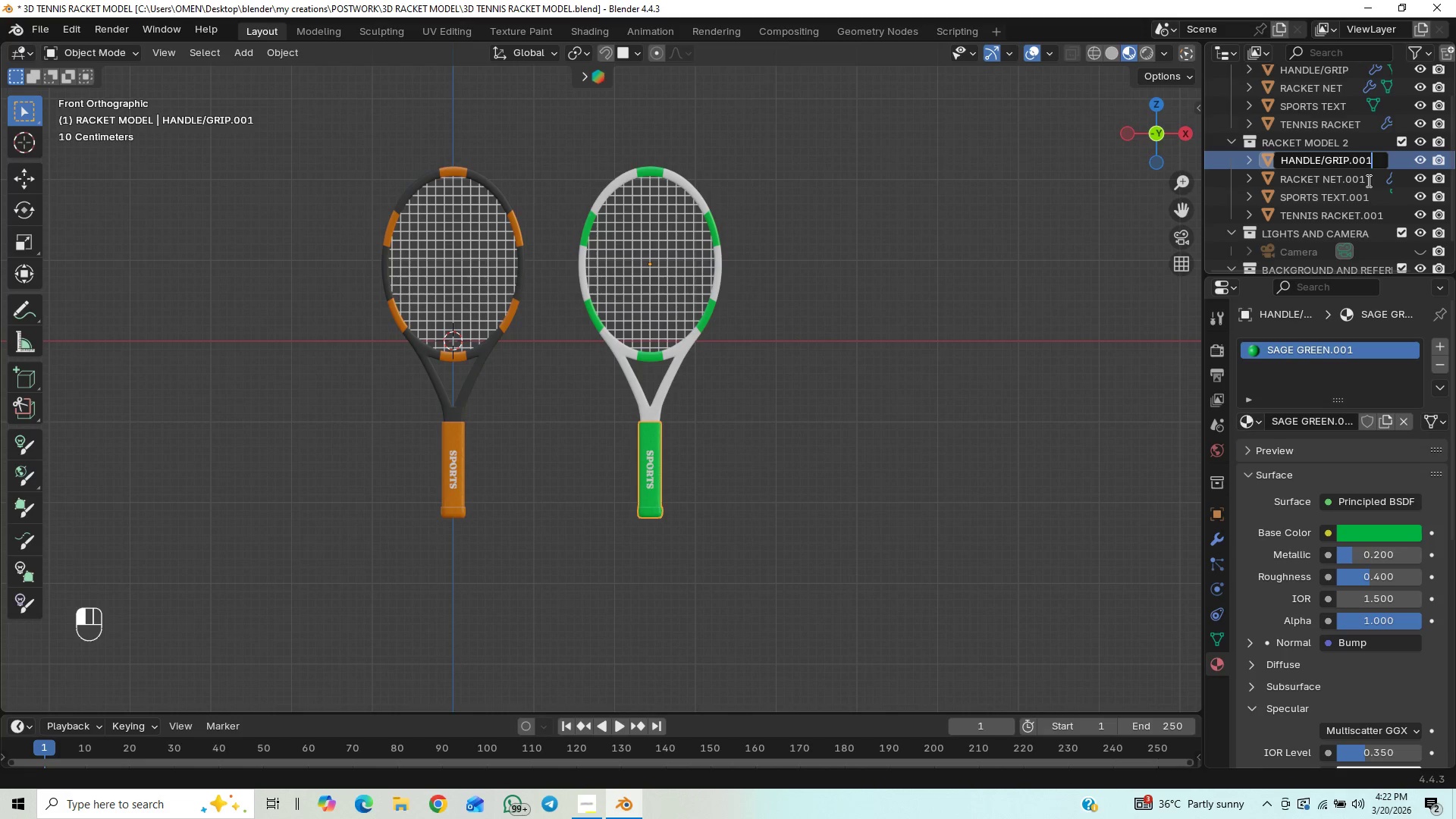 
key(Backspace)
 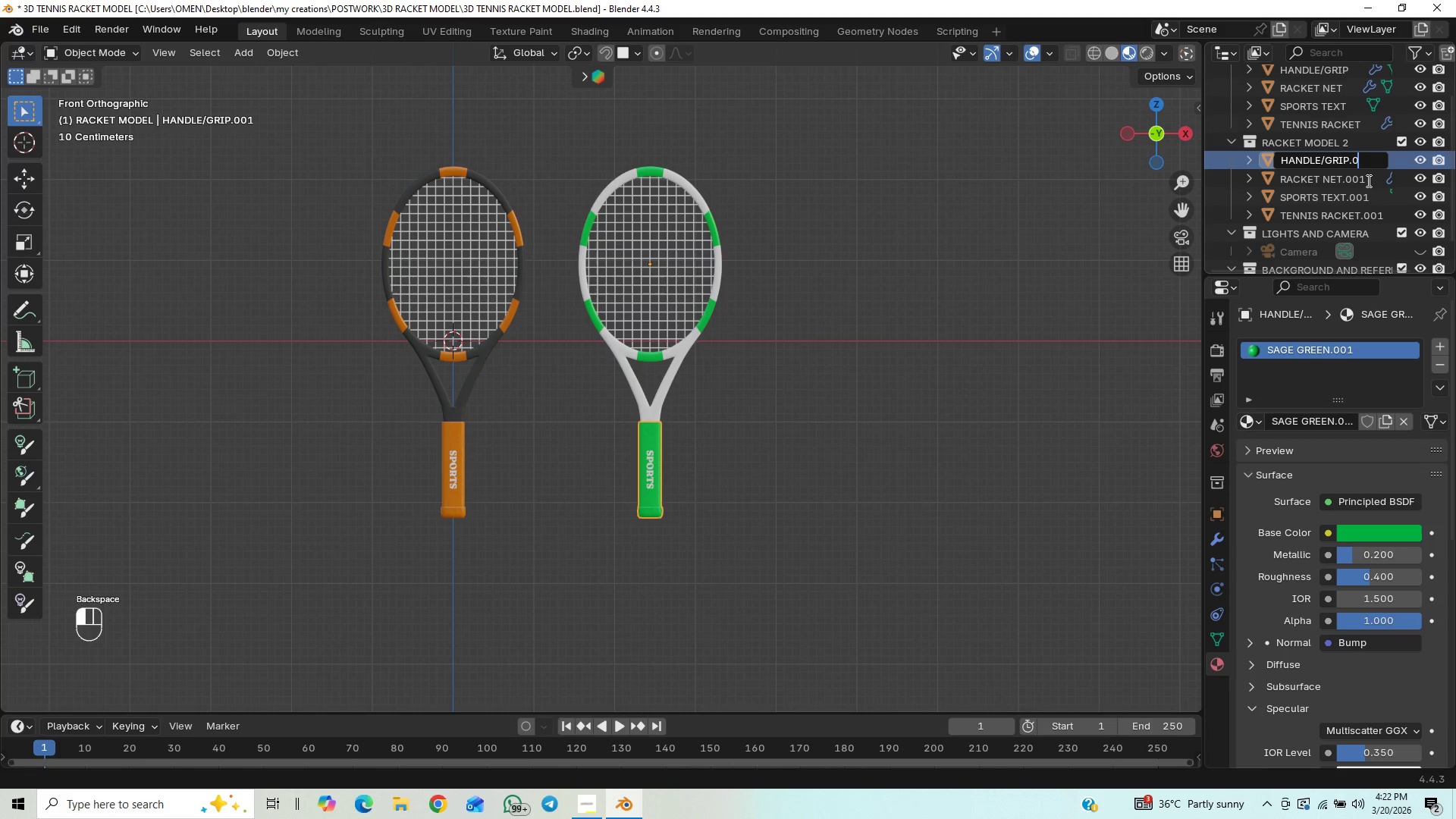 
key(Backspace)
 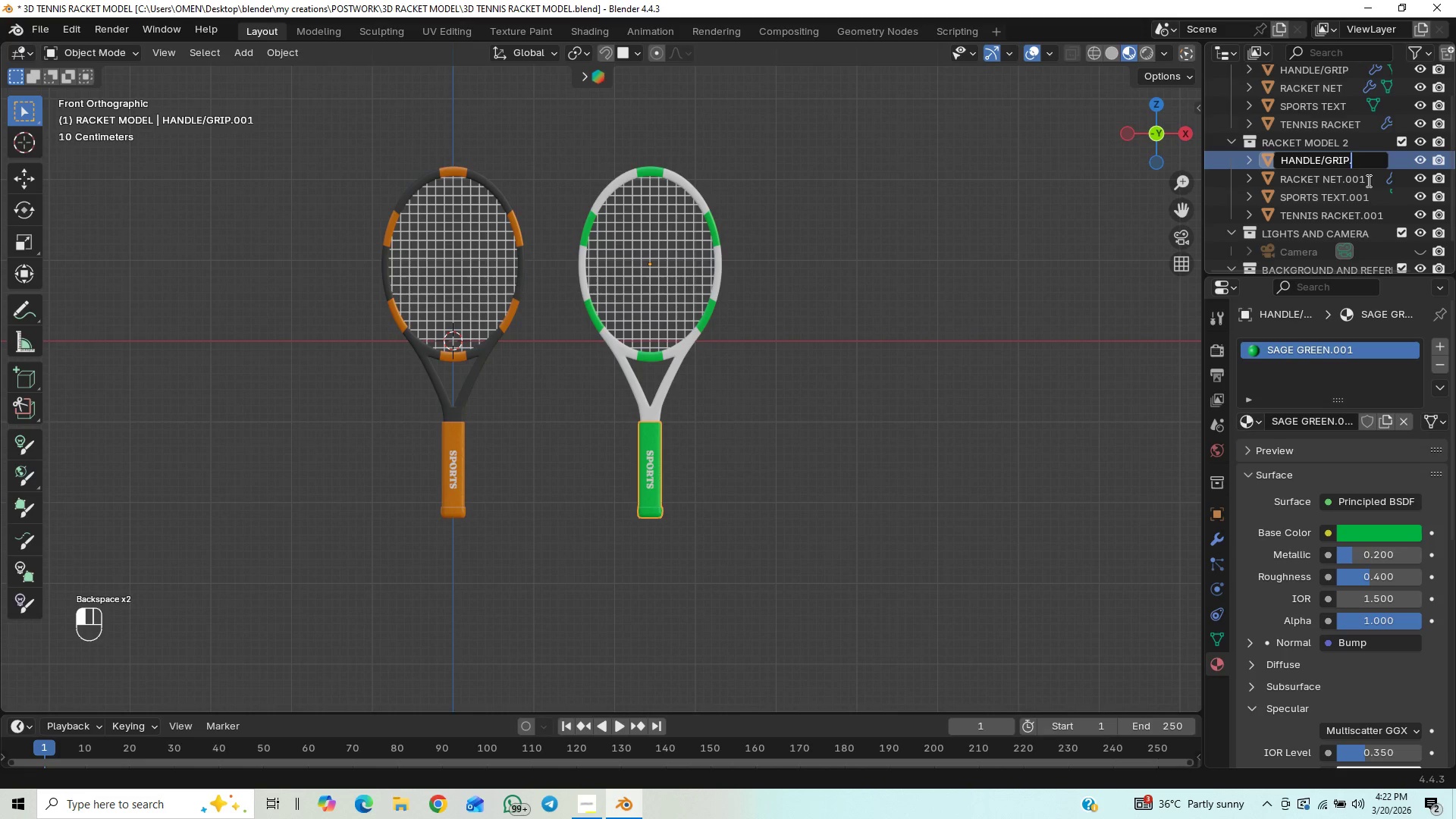 
key(Backspace)
 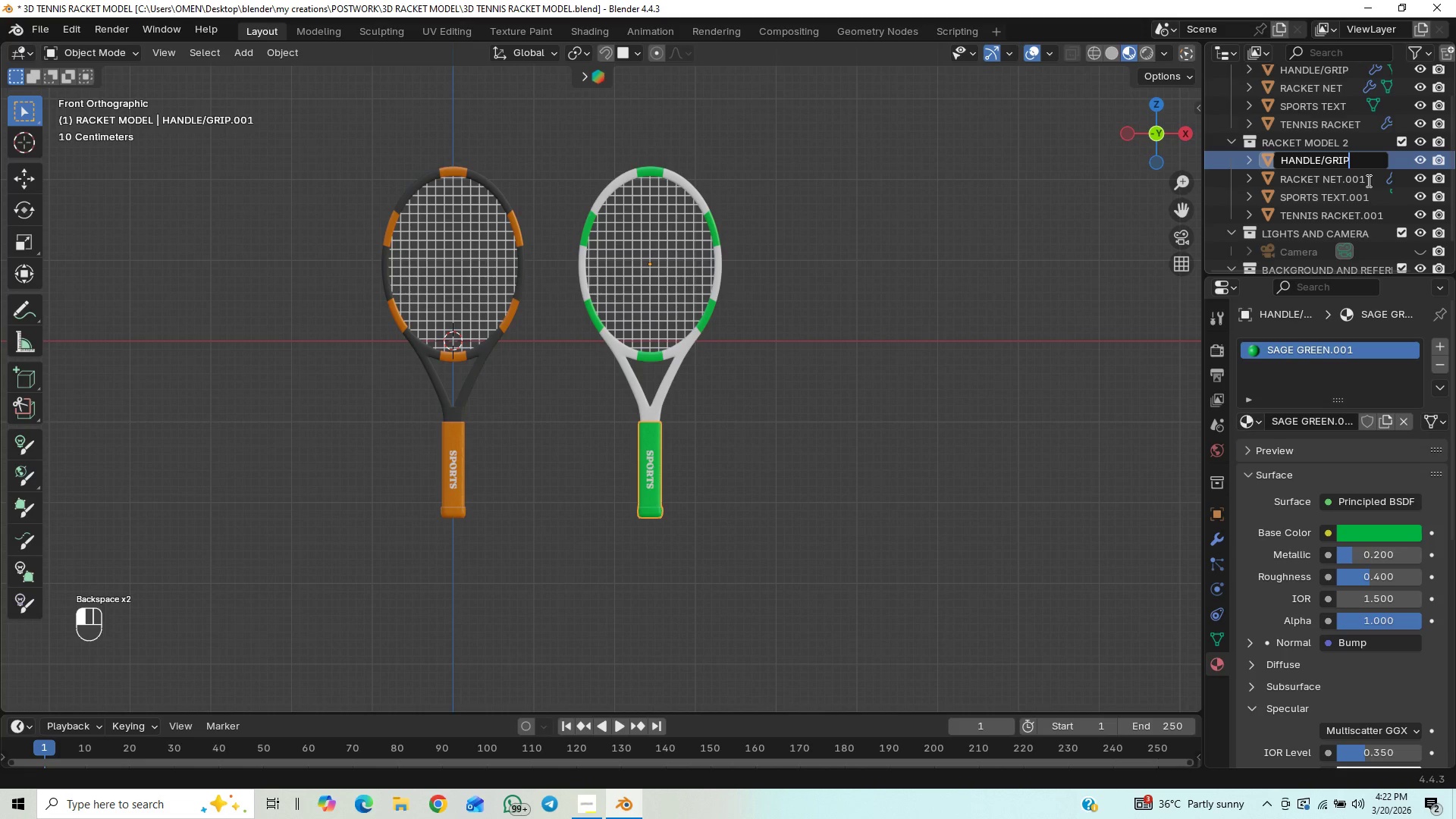 
key(Space)
 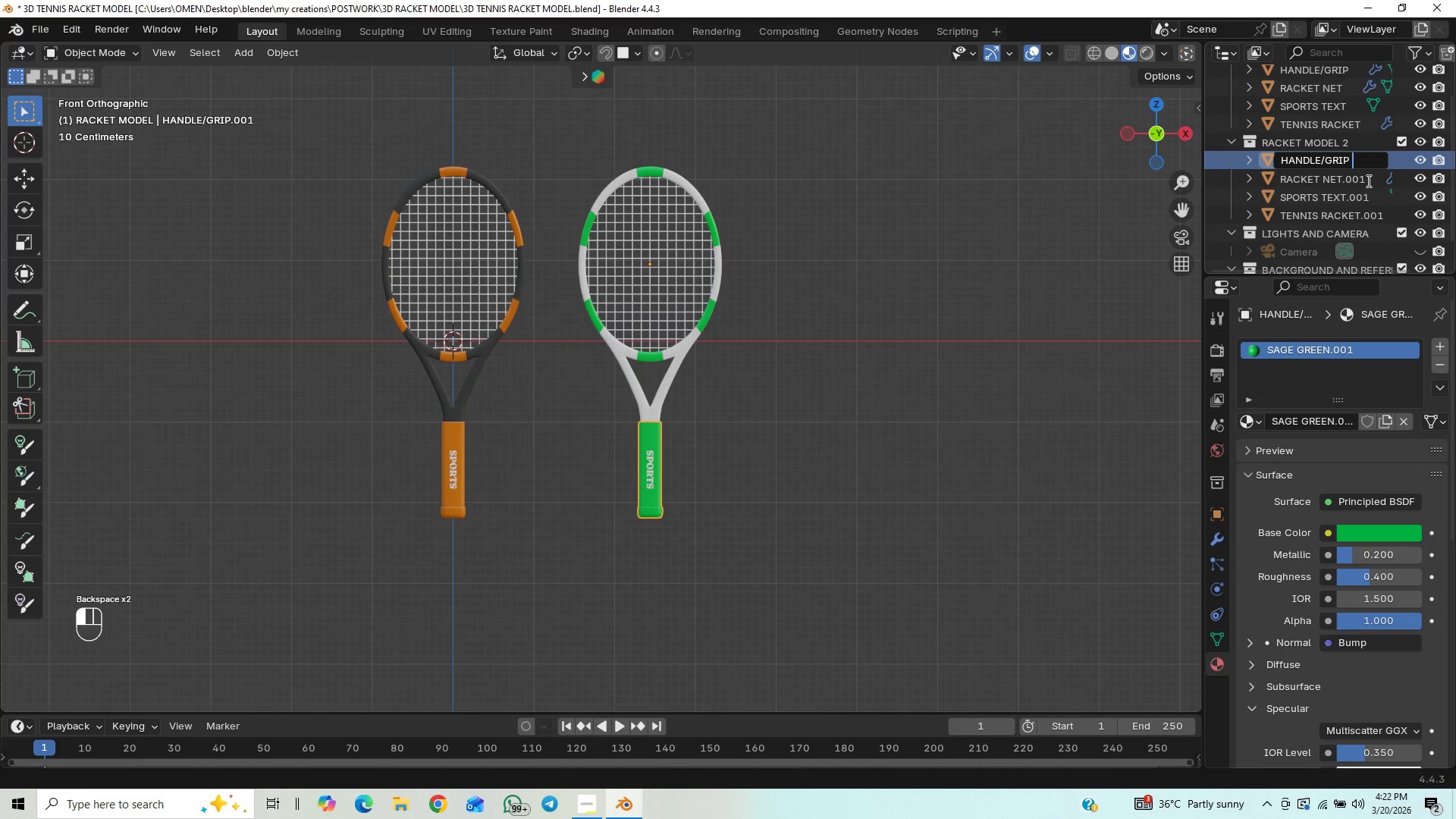 
key(2)
 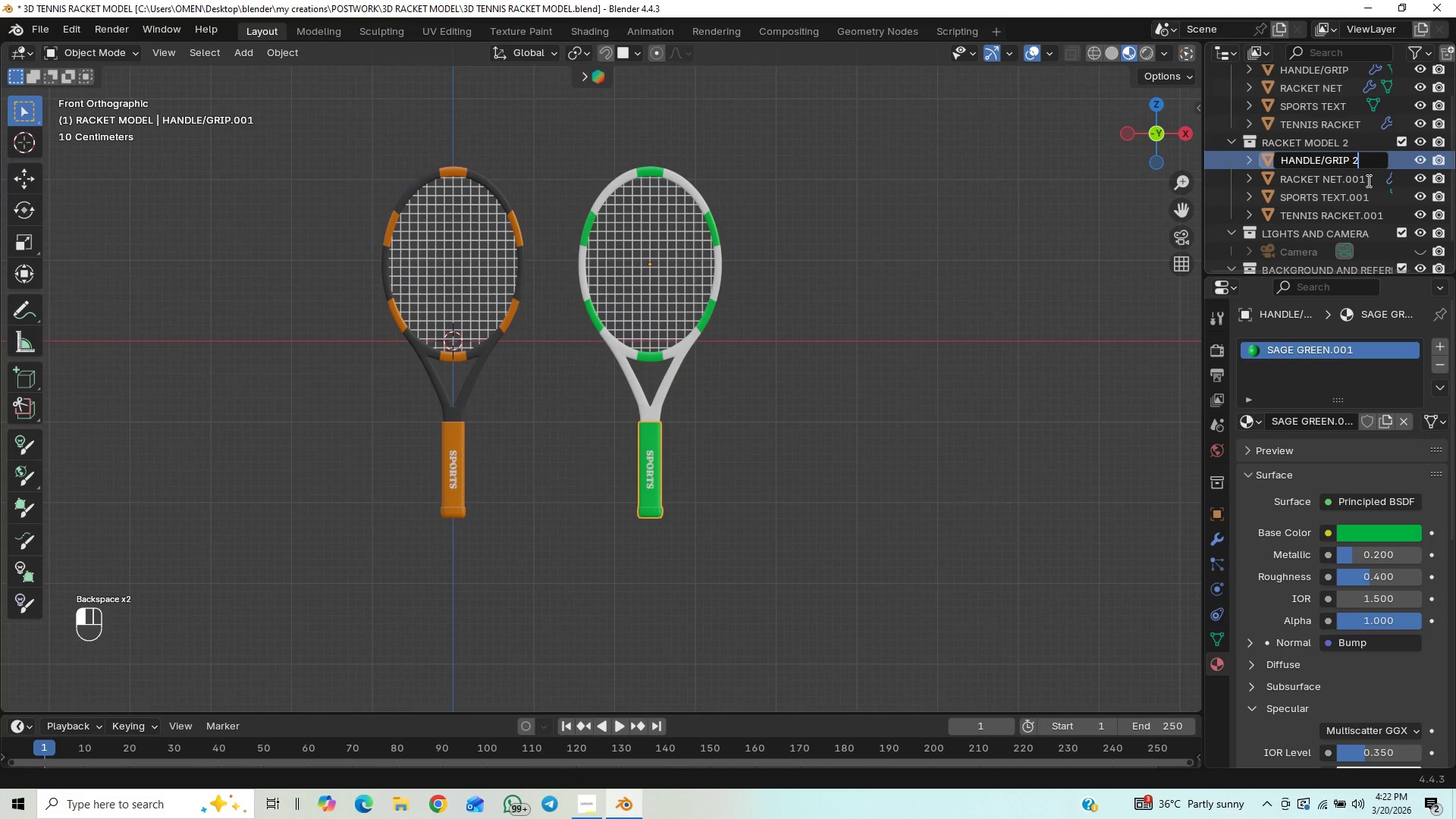 
key(Enter)
 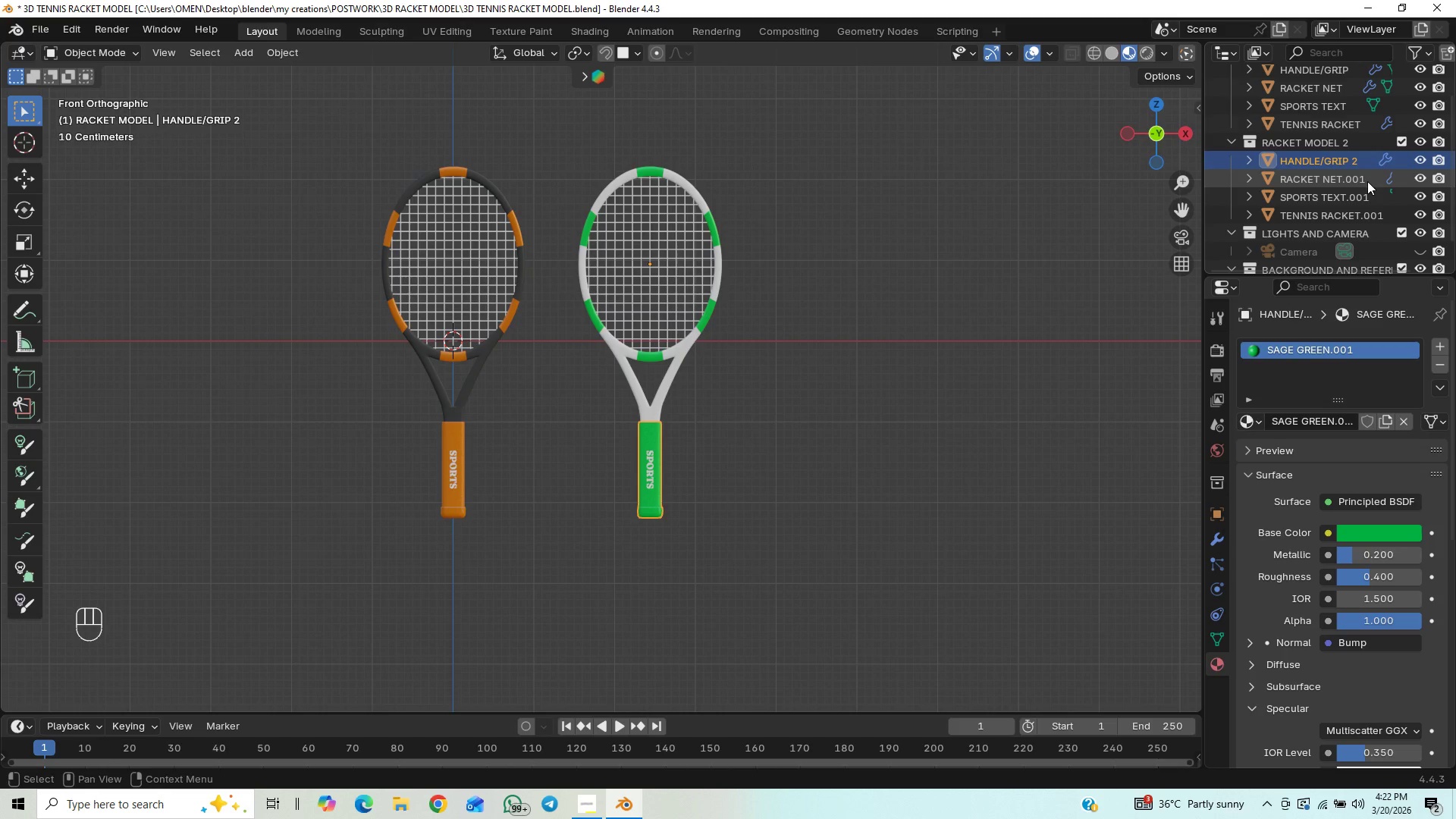 
double_click([1367, 181])
 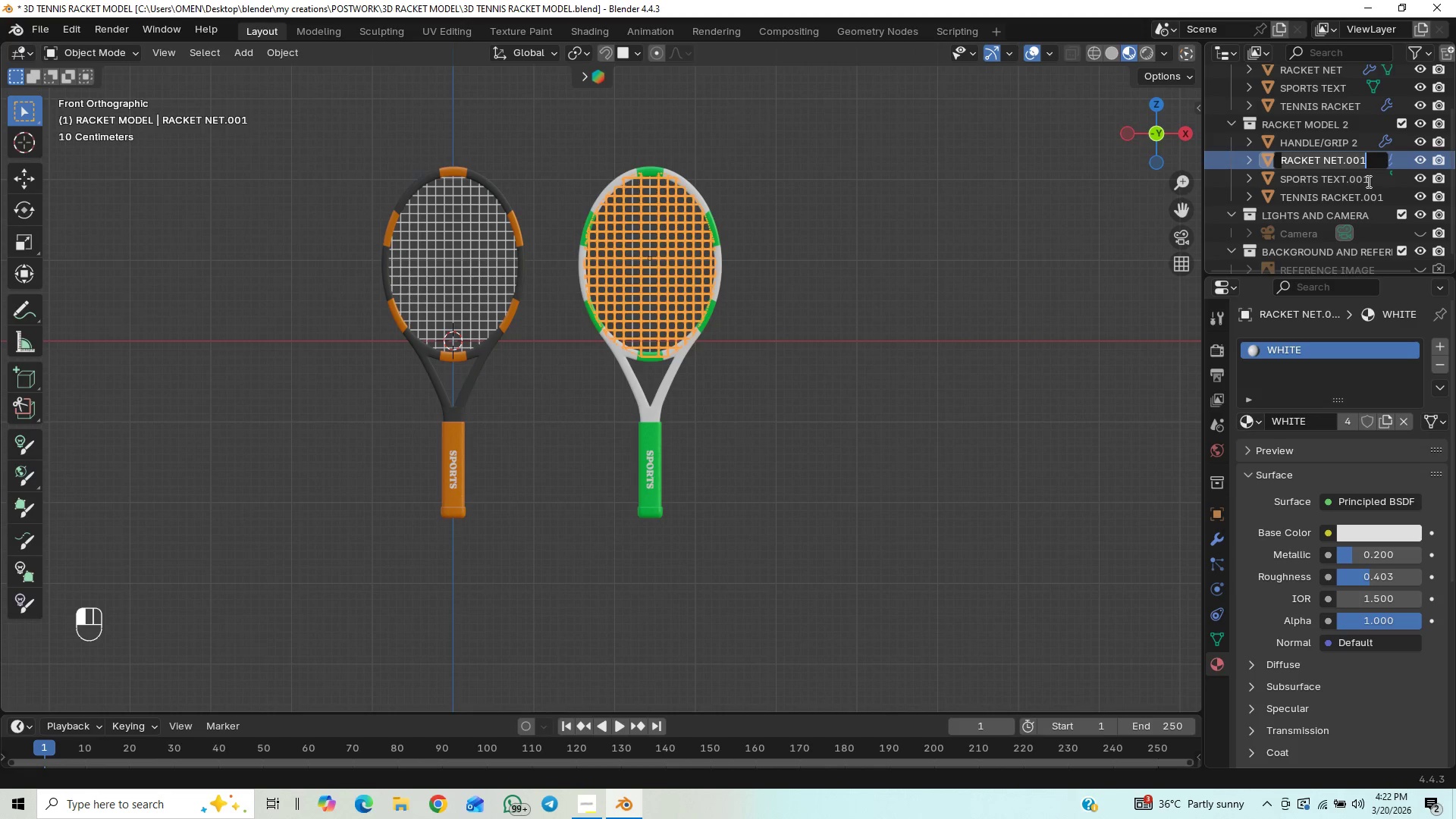 
key(ArrowRight)
 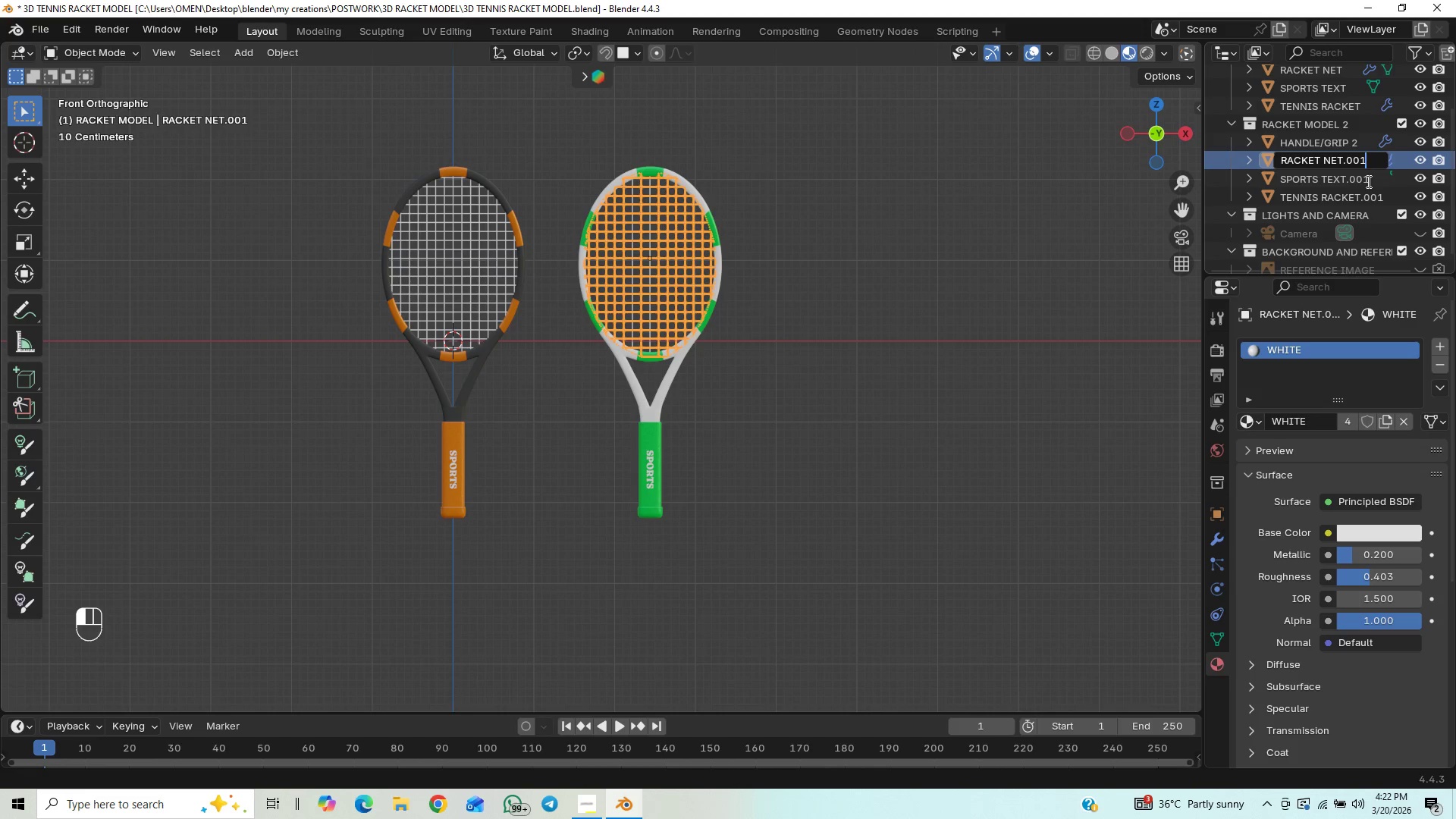 
key(Backspace)
 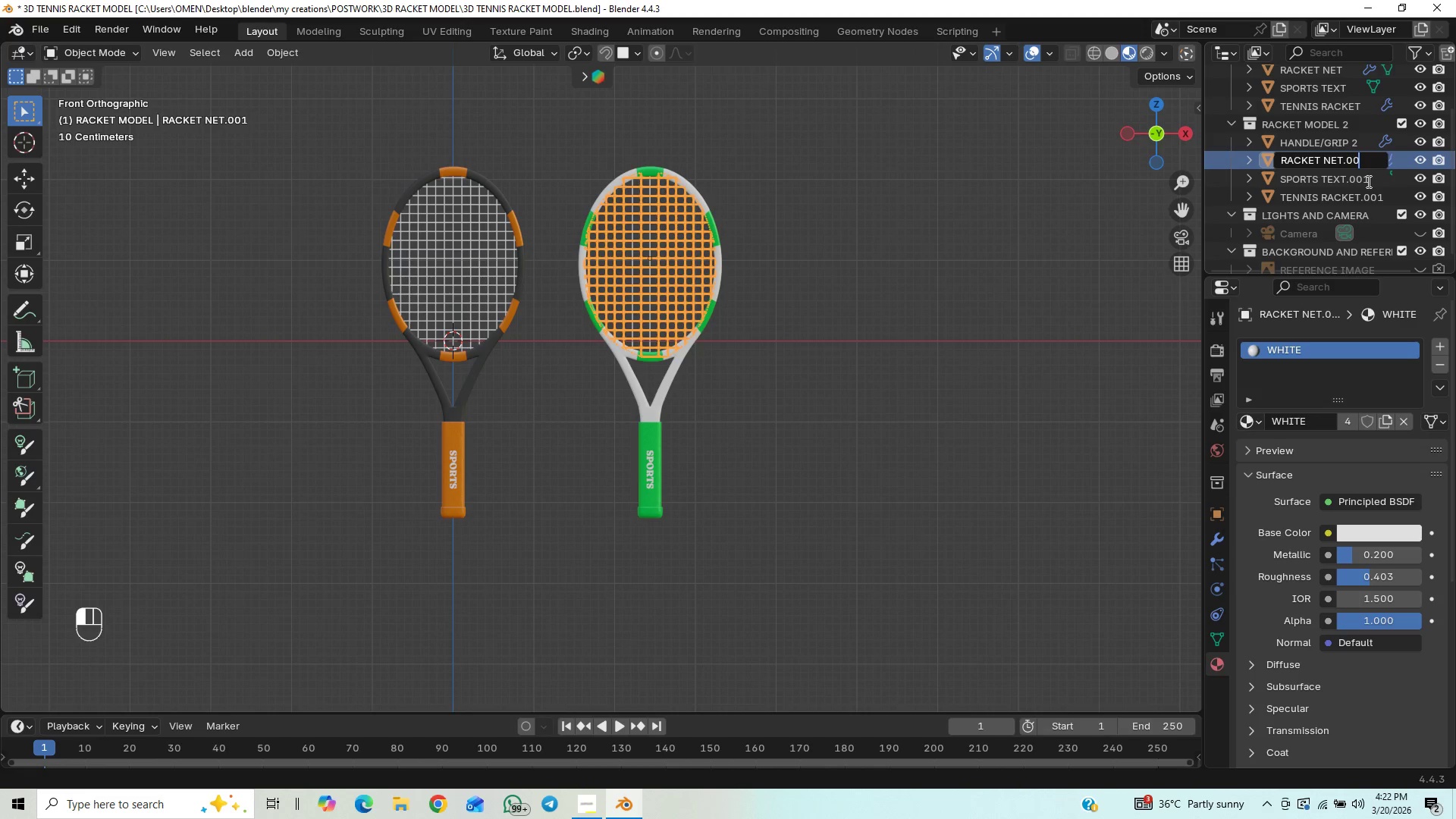 
key(Backspace)
 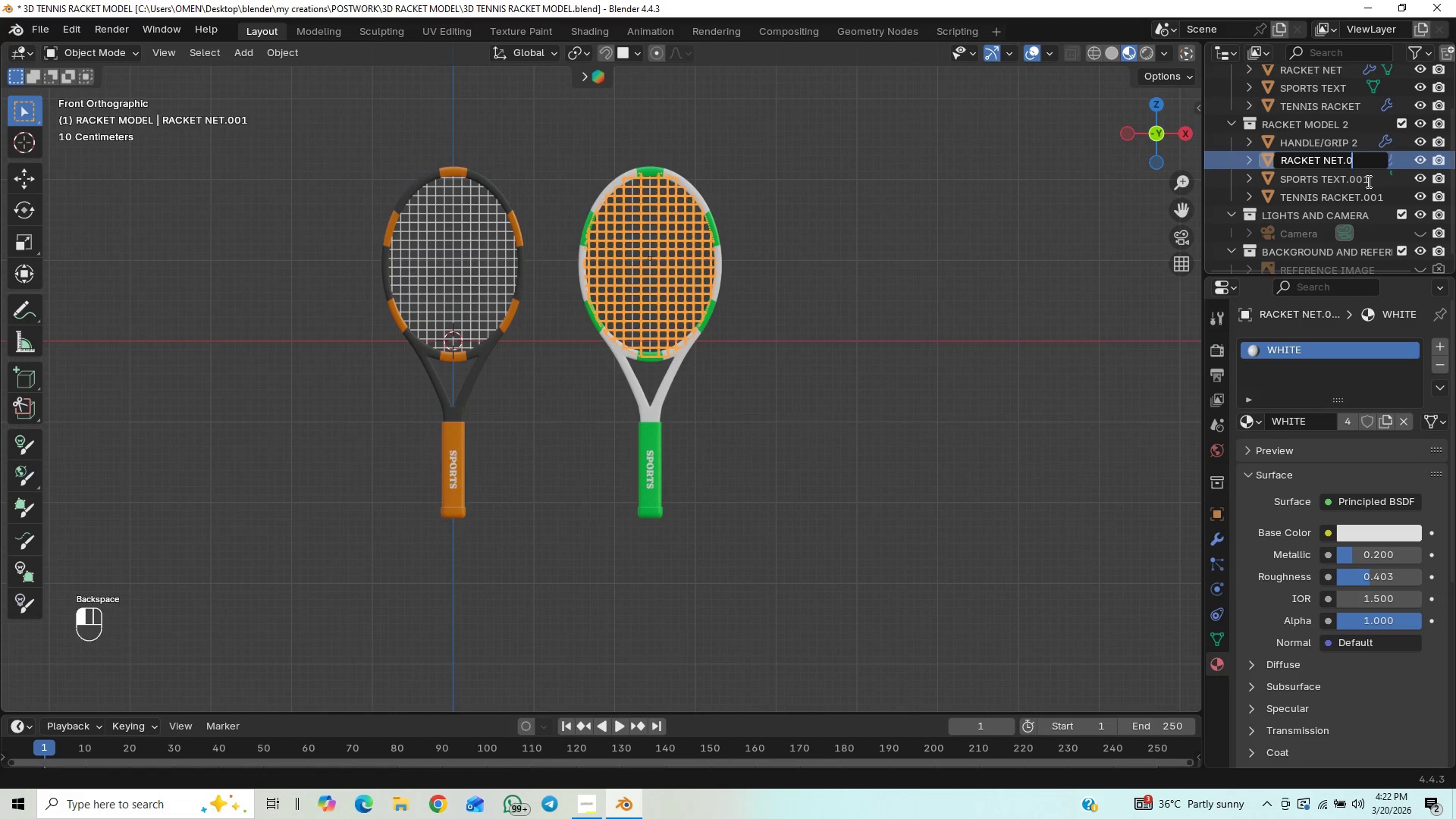 
key(Backspace)
 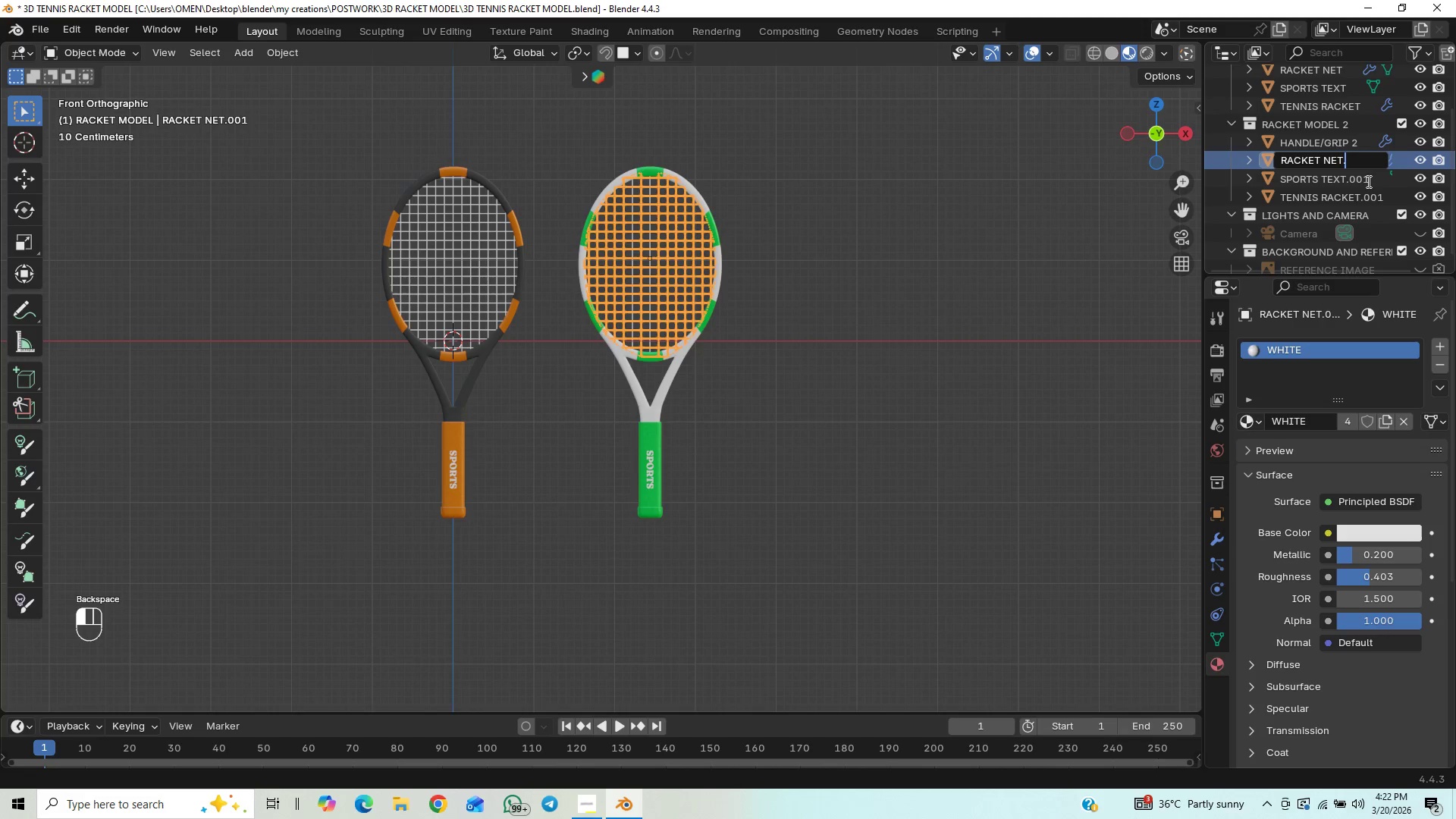 
key(Backspace)
 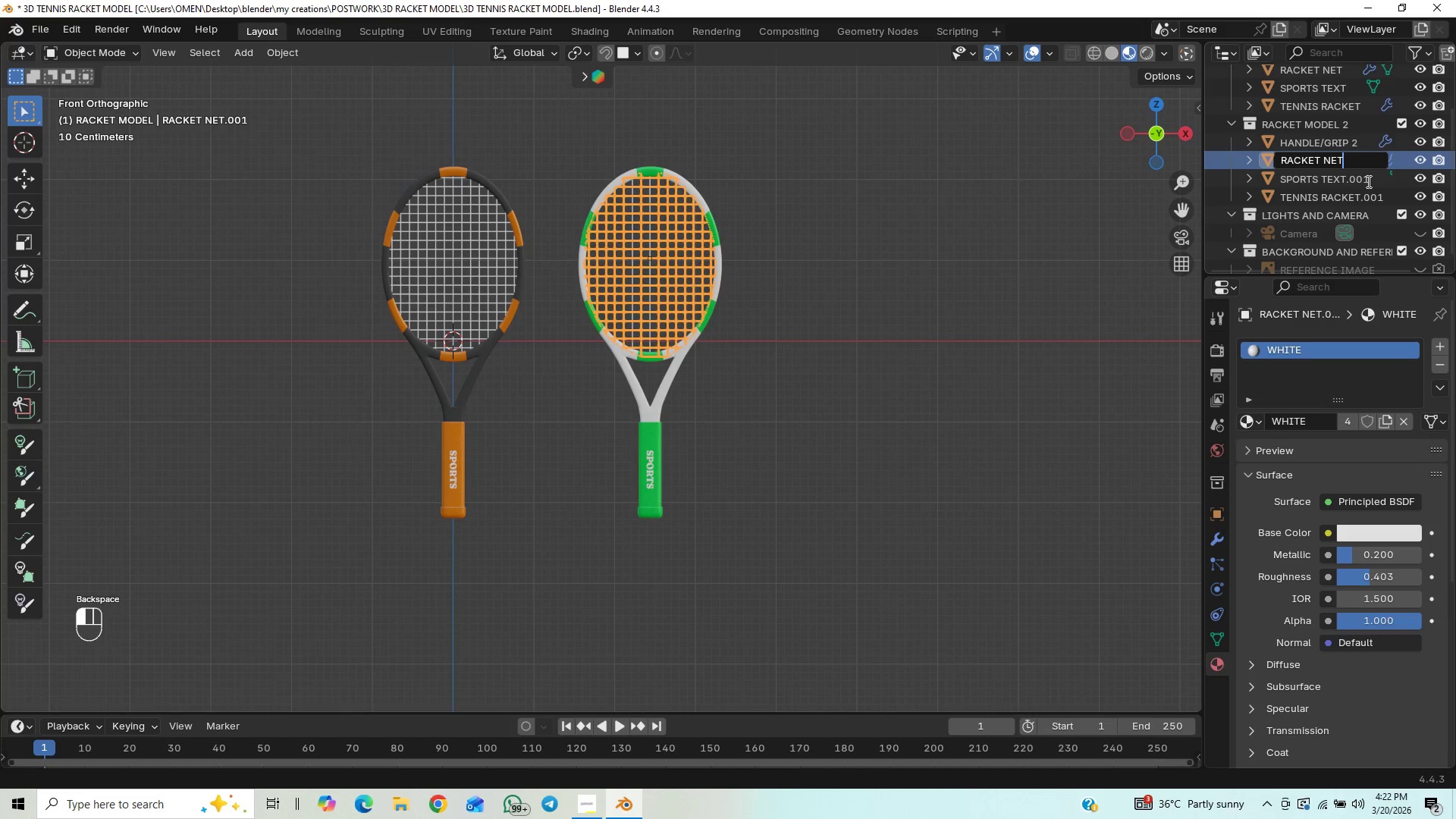 
key(Space)
 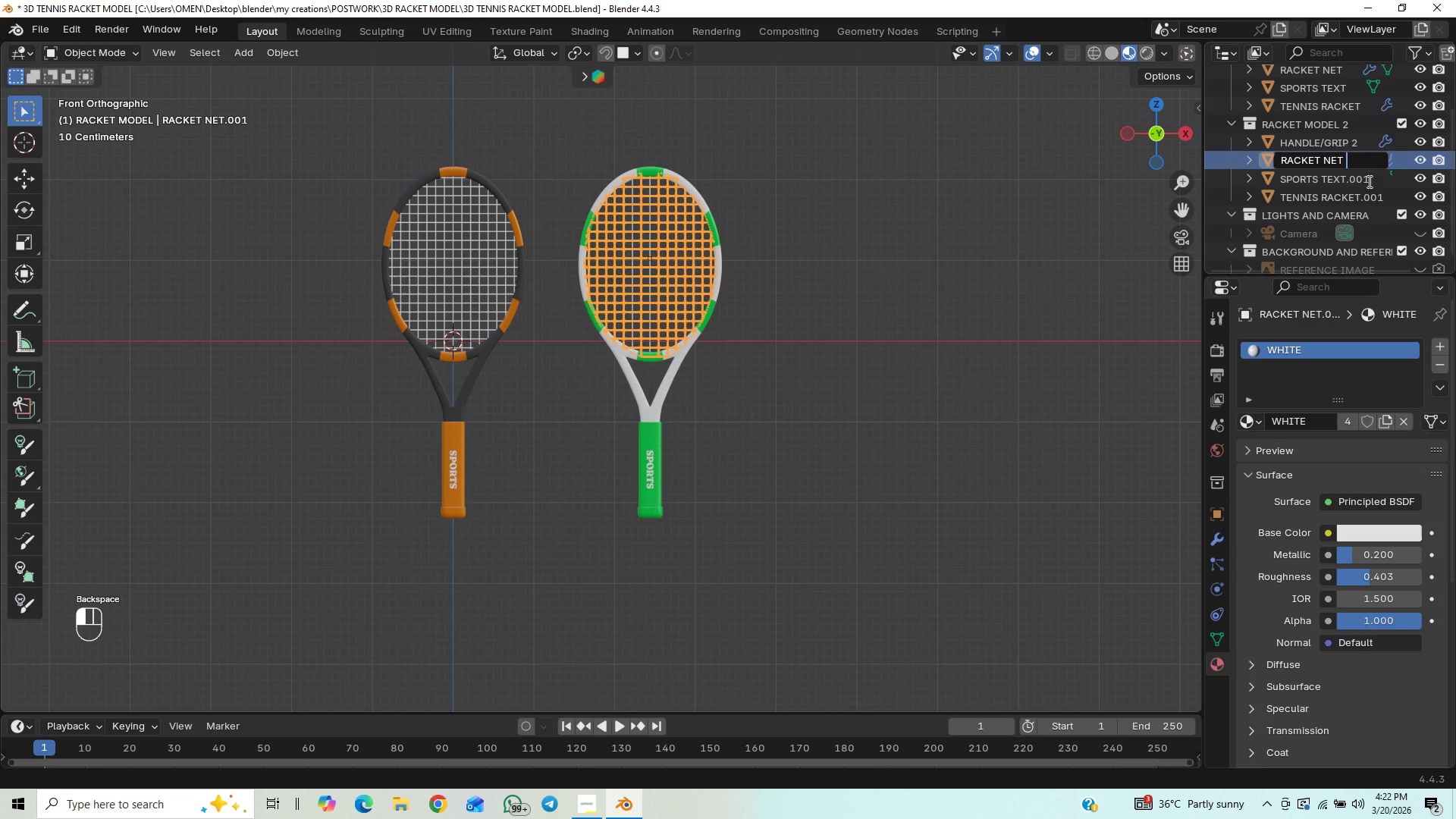 
key(2)
 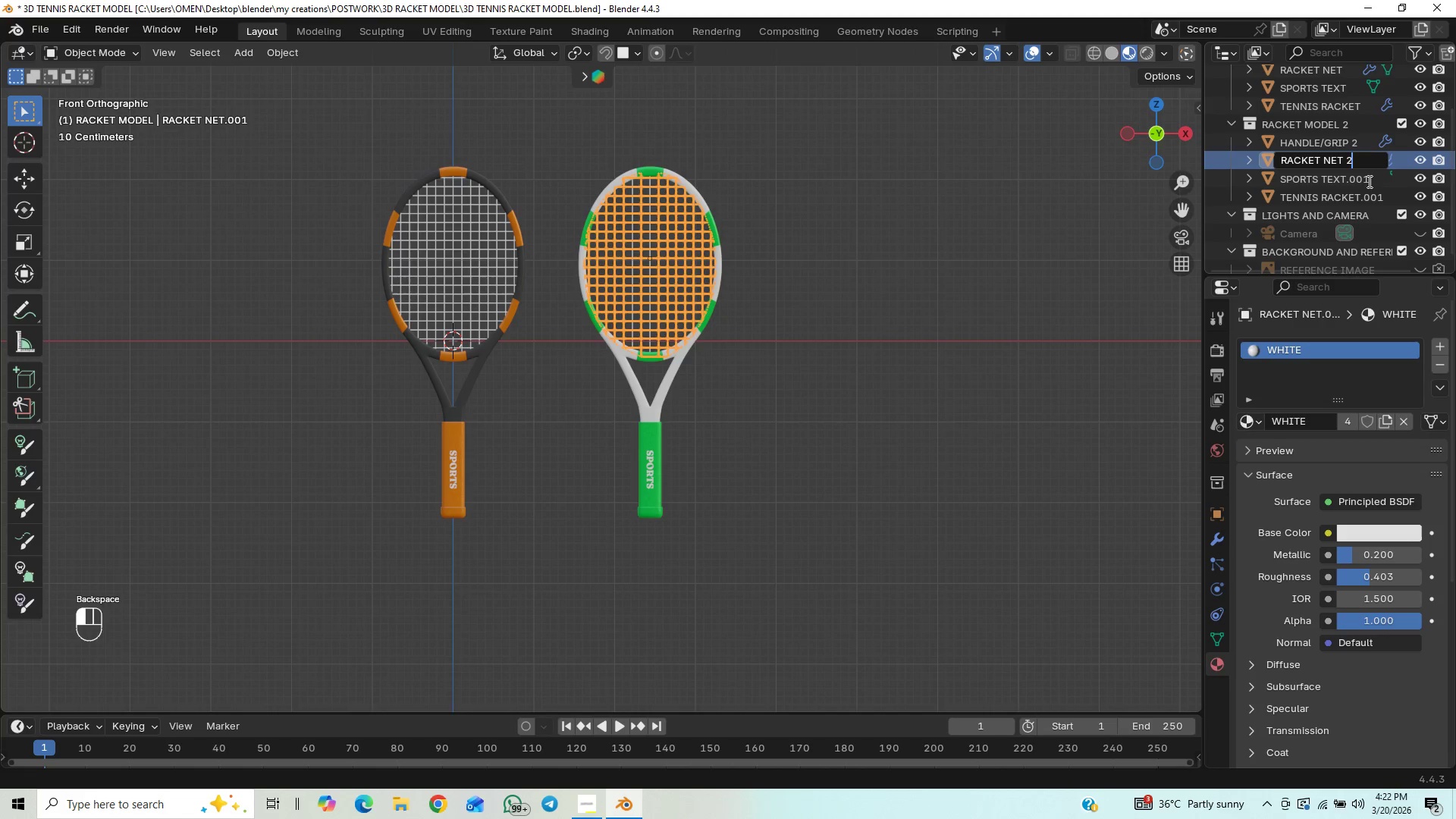 
key(Enter)
 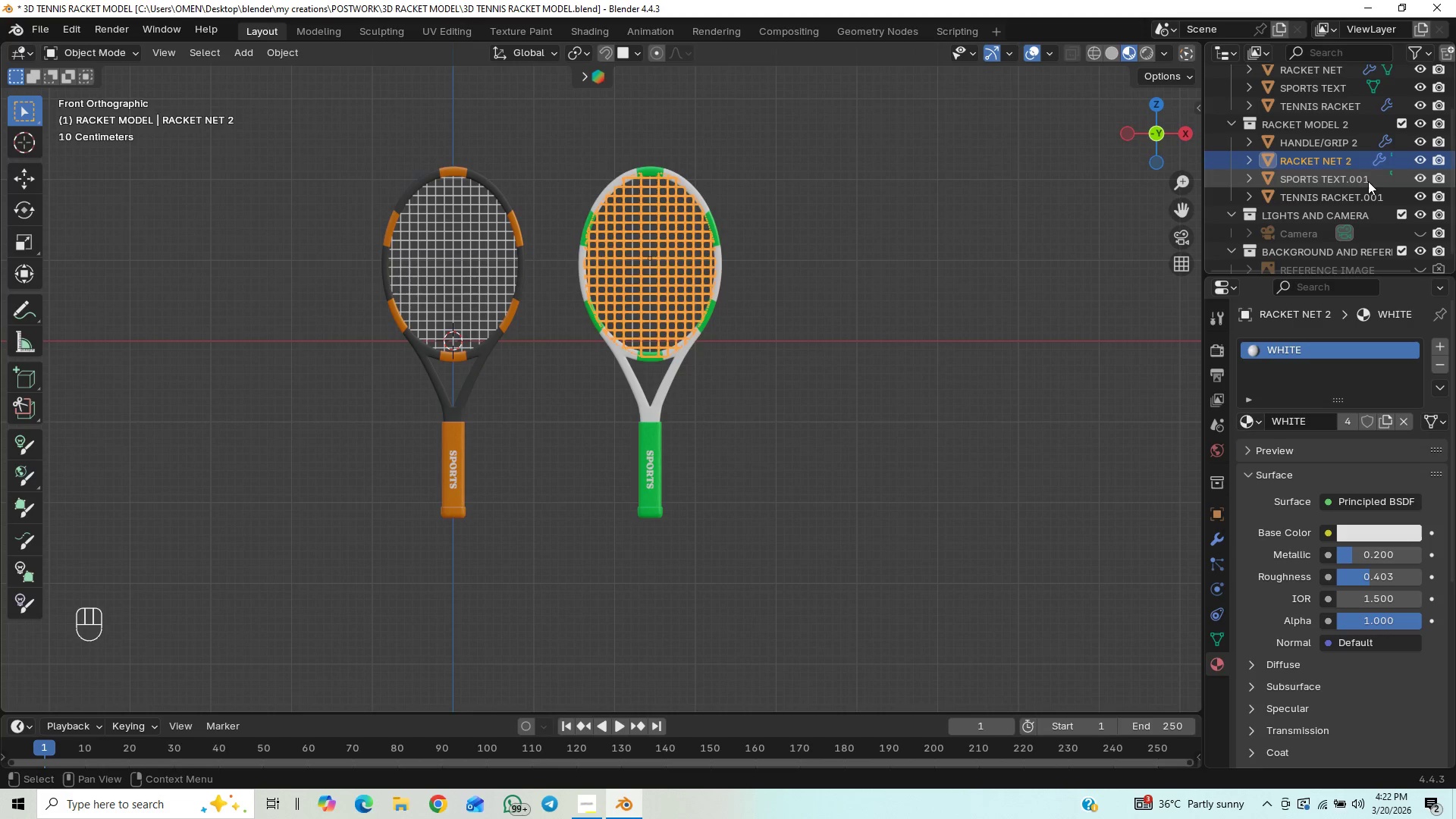 
double_click([1368, 181])
 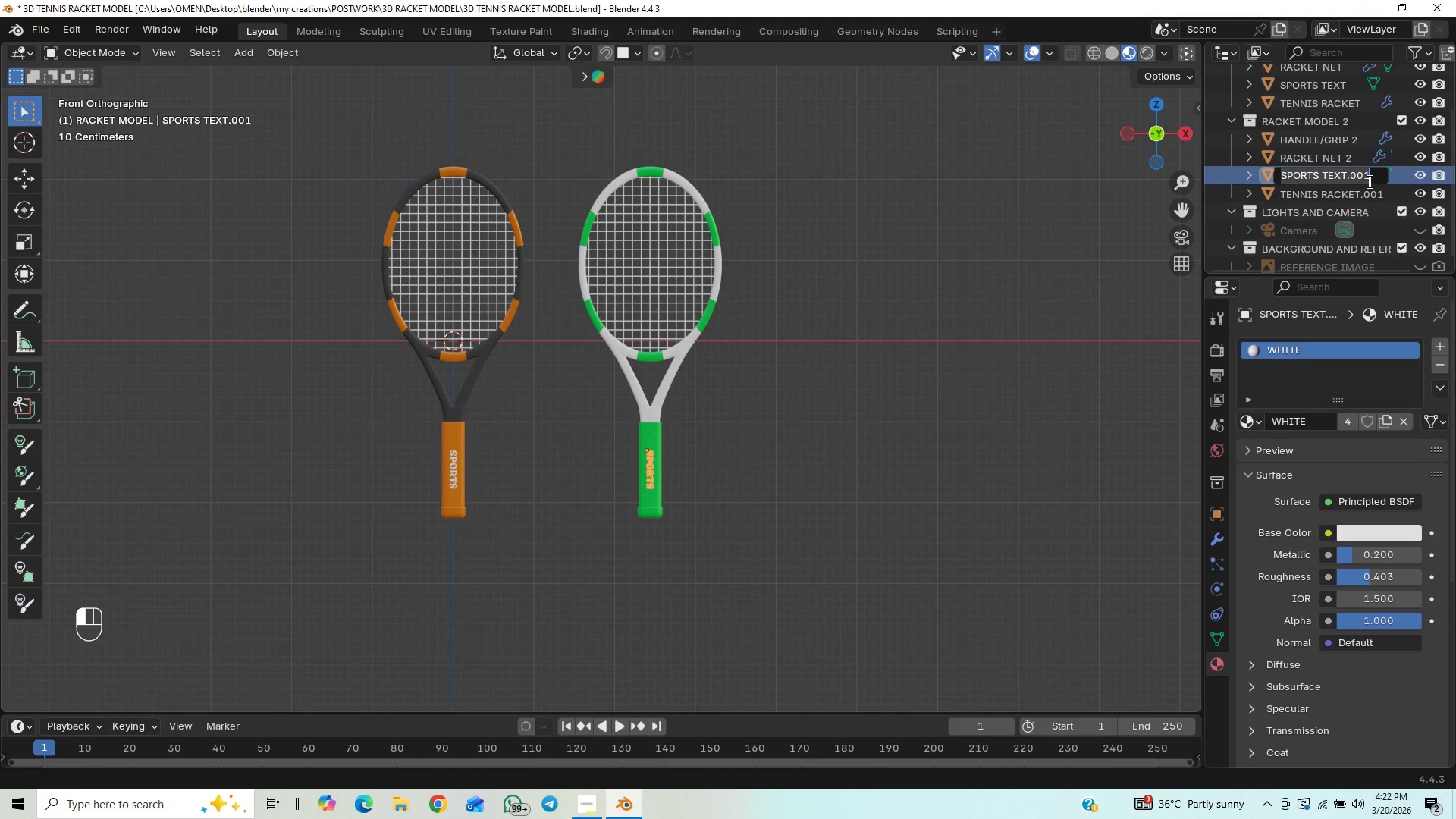 
key(ArrowRight)
 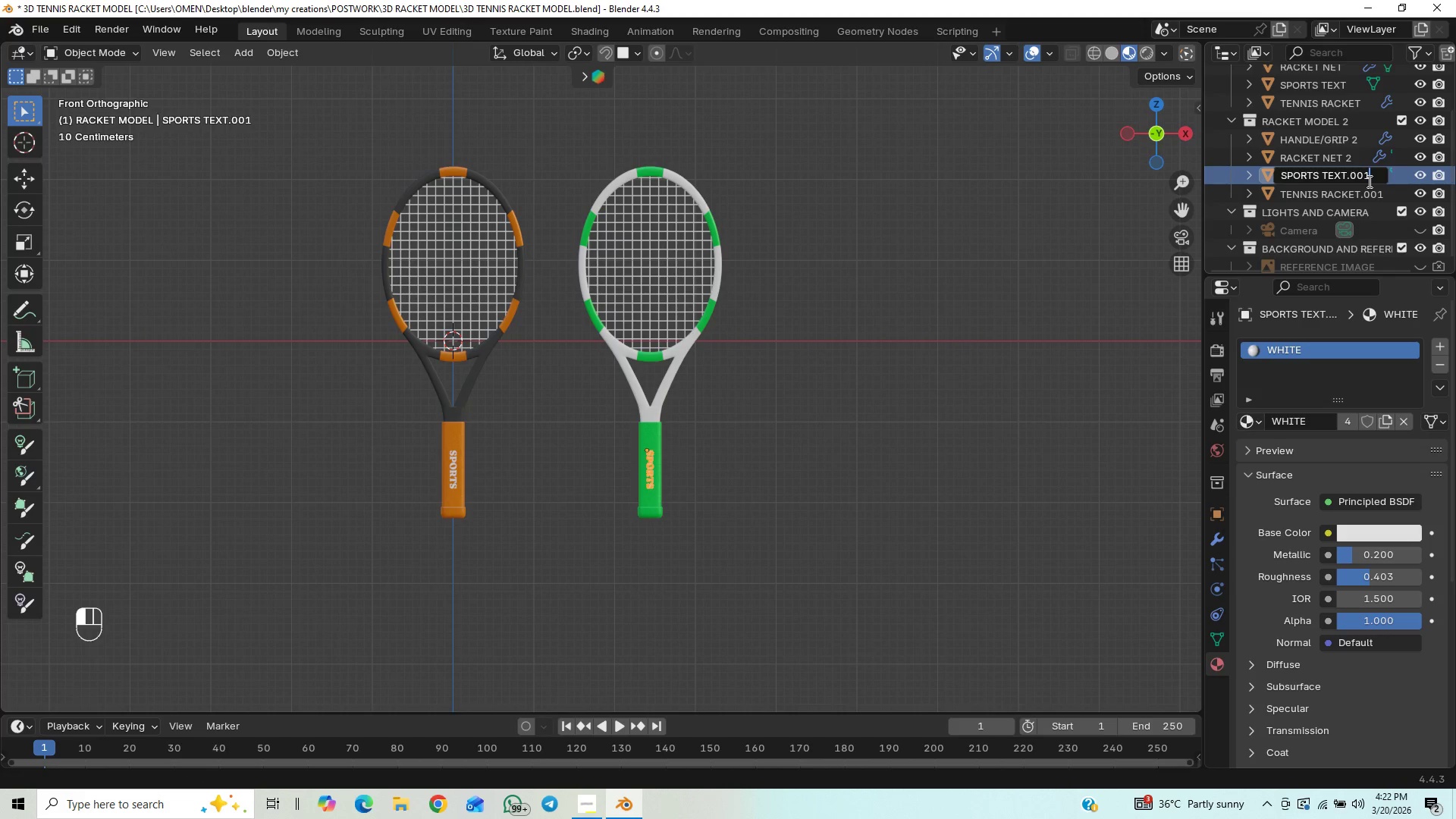 
key(ArrowRight)
 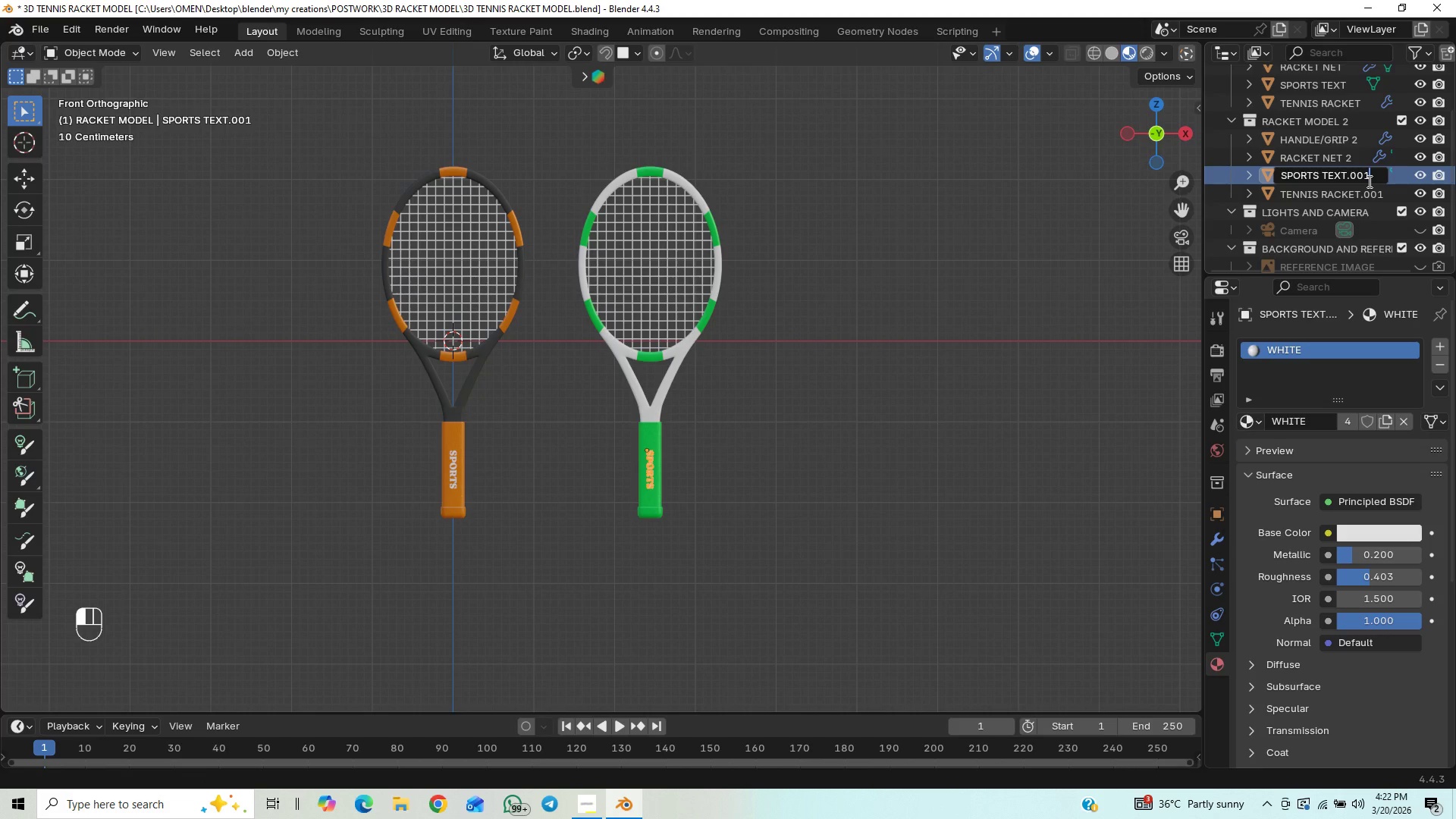 
key(Backspace)
 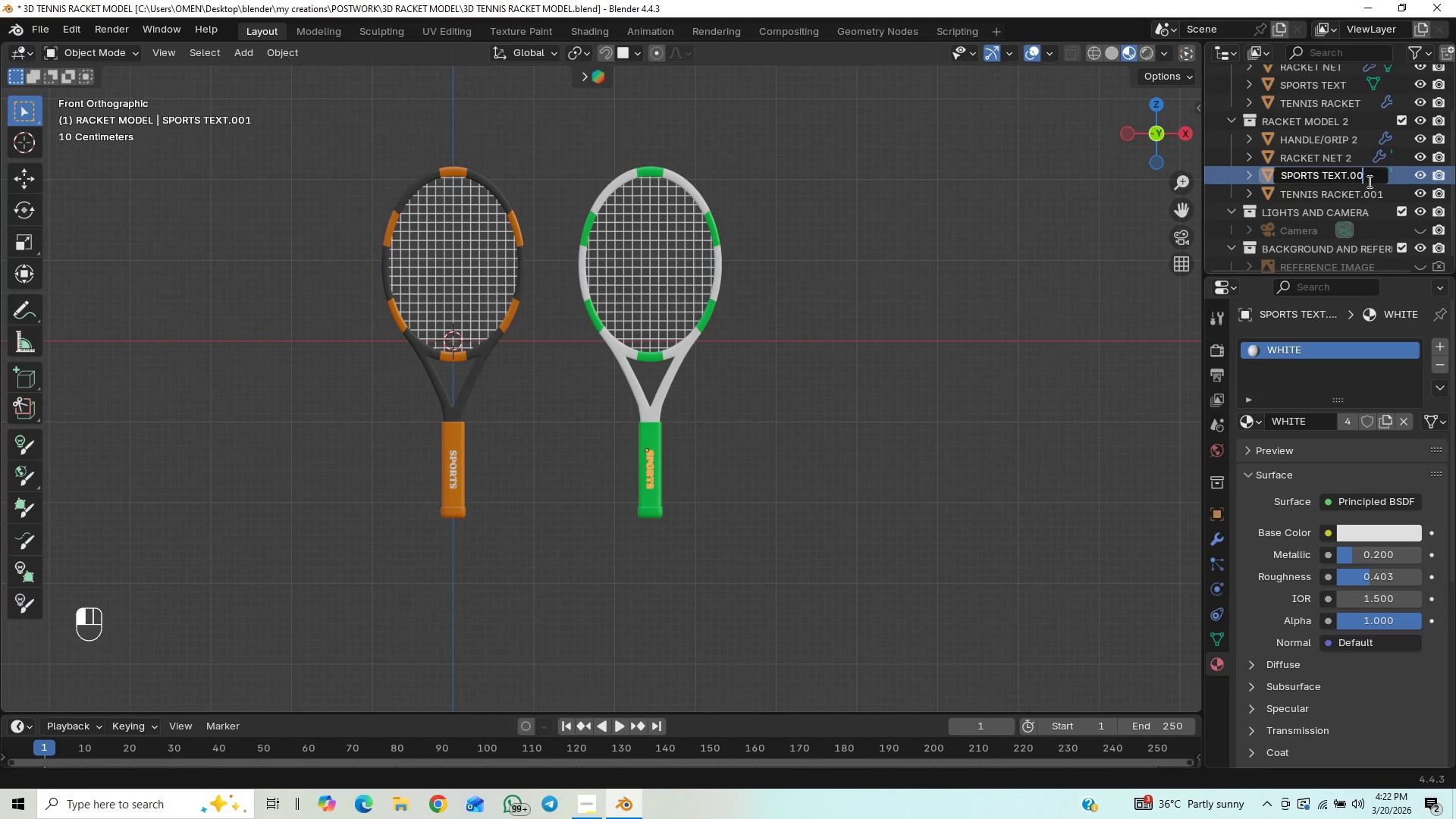 
key(Backspace)
 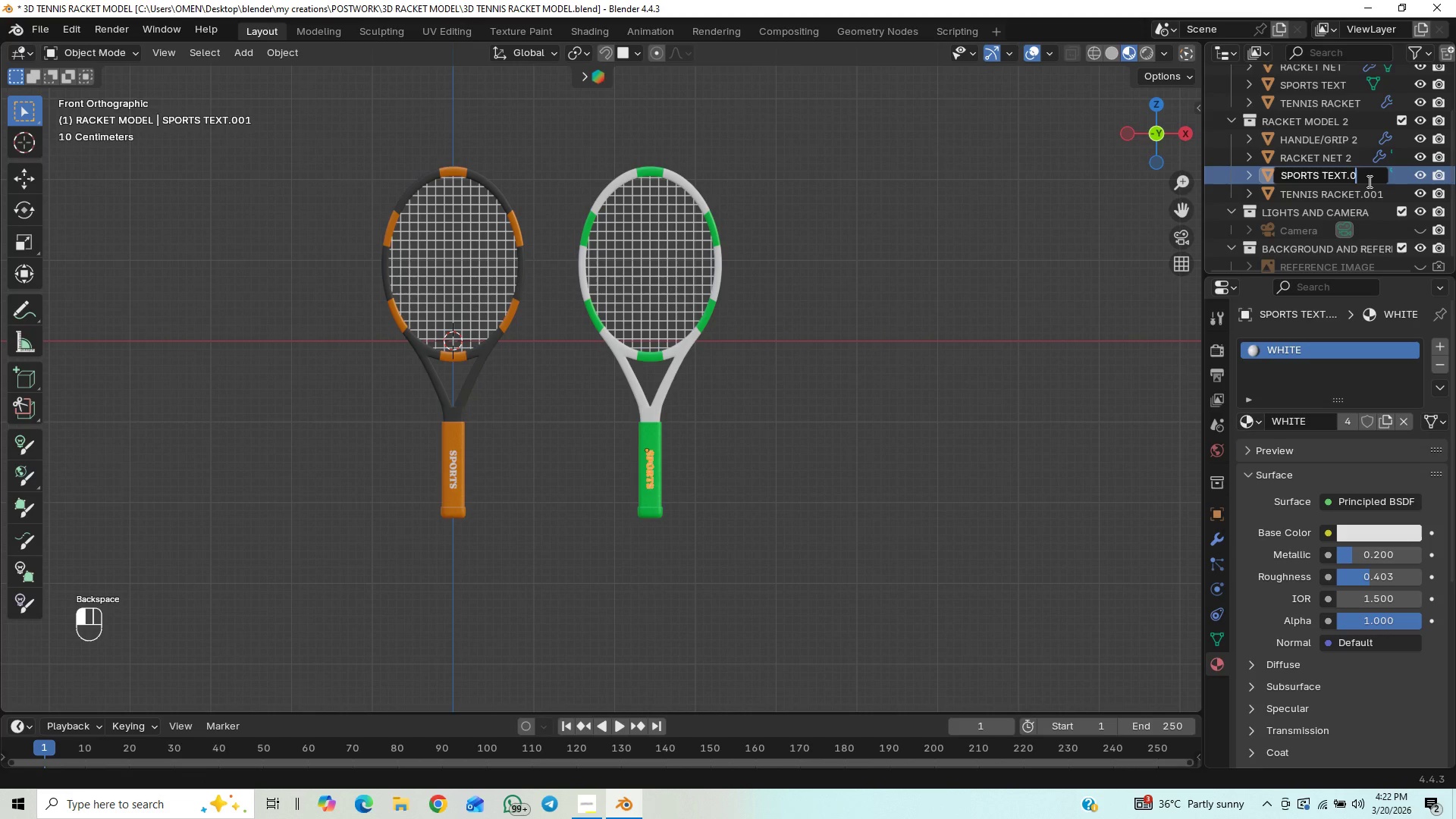 
key(Backspace)
 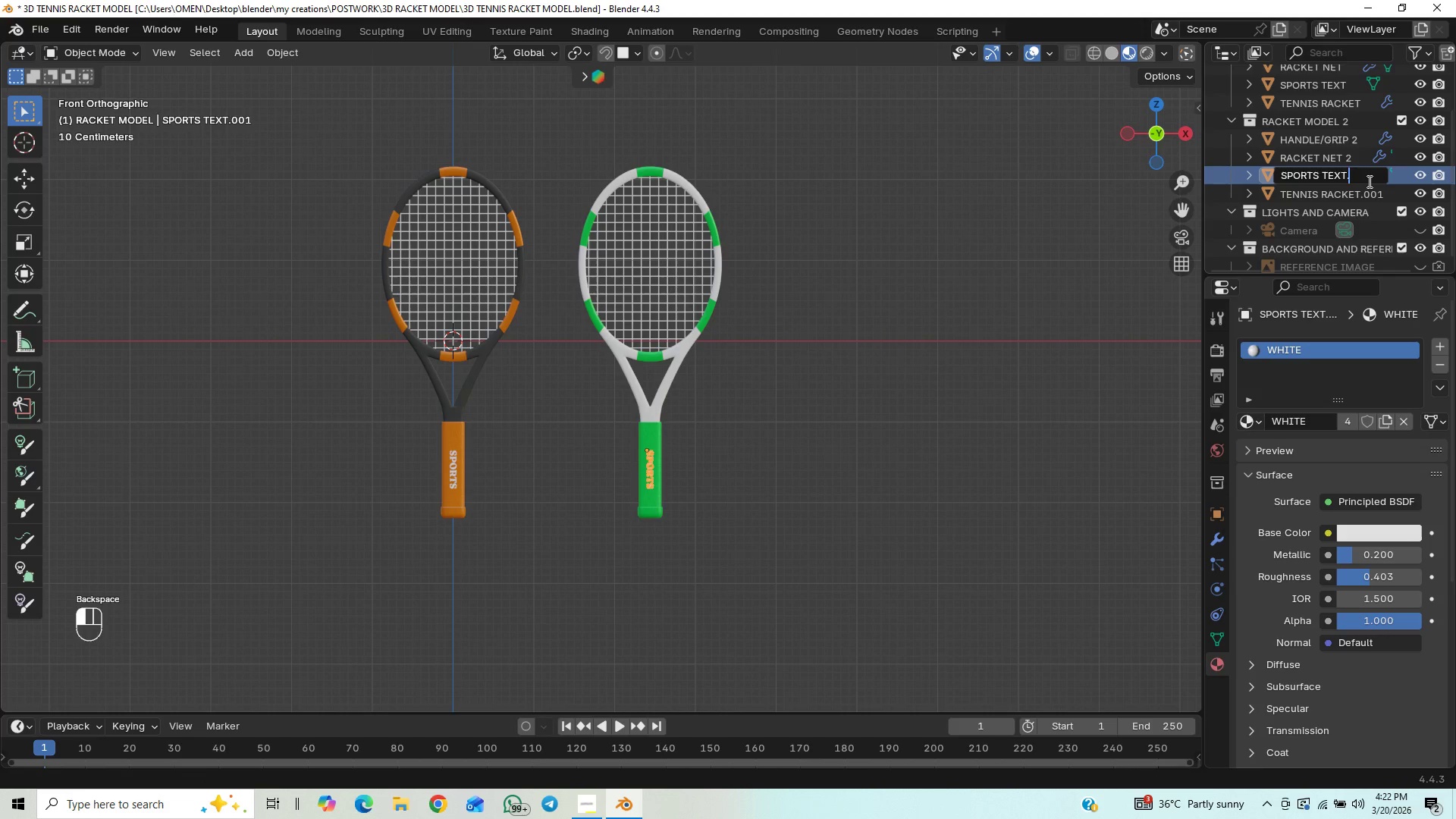 
key(Backspace)
 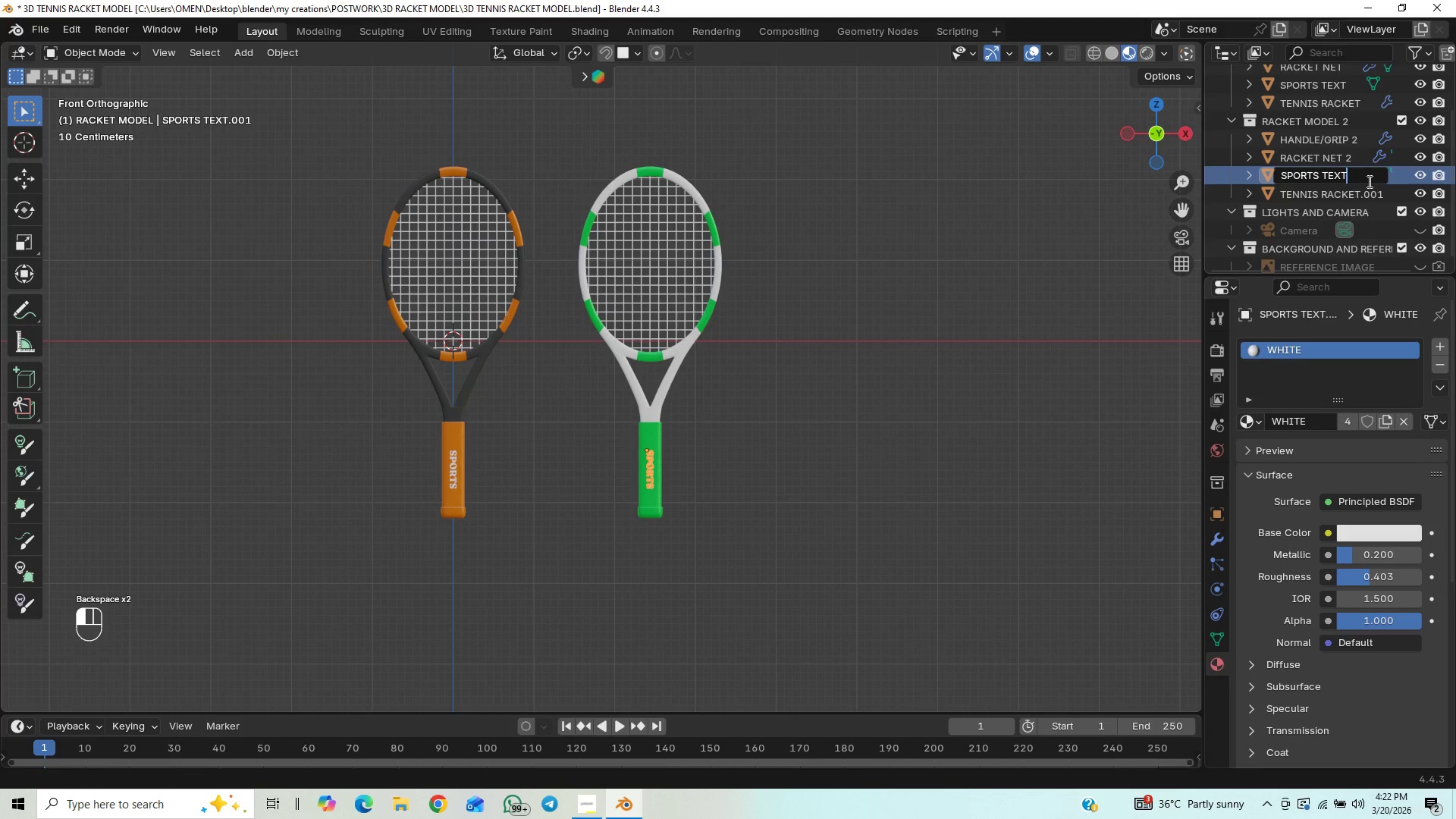 
key(Space)
 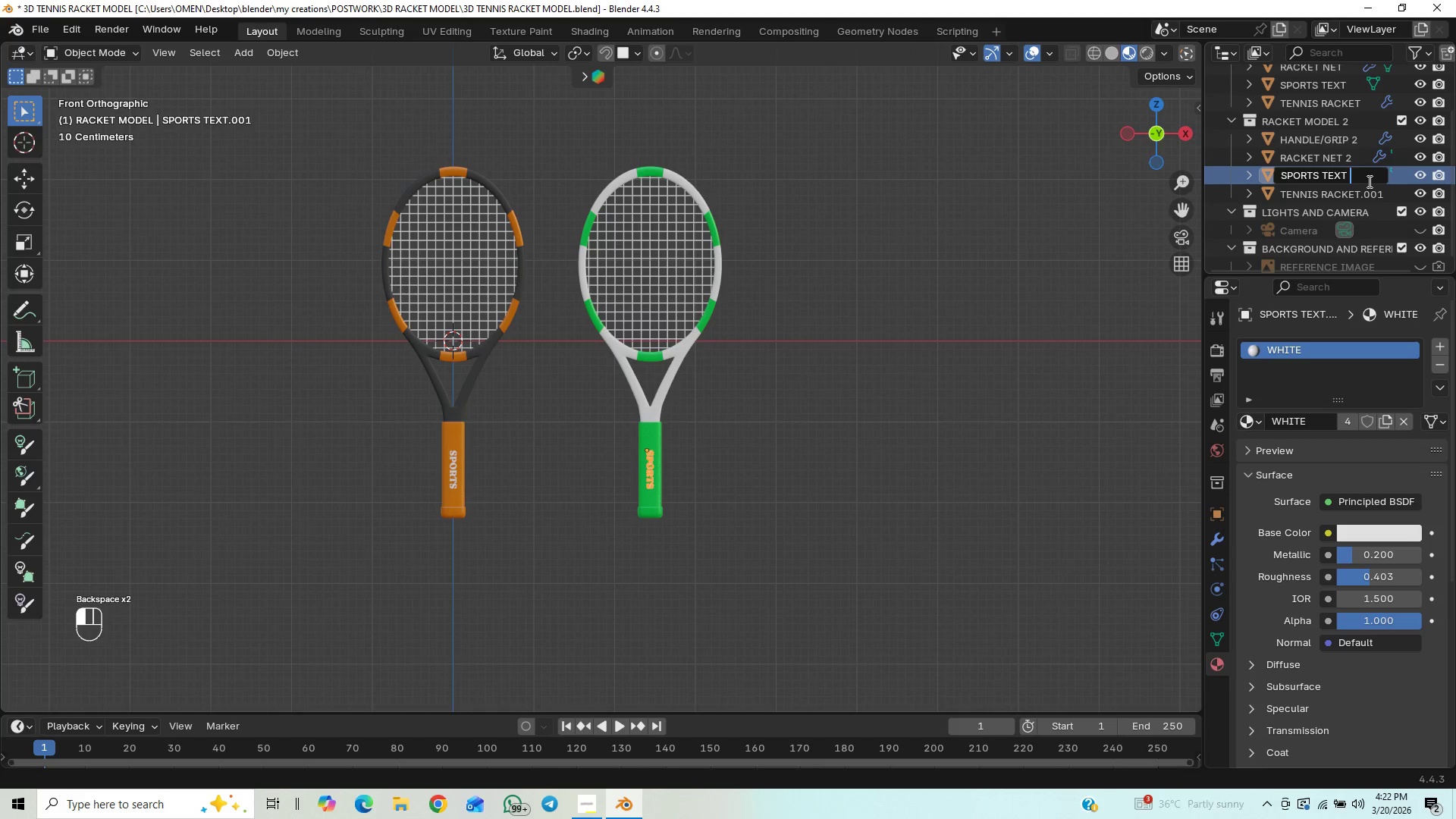 
key(2)
 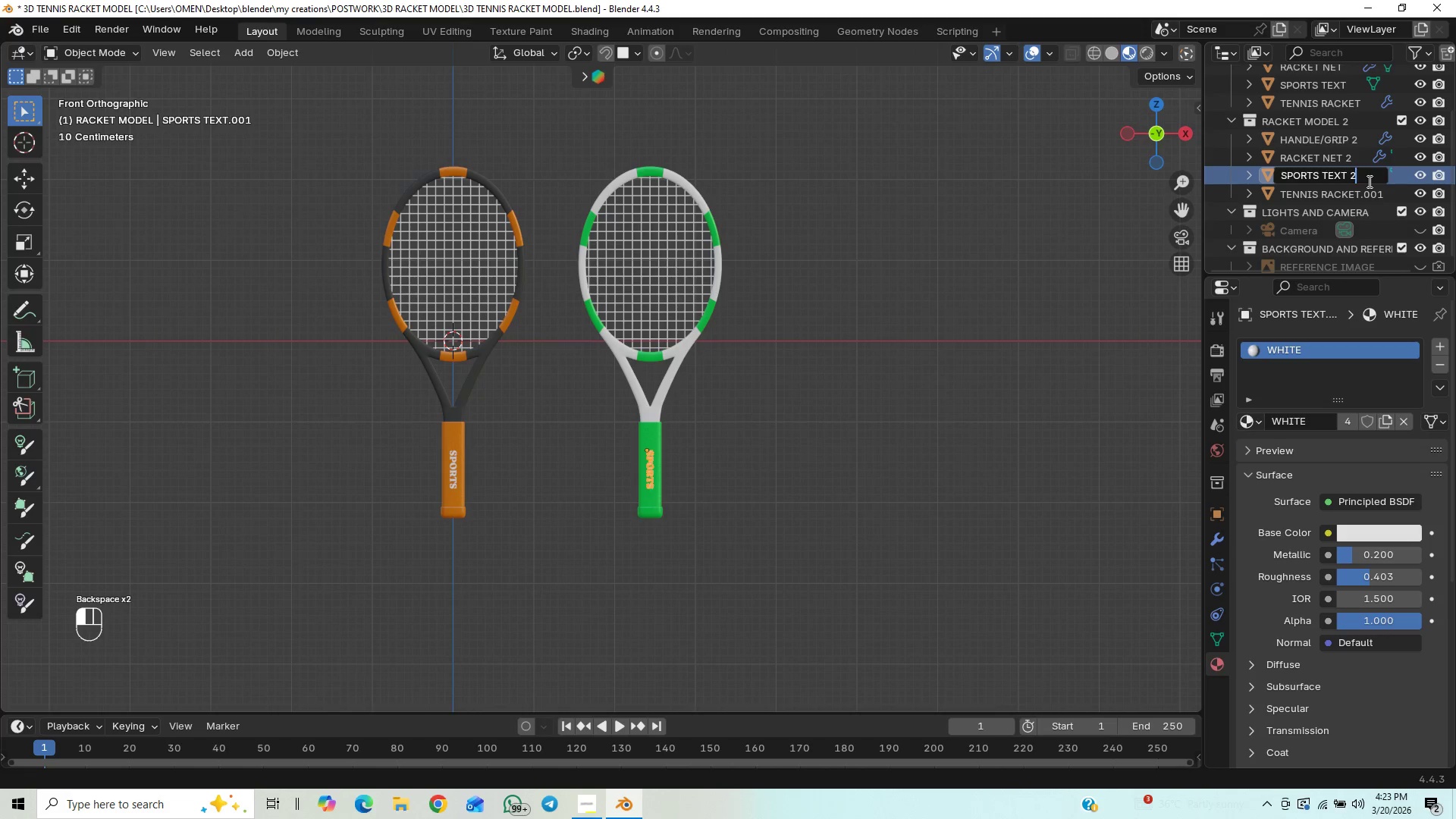 
key(Enter)
 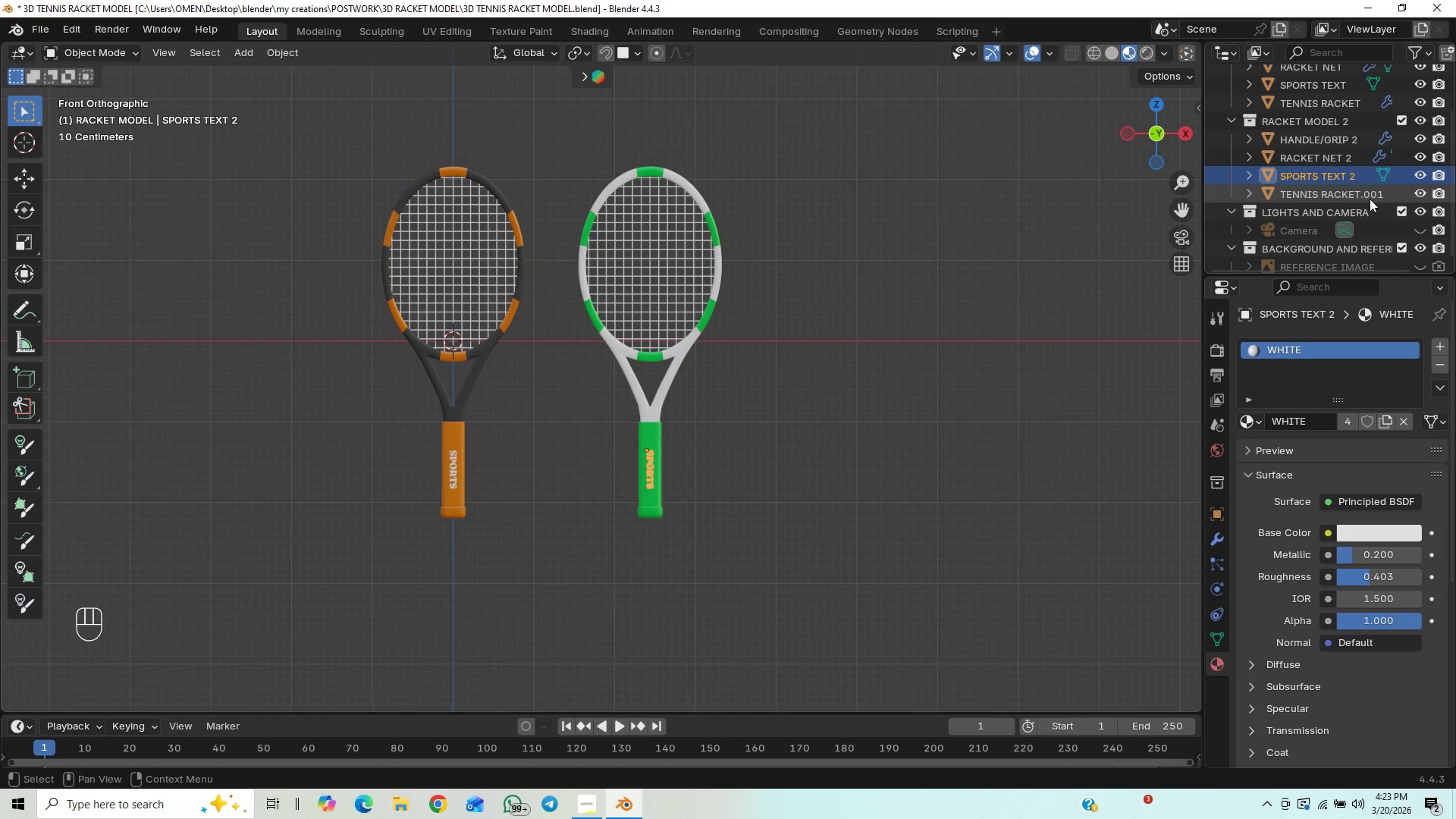 
double_click([1370, 200])
 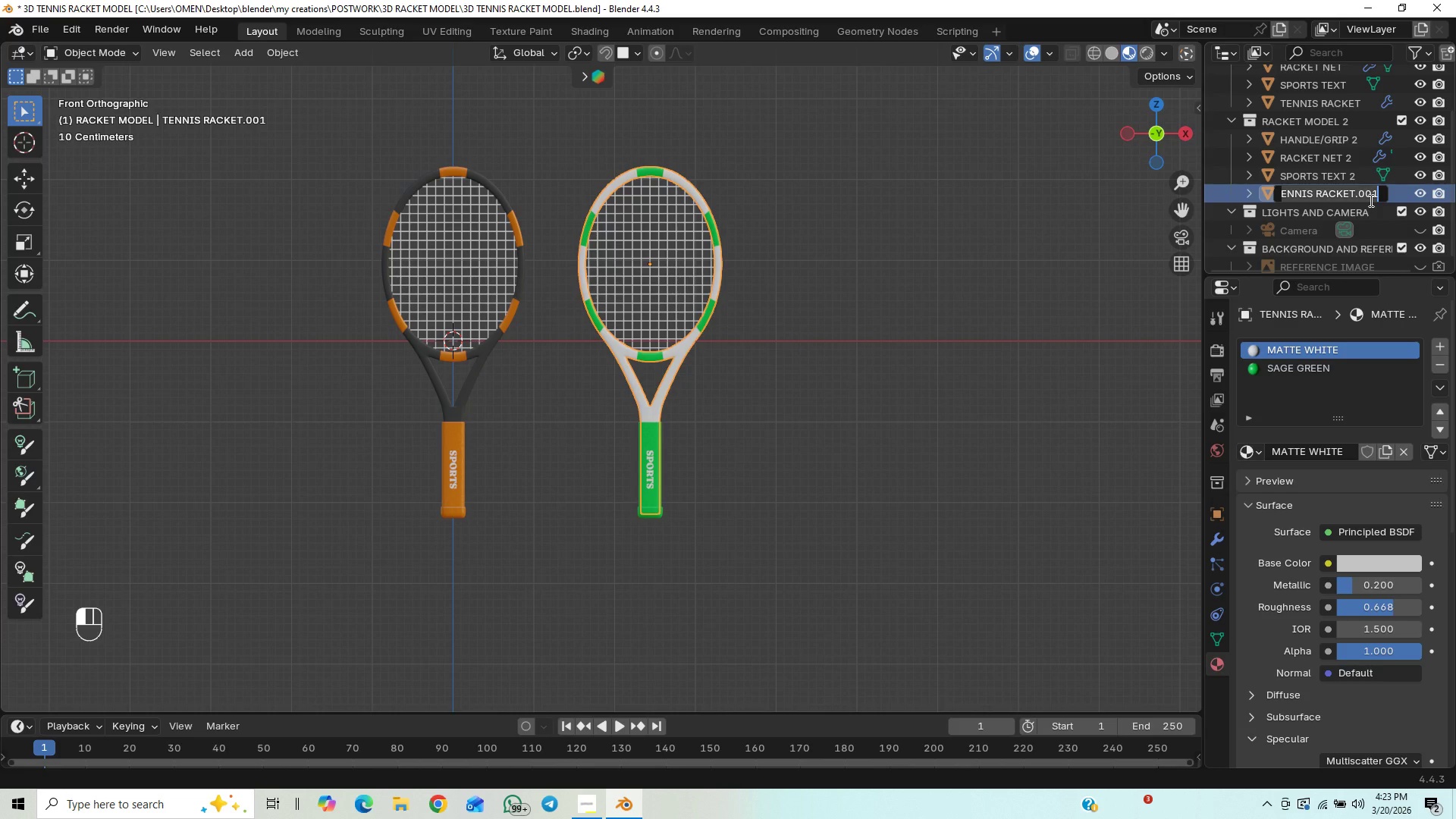 
key(ArrowRight)
 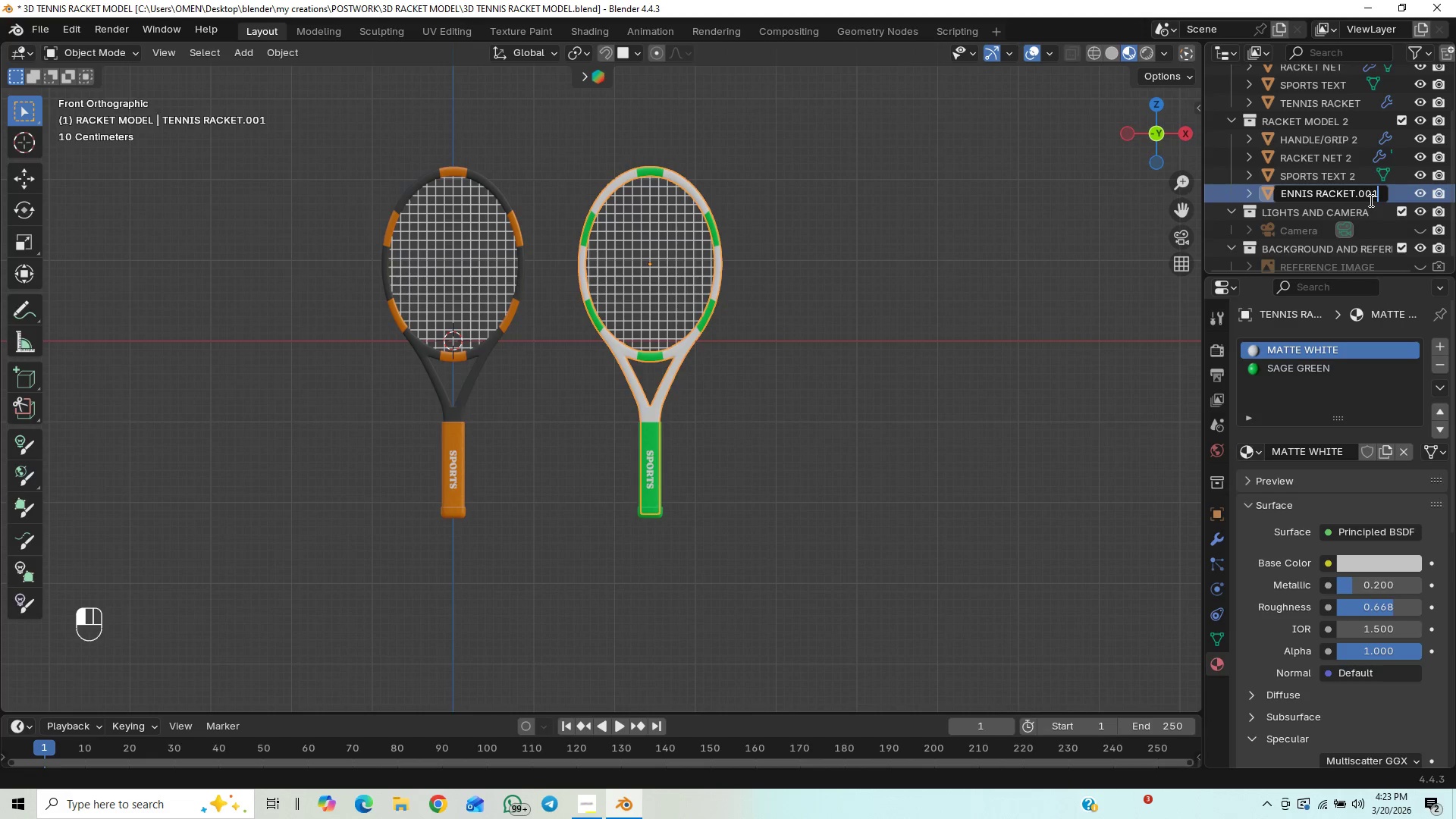 
key(ArrowRight)
 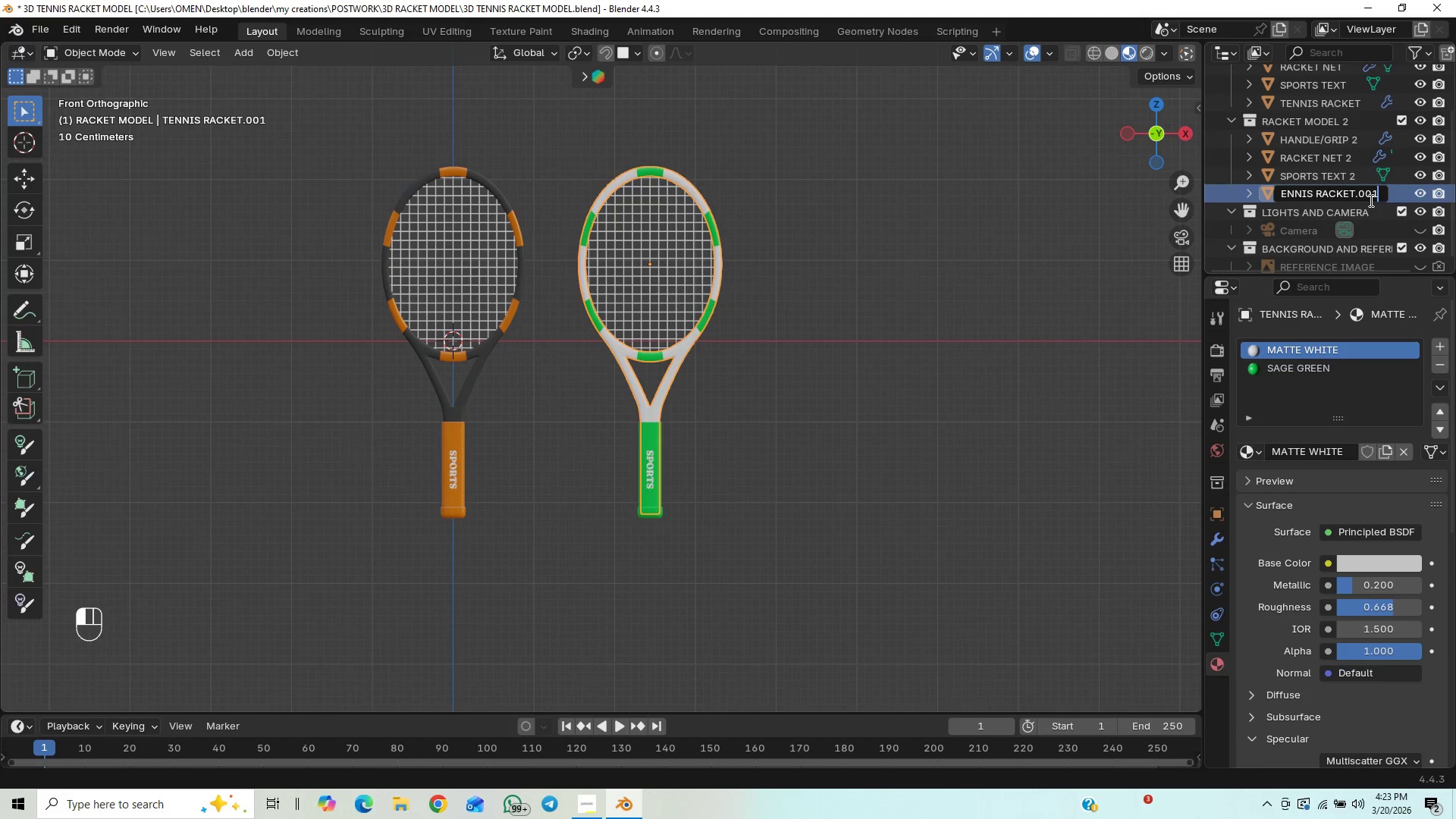 
key(Backspace)
 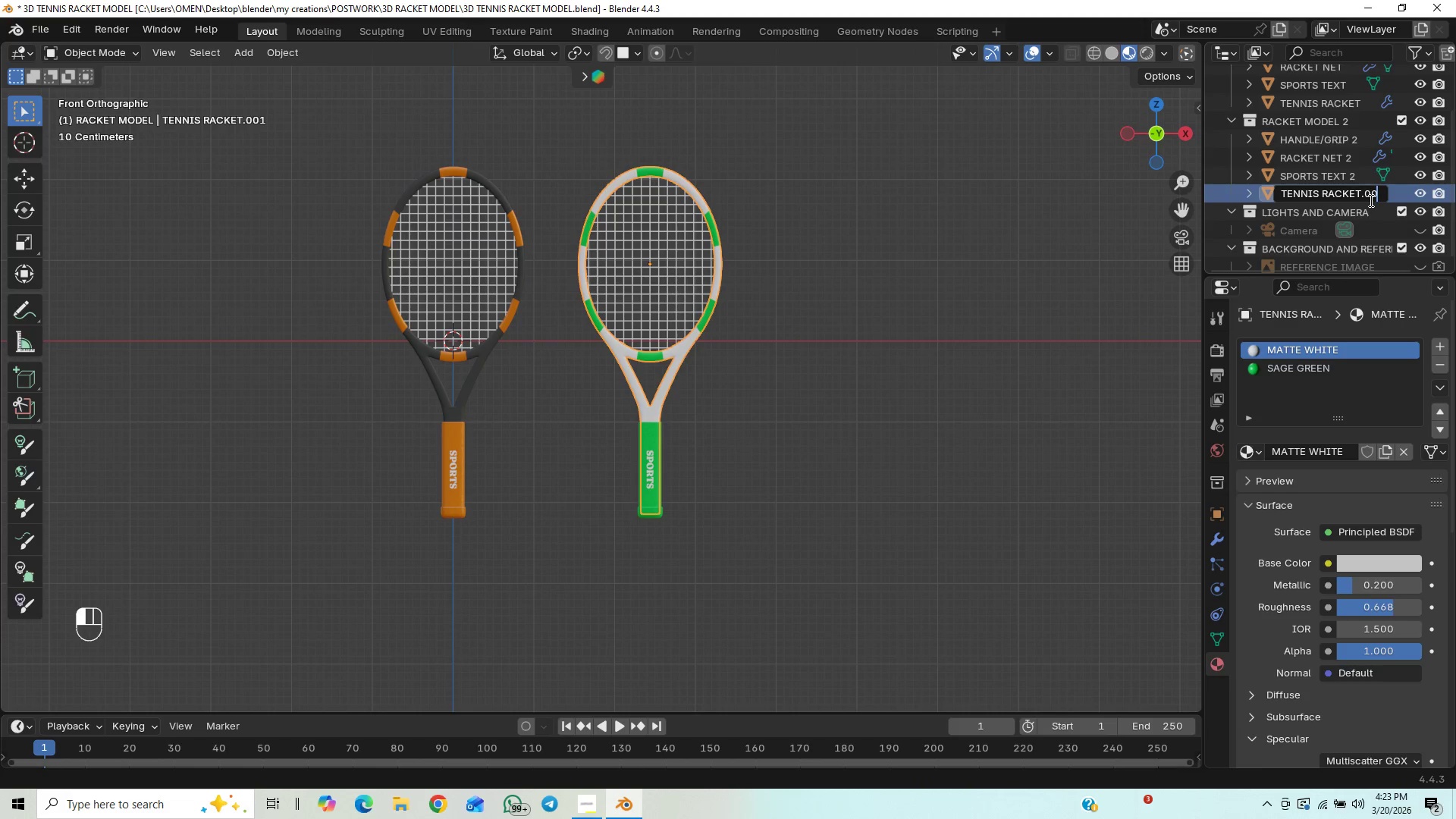 
key(Backspace)
 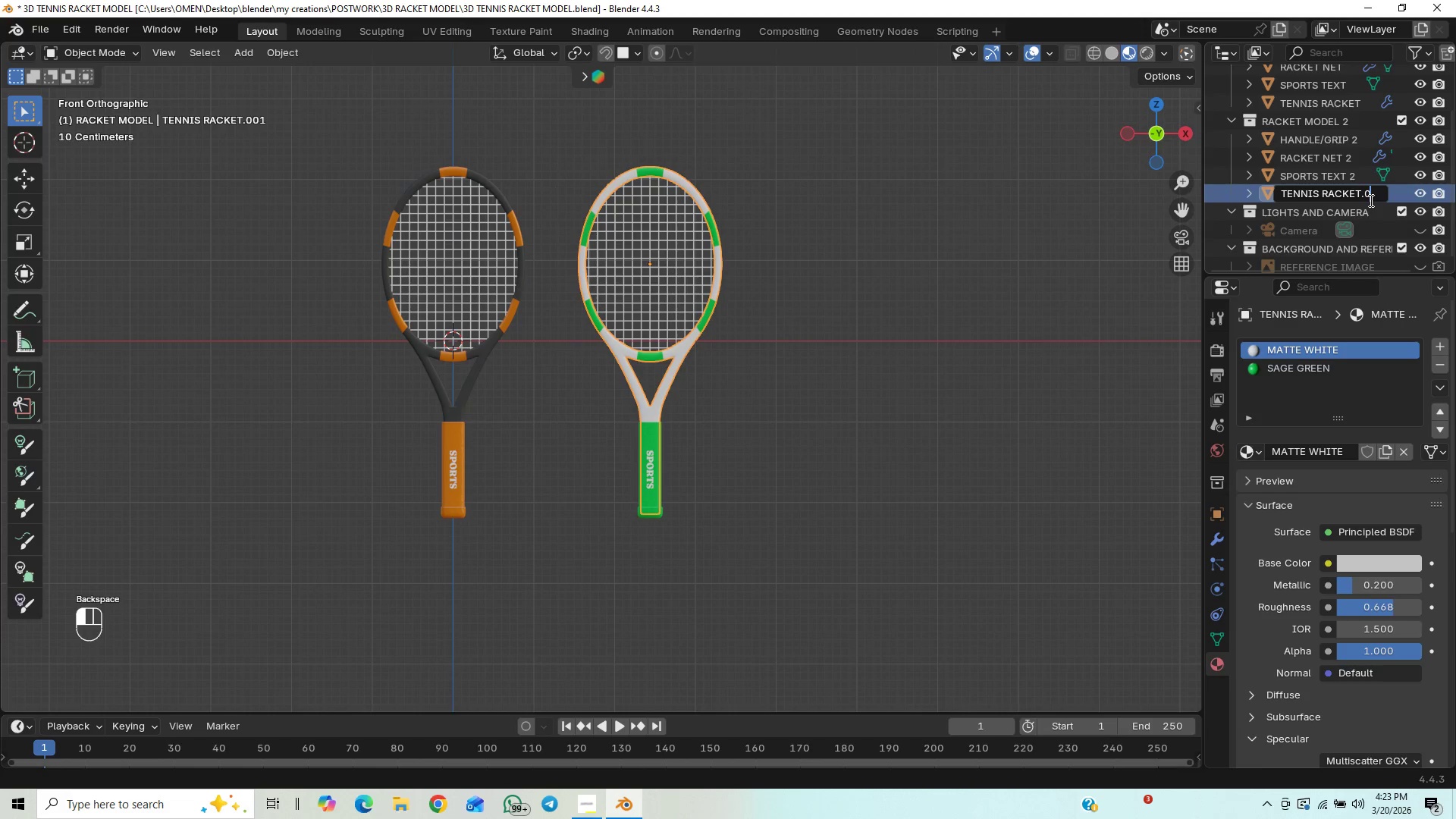 
key(Backspace)
 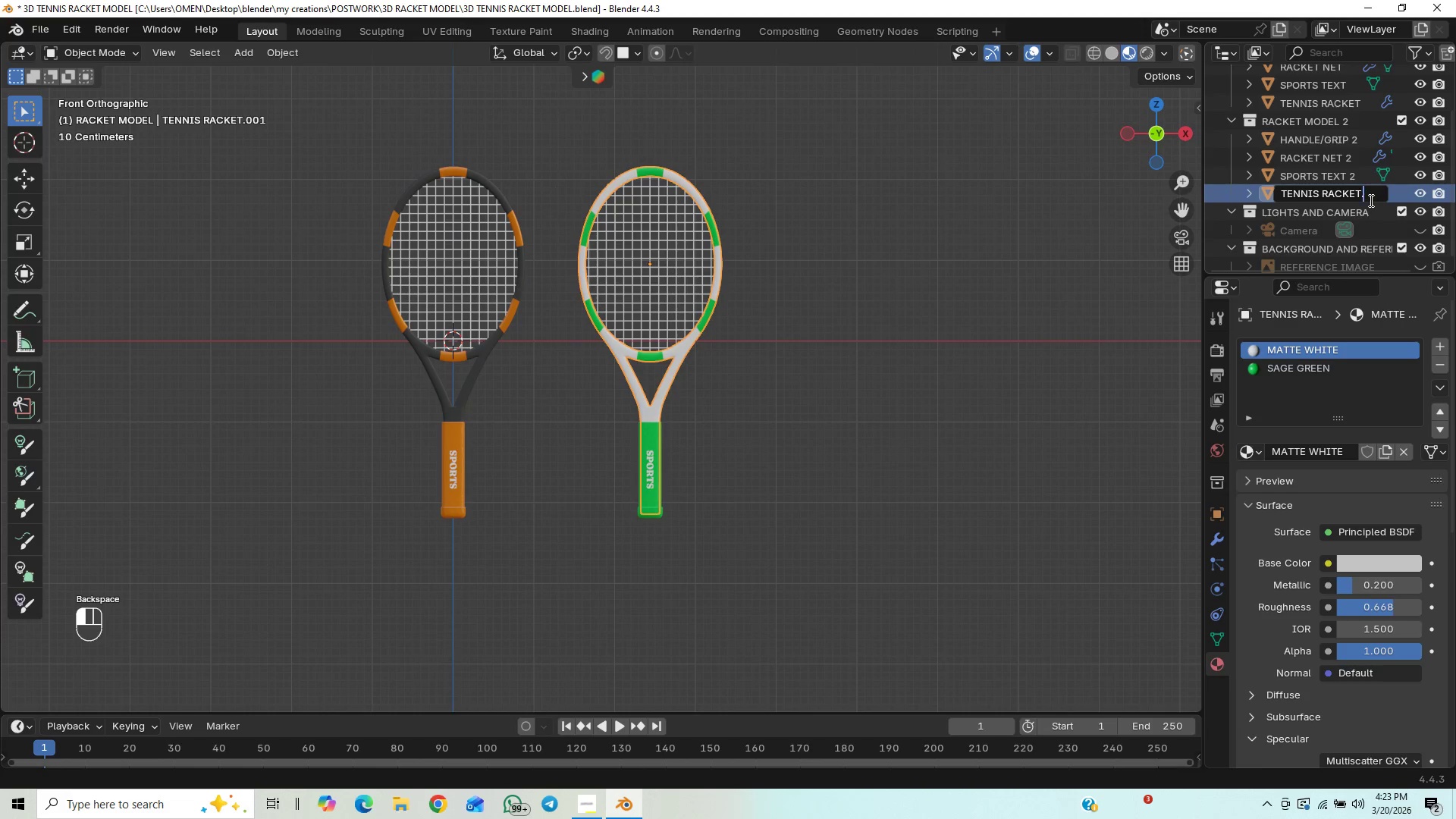 
key(Backspace)
 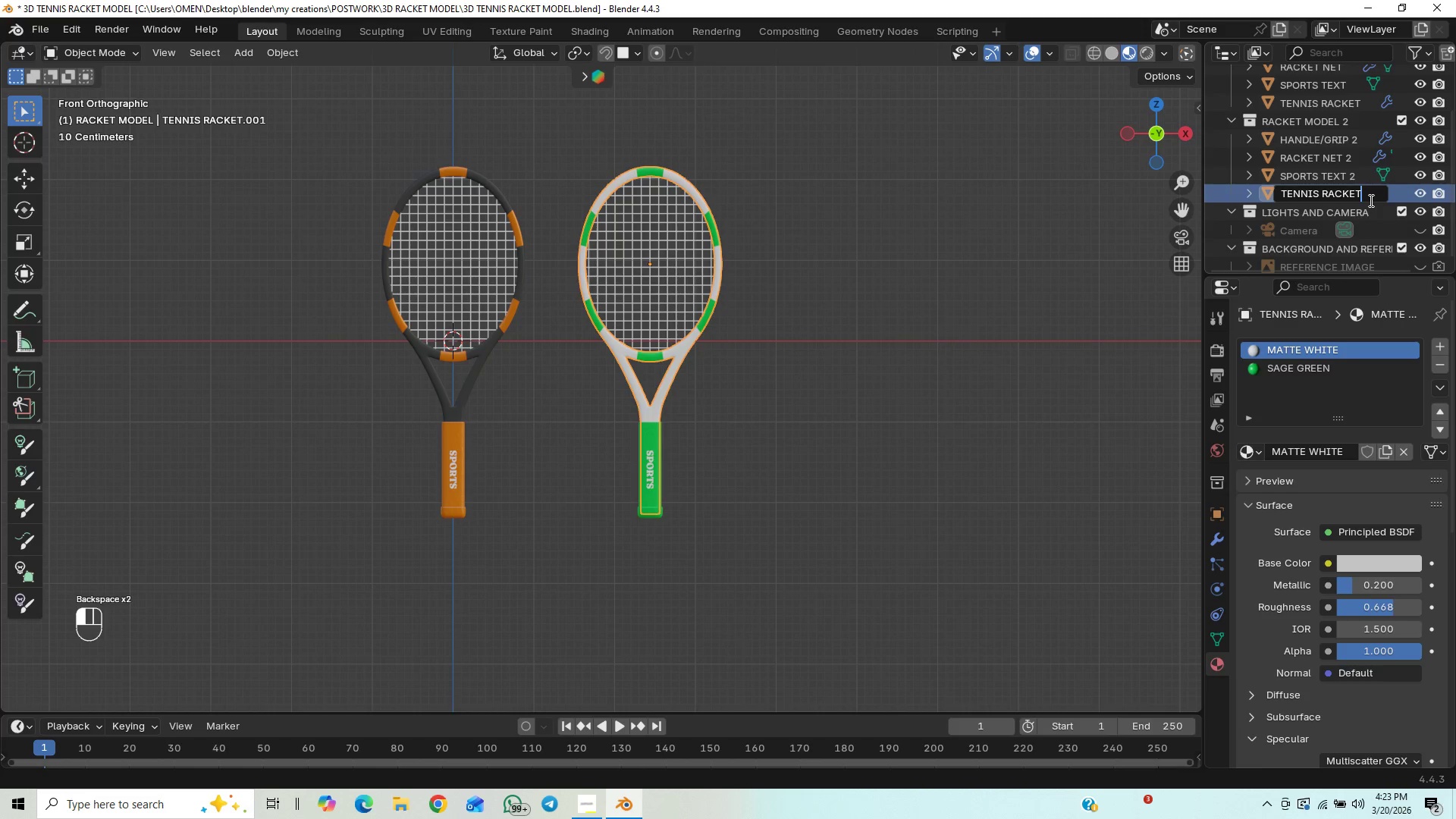 
key(Space)
 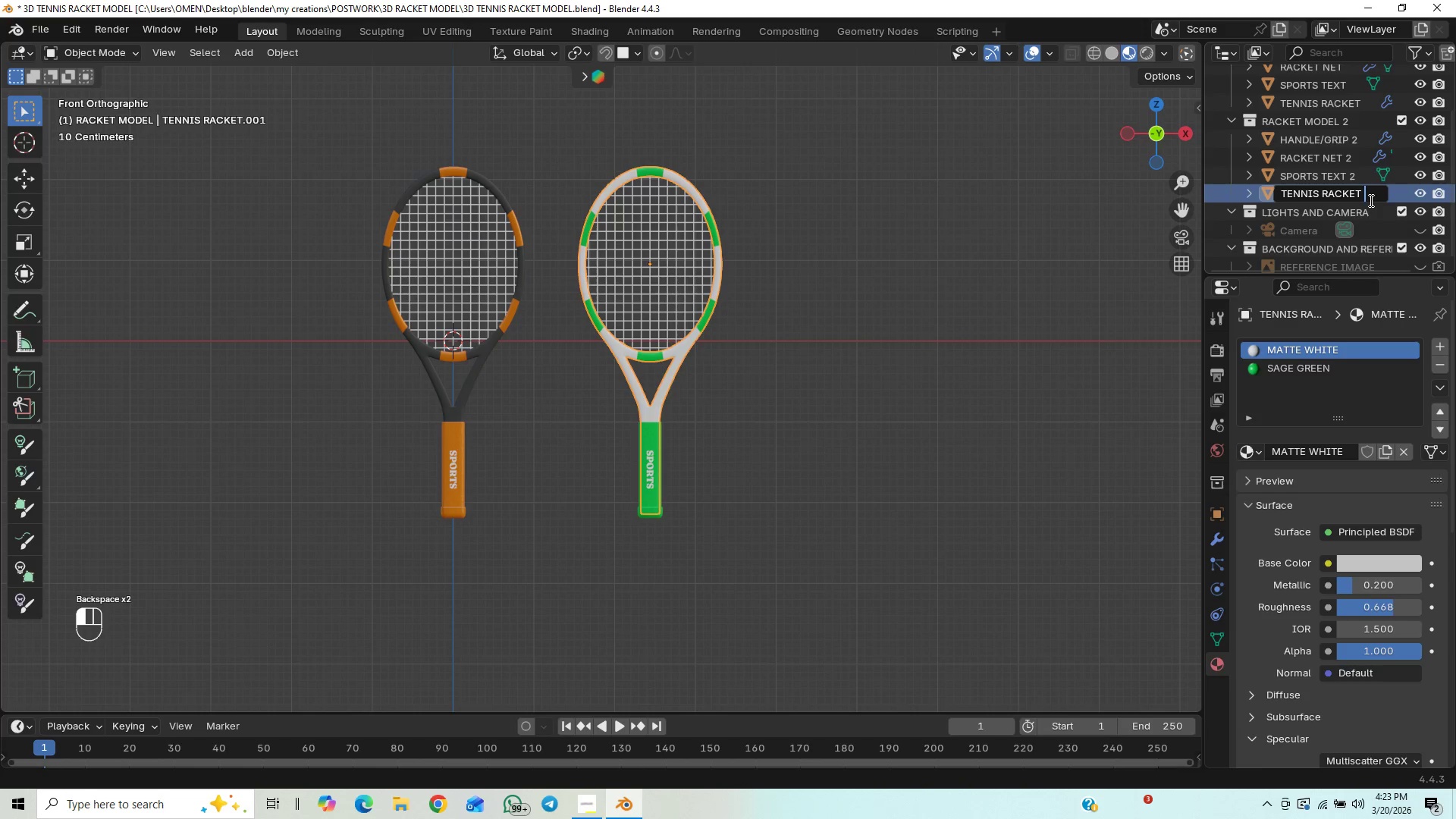 
key(2)
 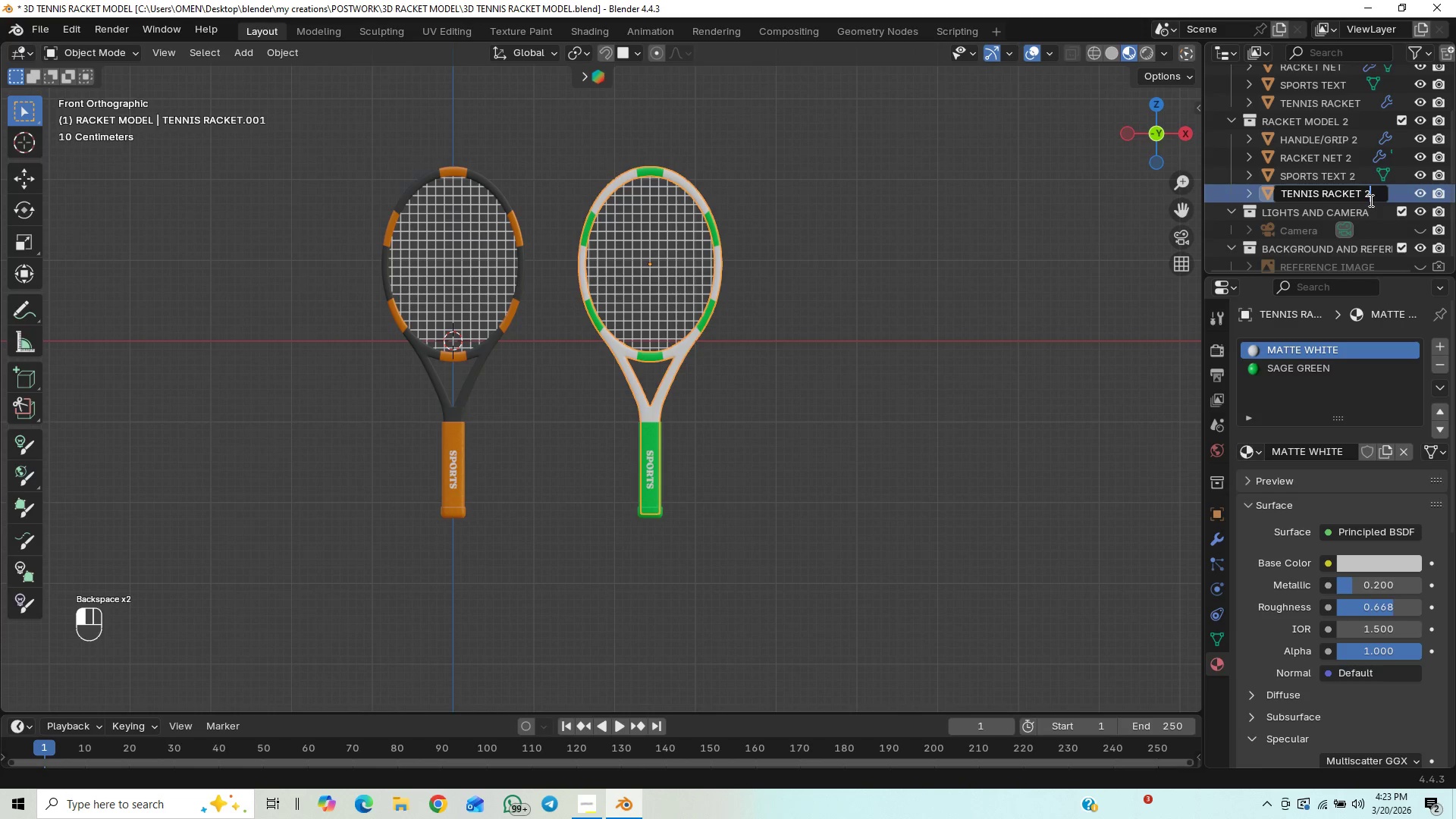 
key(Enter)
 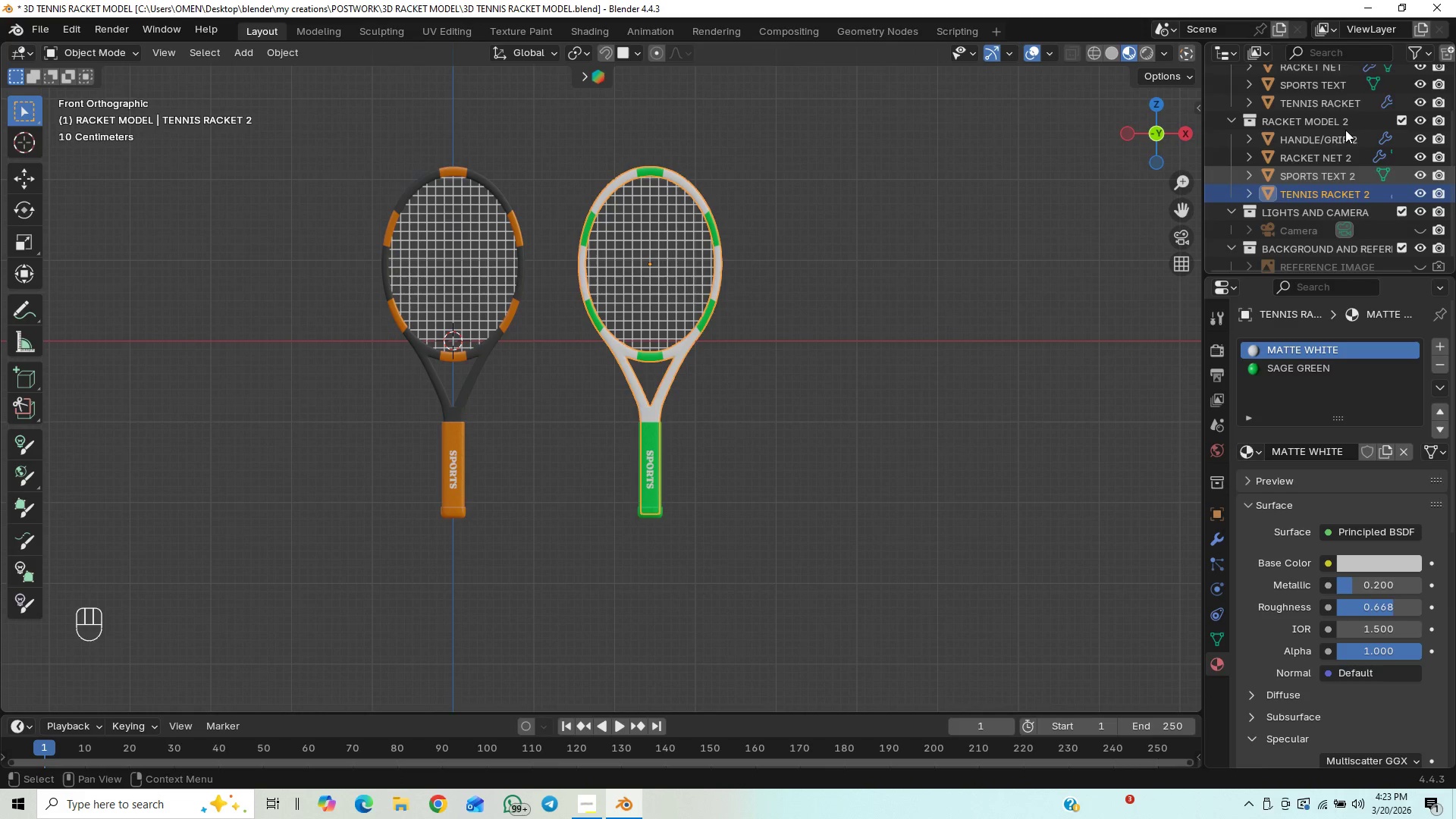 
mouse_move([1222, 128])
 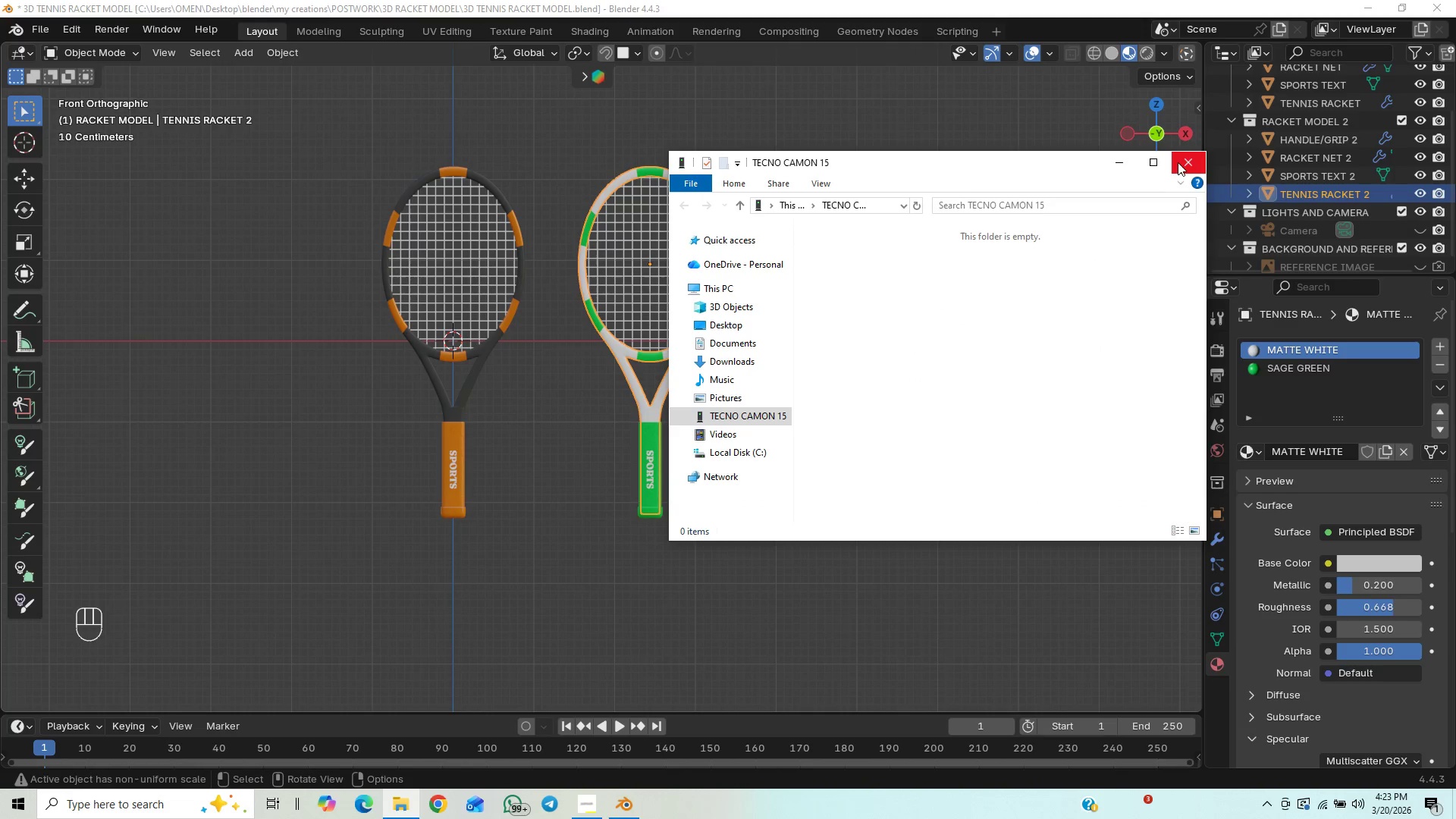 
left_click([1178, 162])
 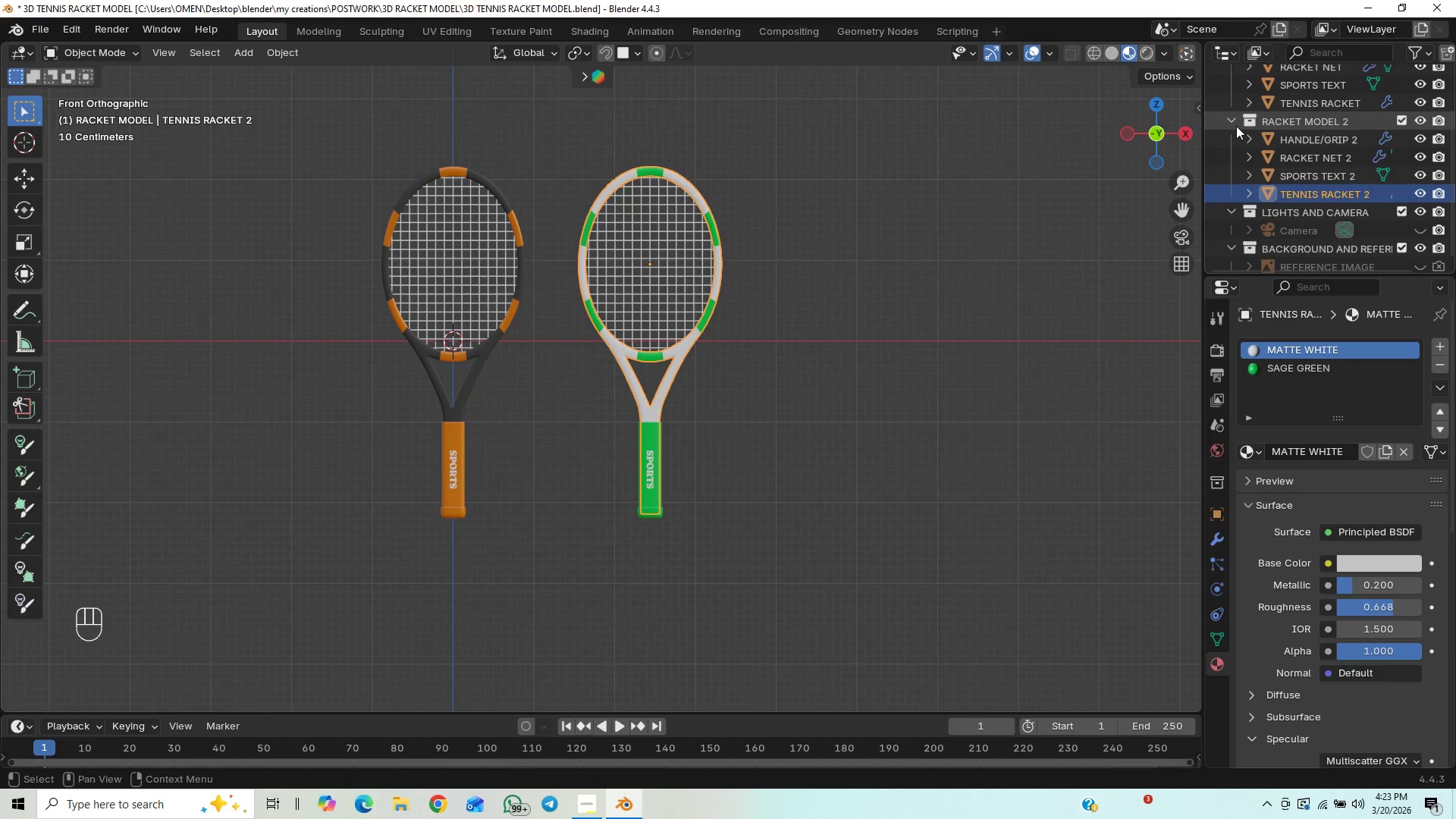 
left_click([1236, 126])
 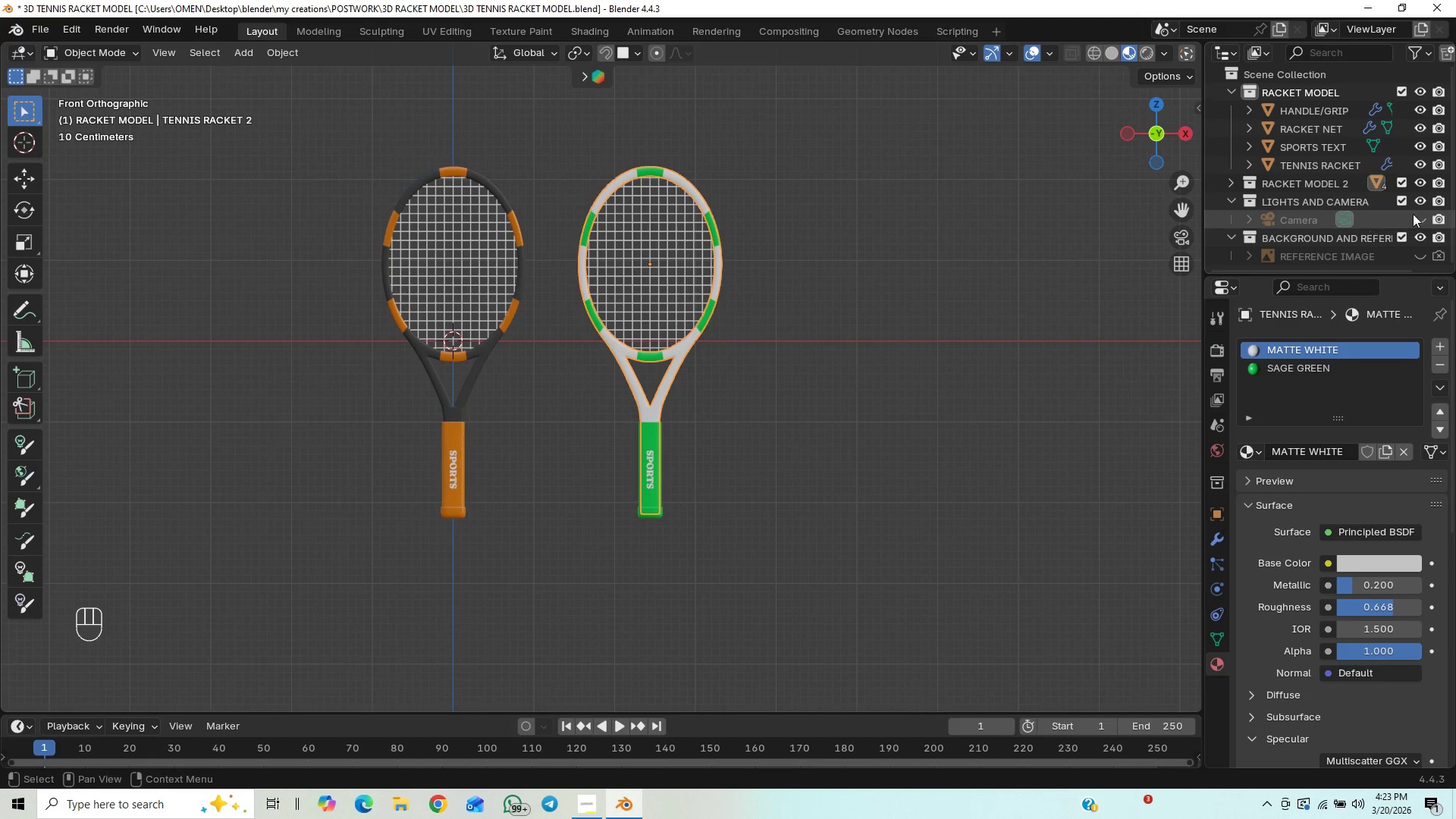 
left_click([1422, 179])
 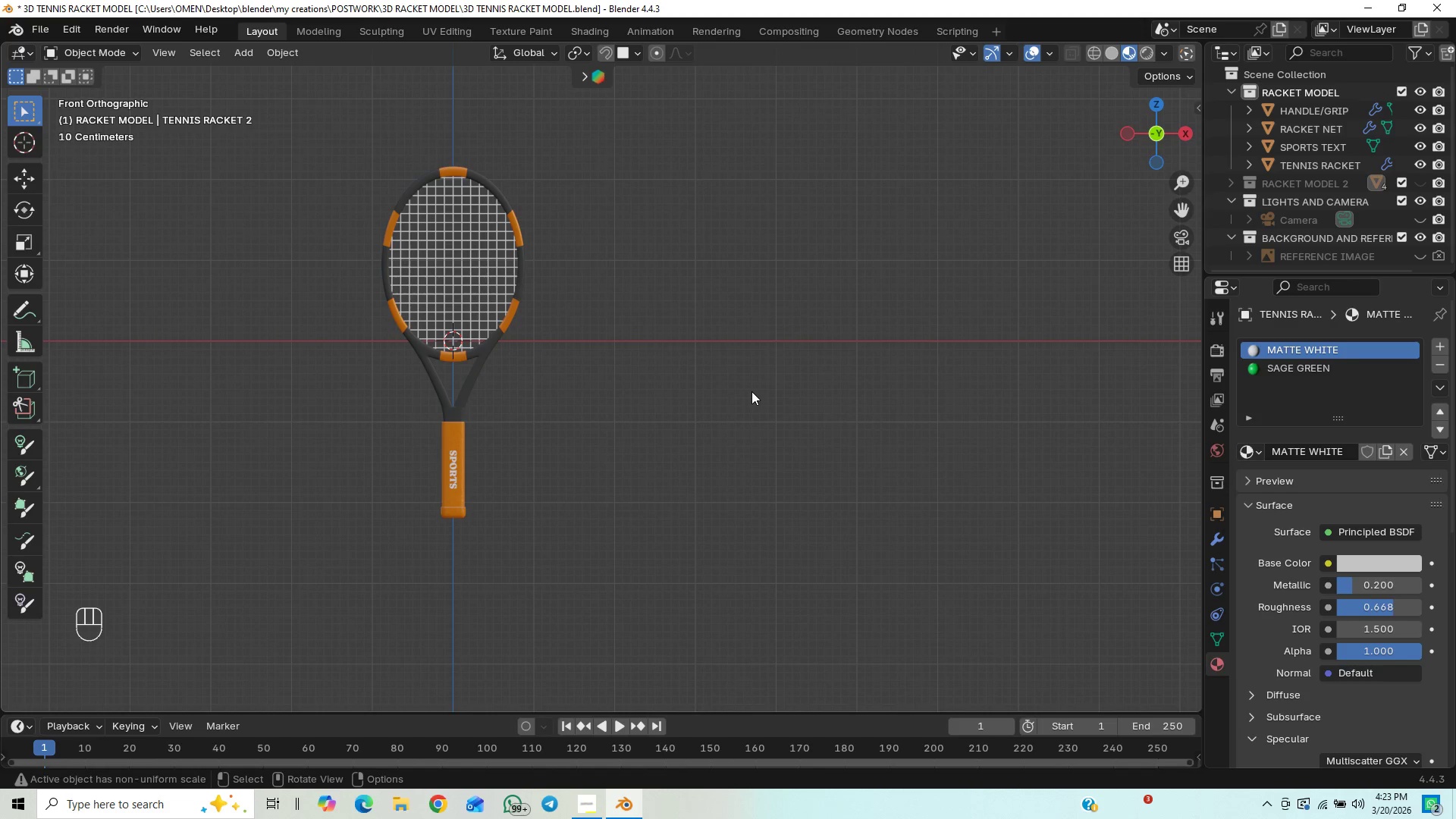 
key(Control+S)
 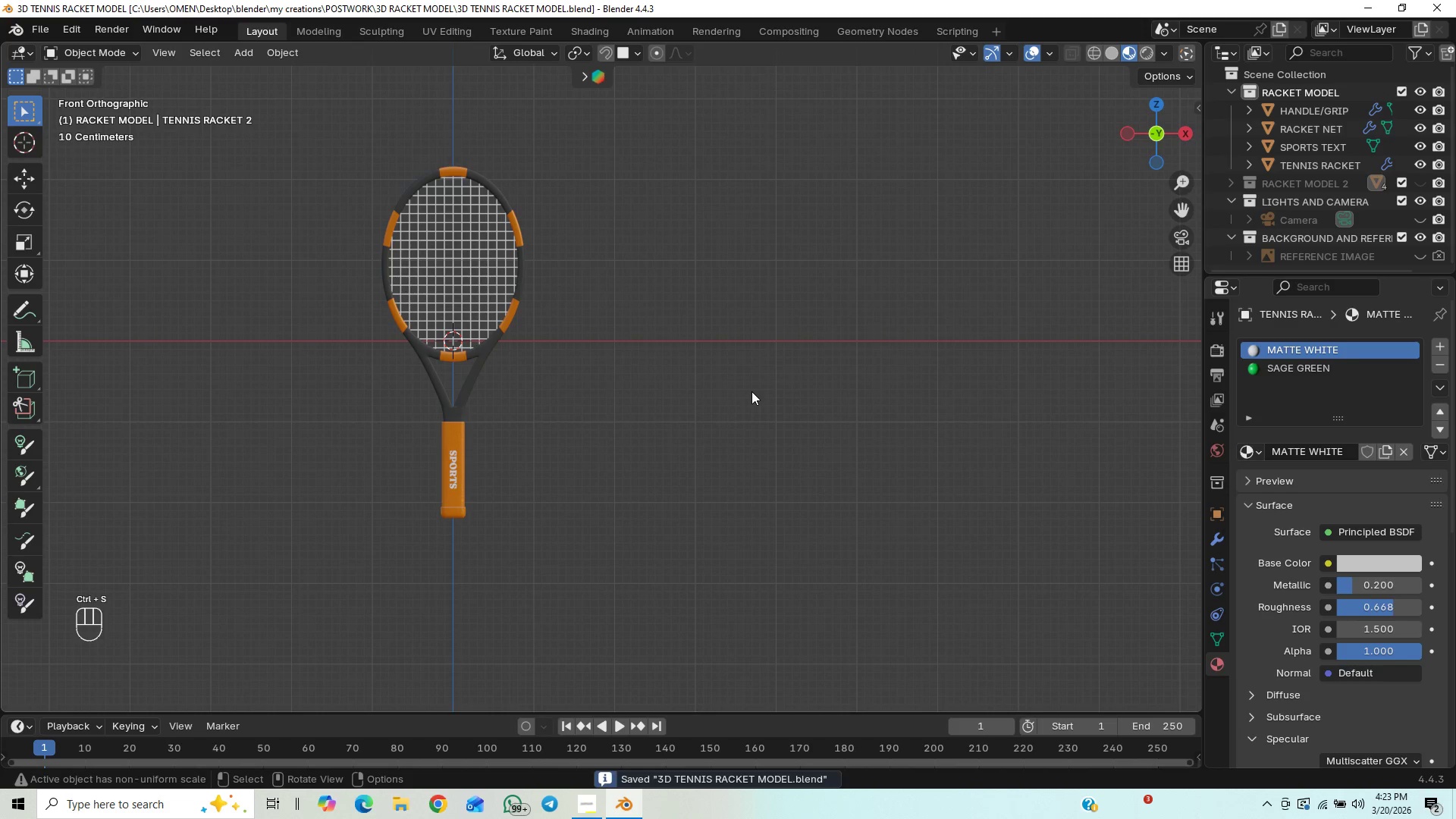 
key(Numpad1)
 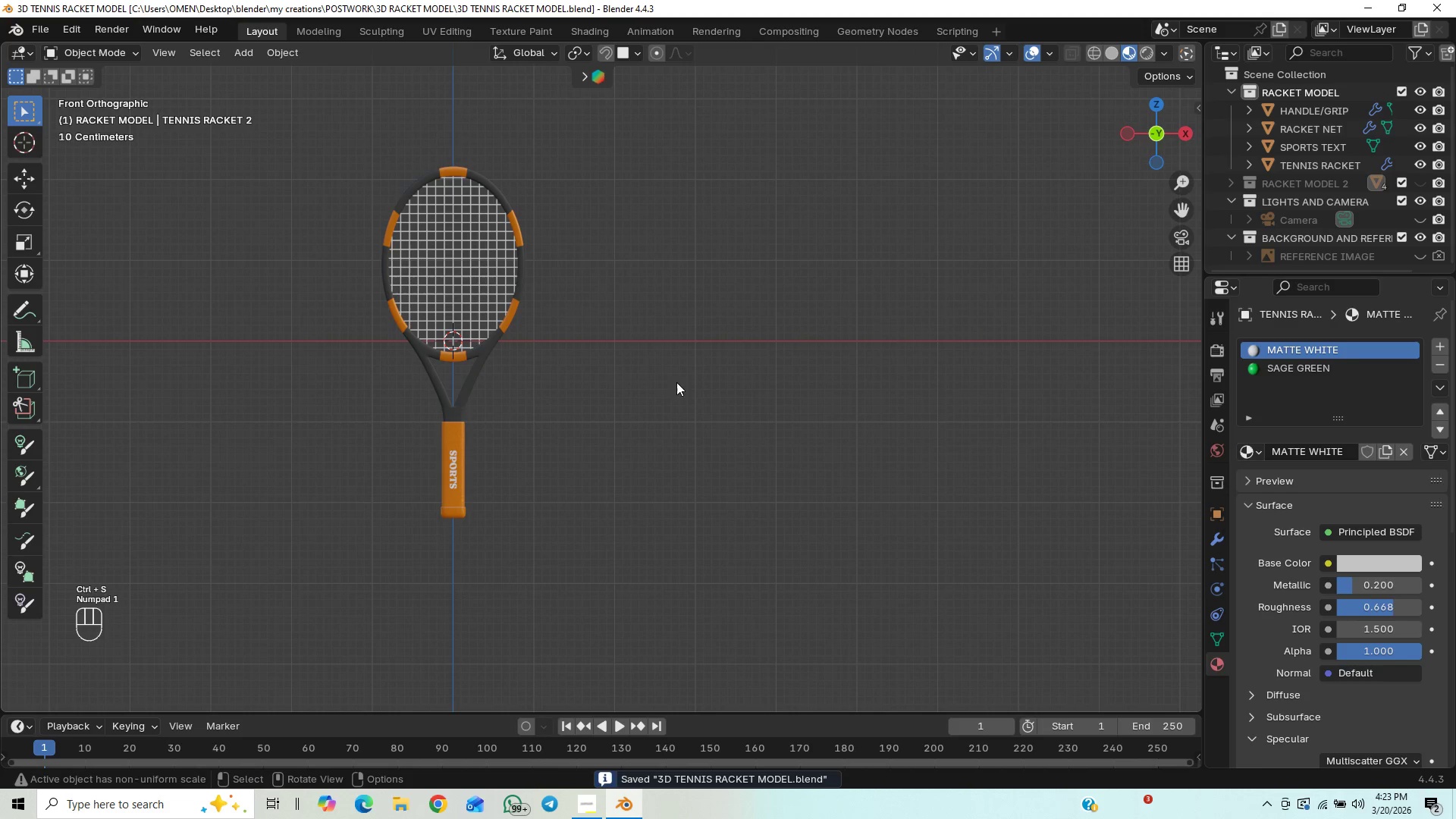 
hold_key(key=ShiftLeft, duration=1.5)
 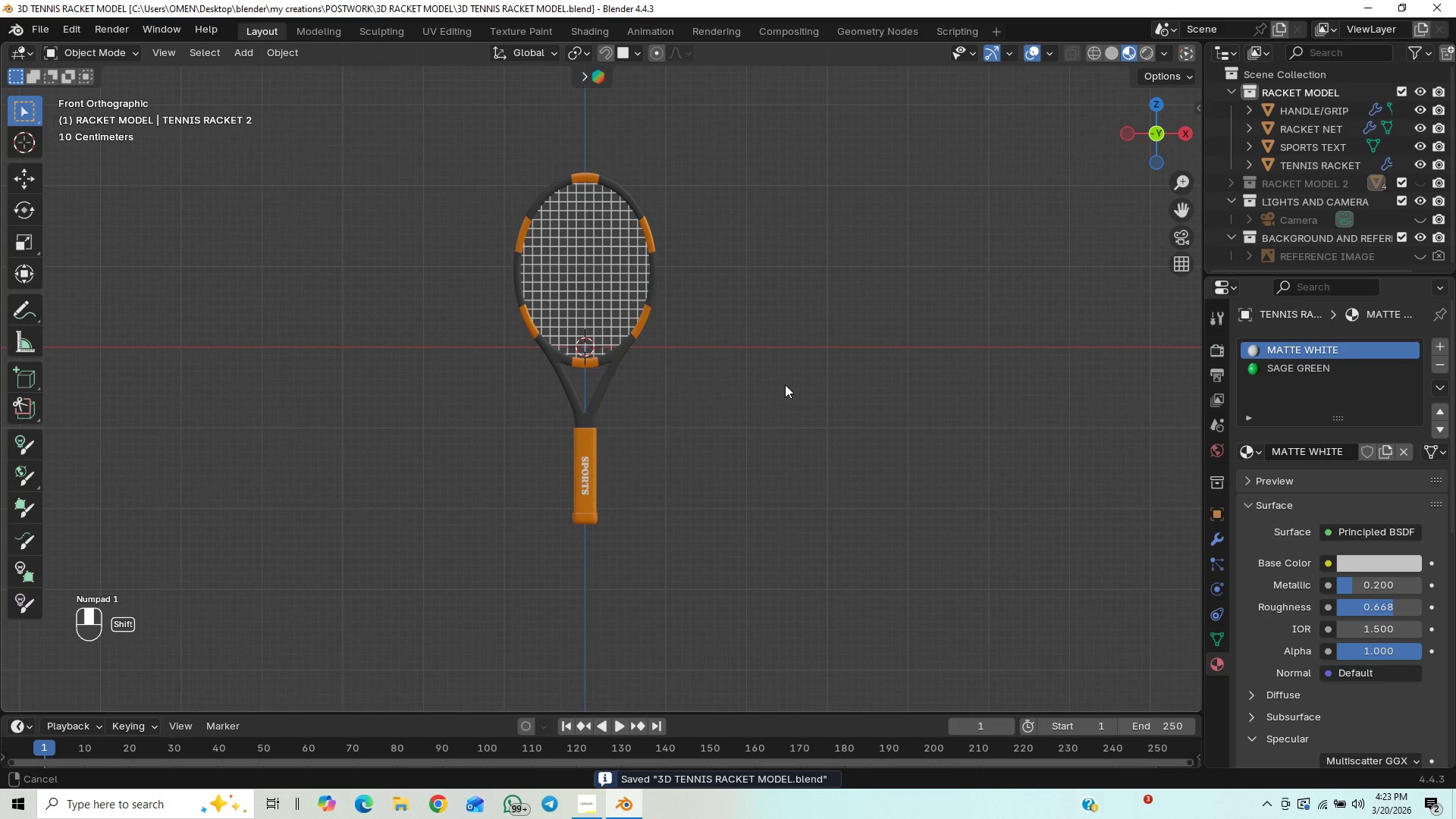 
hold_key(key=ShiftLeft, duration=0.61)
 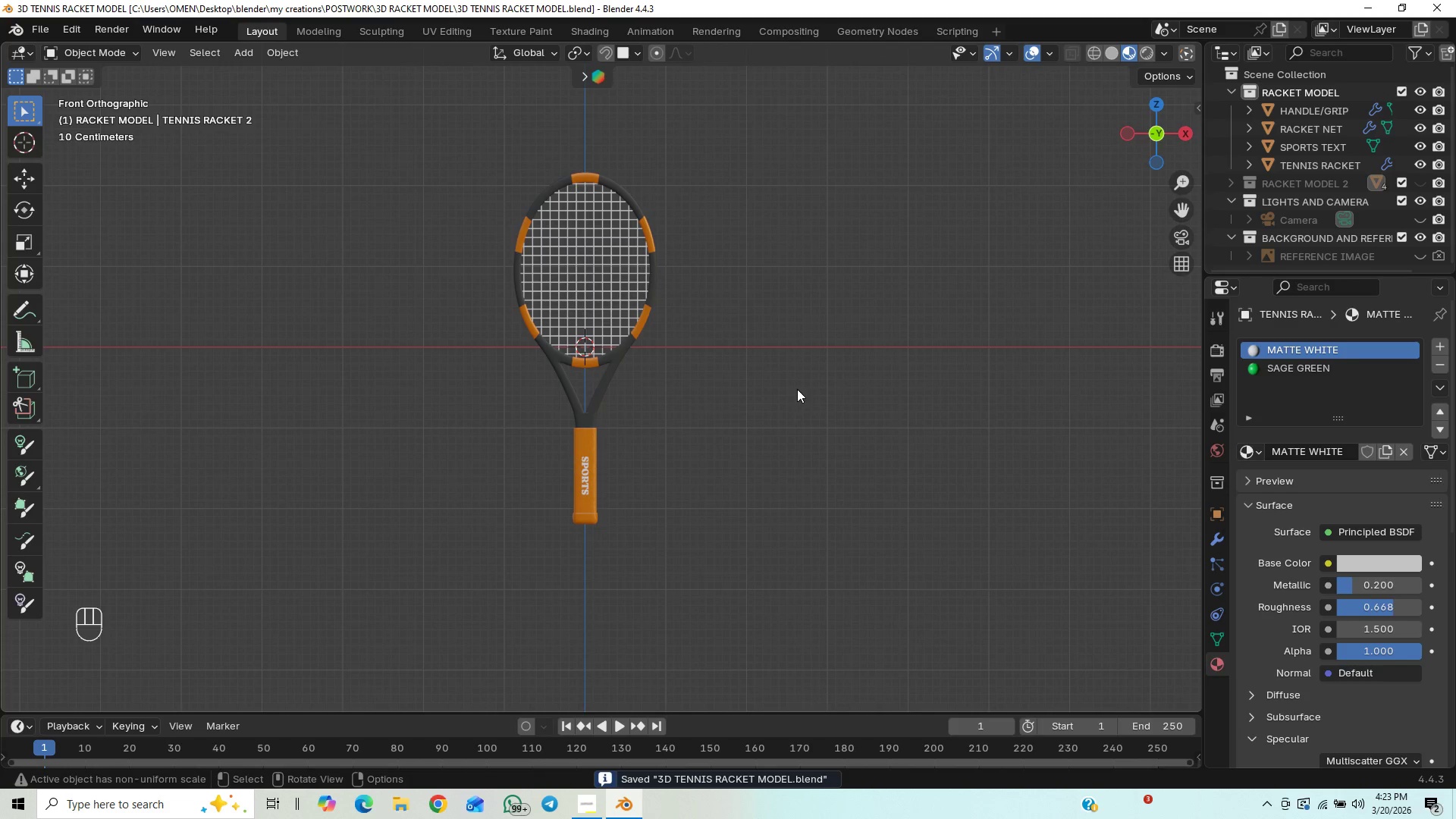 
key(Numpad1)
 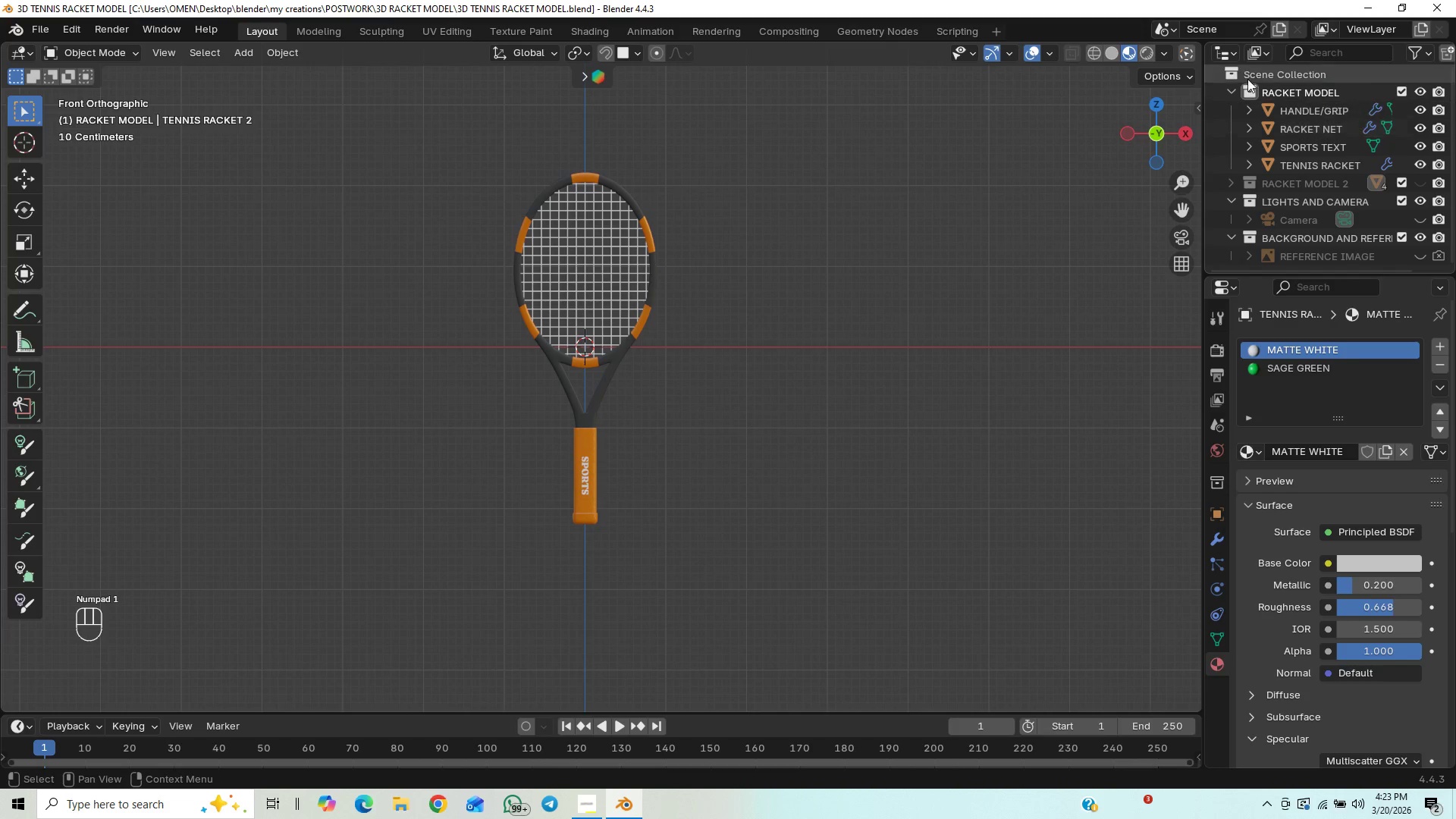 
double_click([1247, 88])
 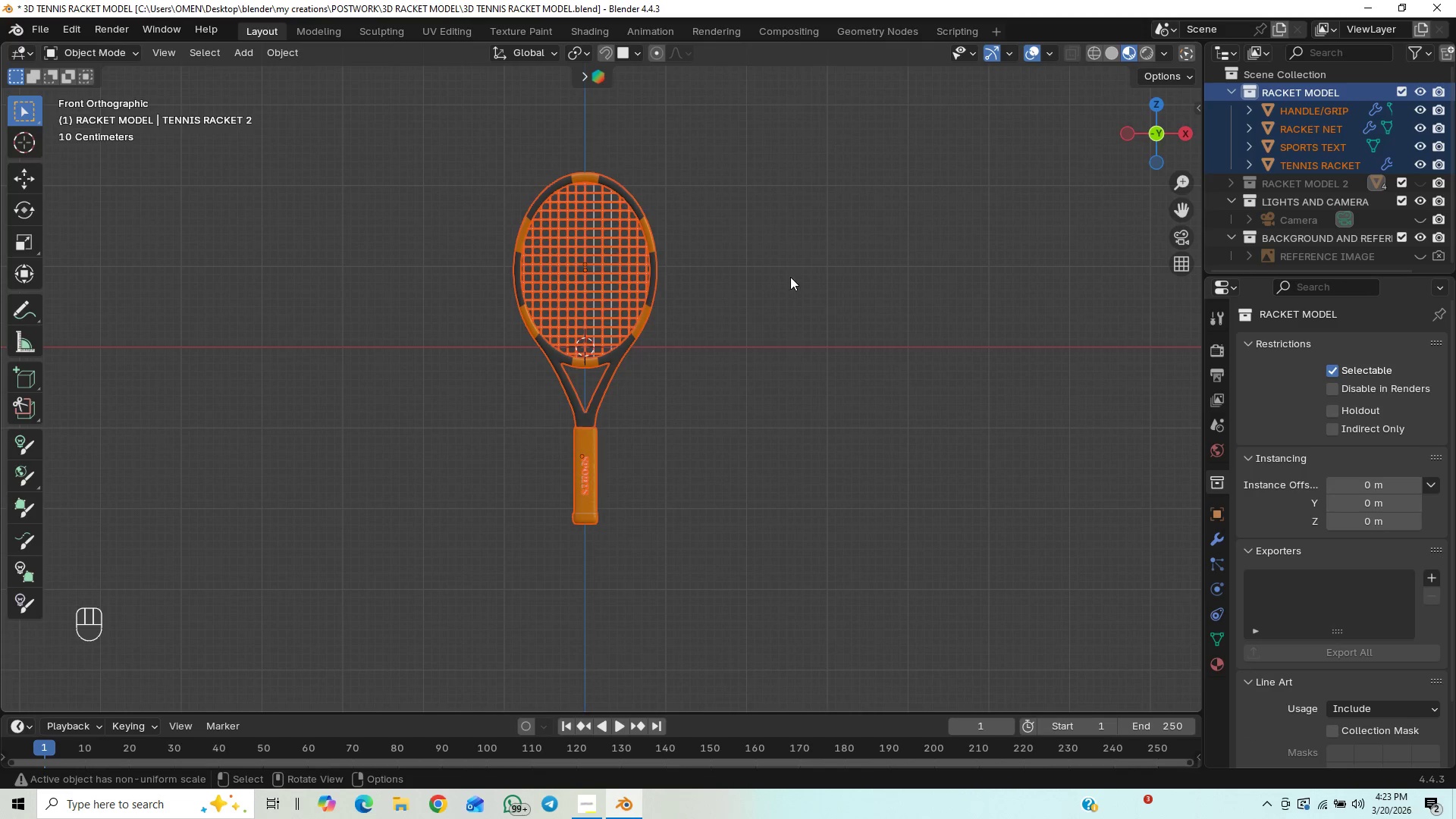 
scroll: coordinate [785, 287], scroll_direction: down, amount: 1.0
 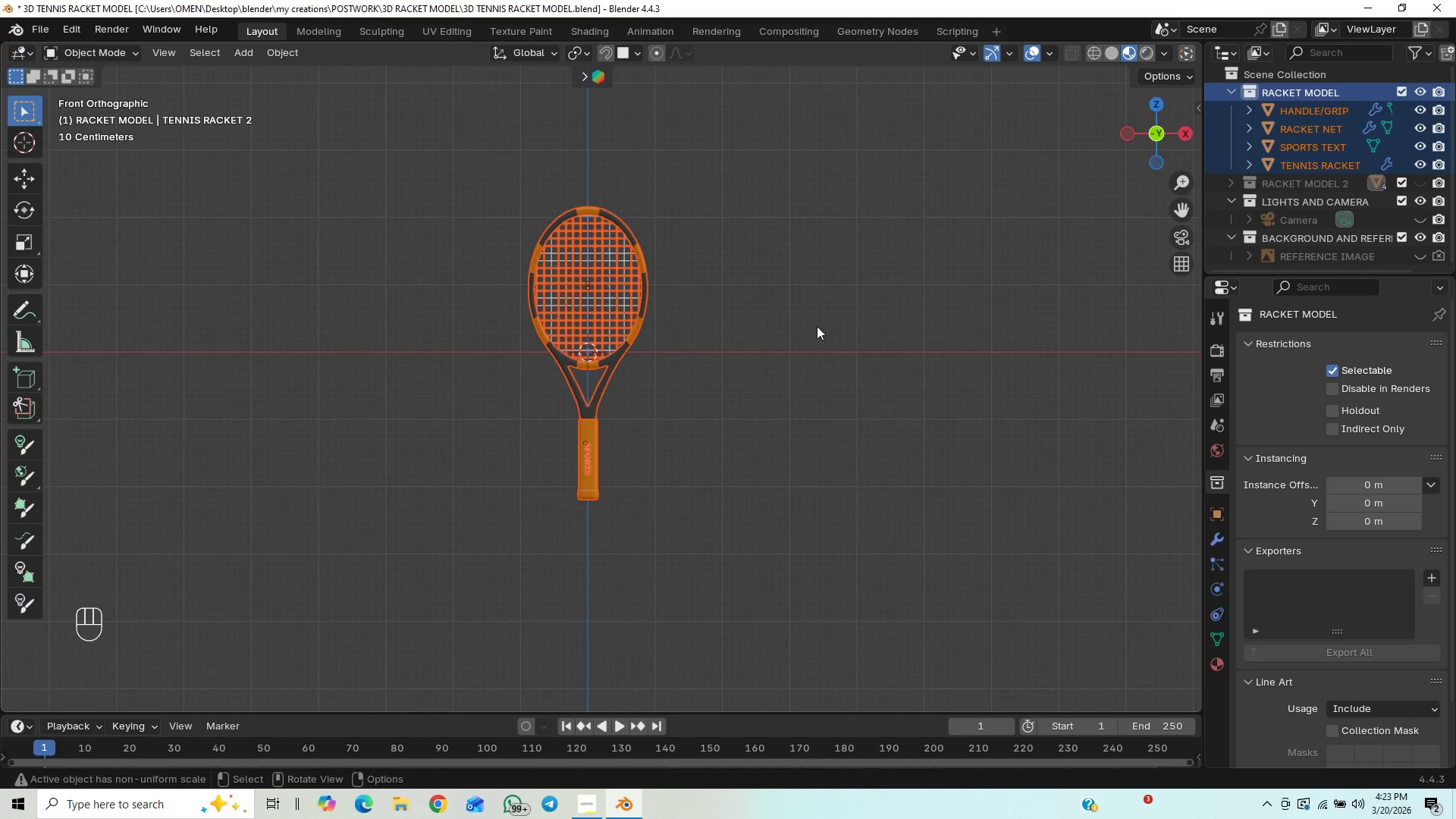 
hold_key(key=ShiftLeft, duration=0.72)
 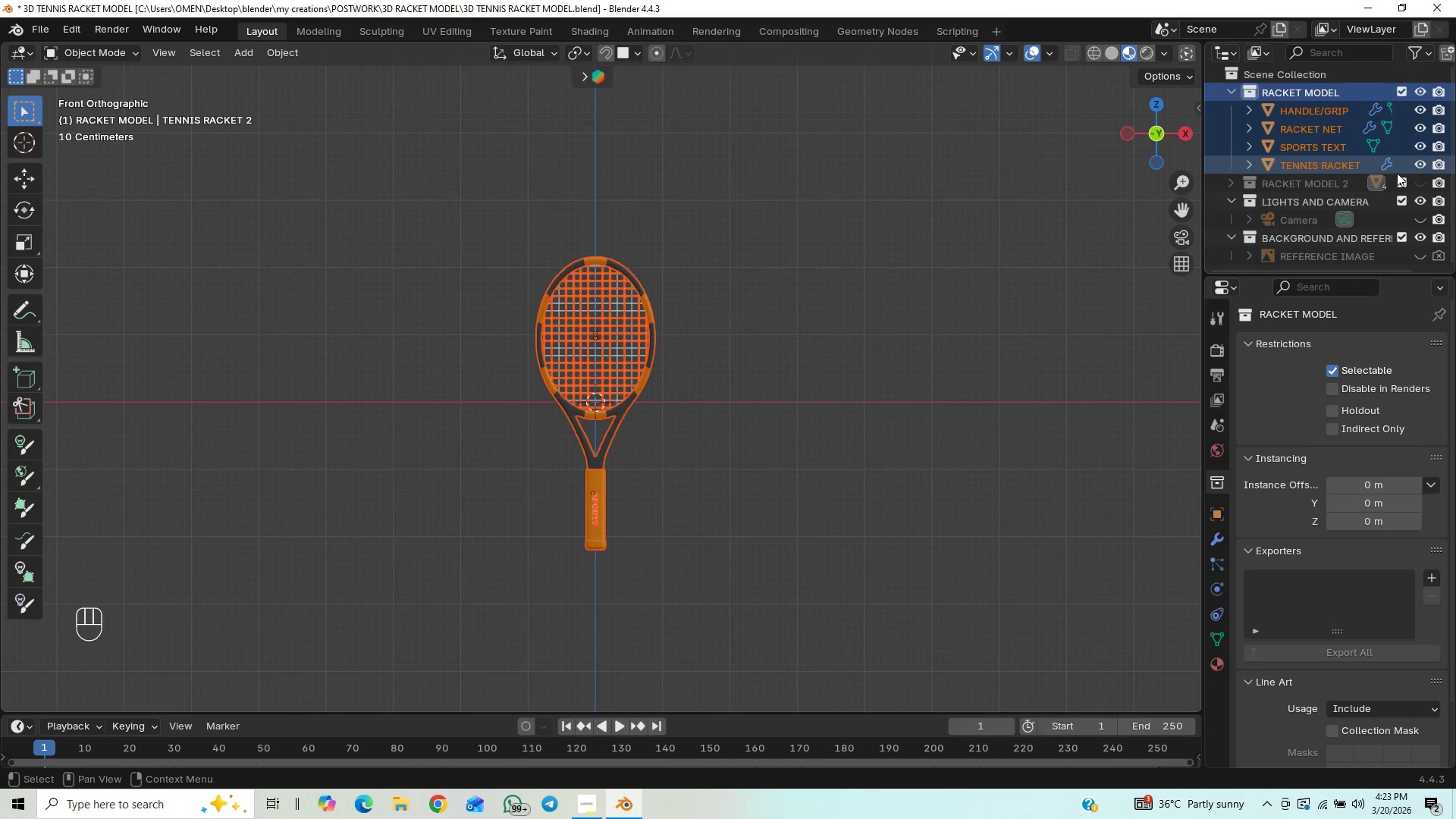 
left_click([1423, 181])
 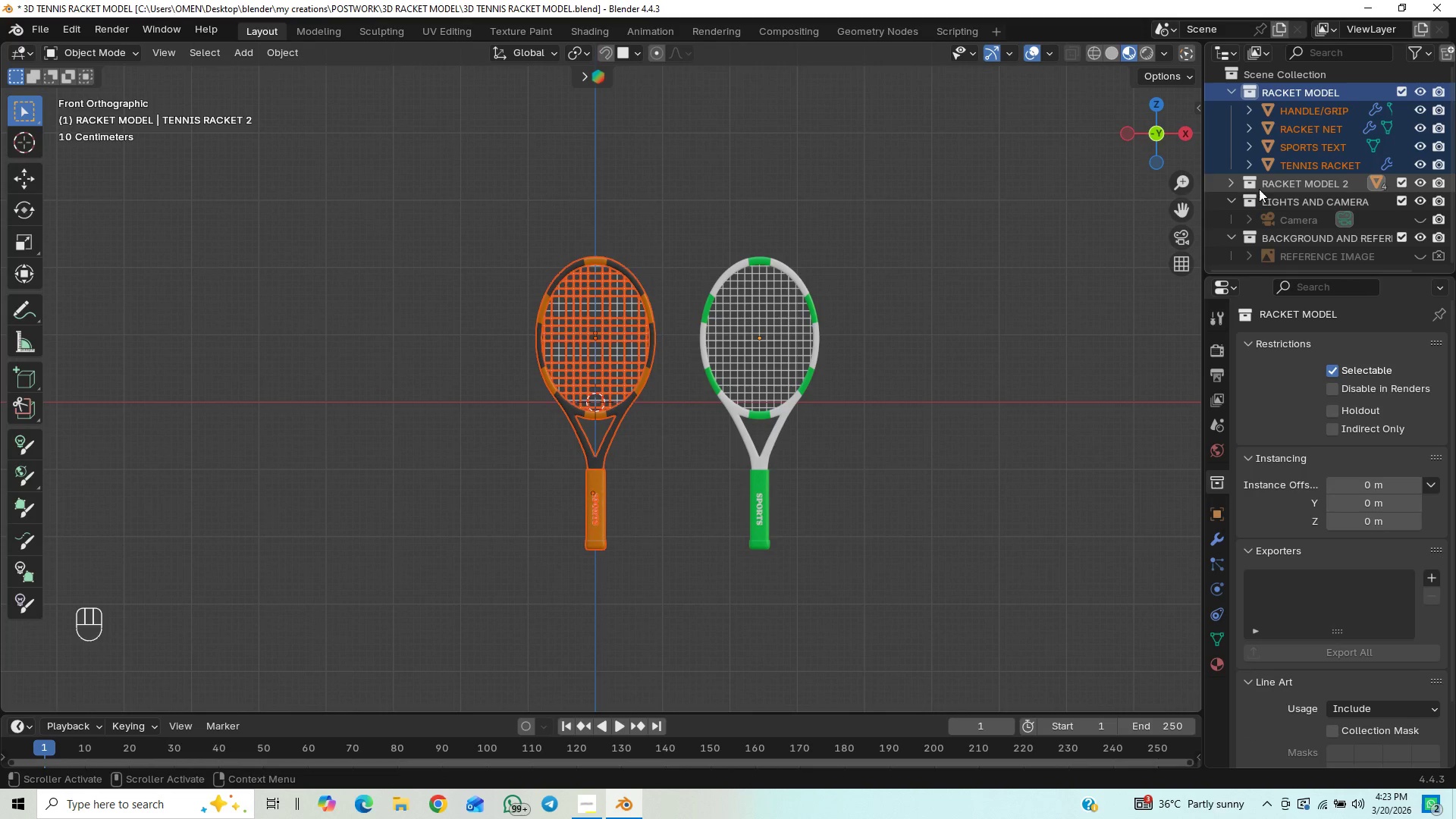 
hold_key(key=ShiftLeft, duration=1.5)
left_click([1257, 187])
 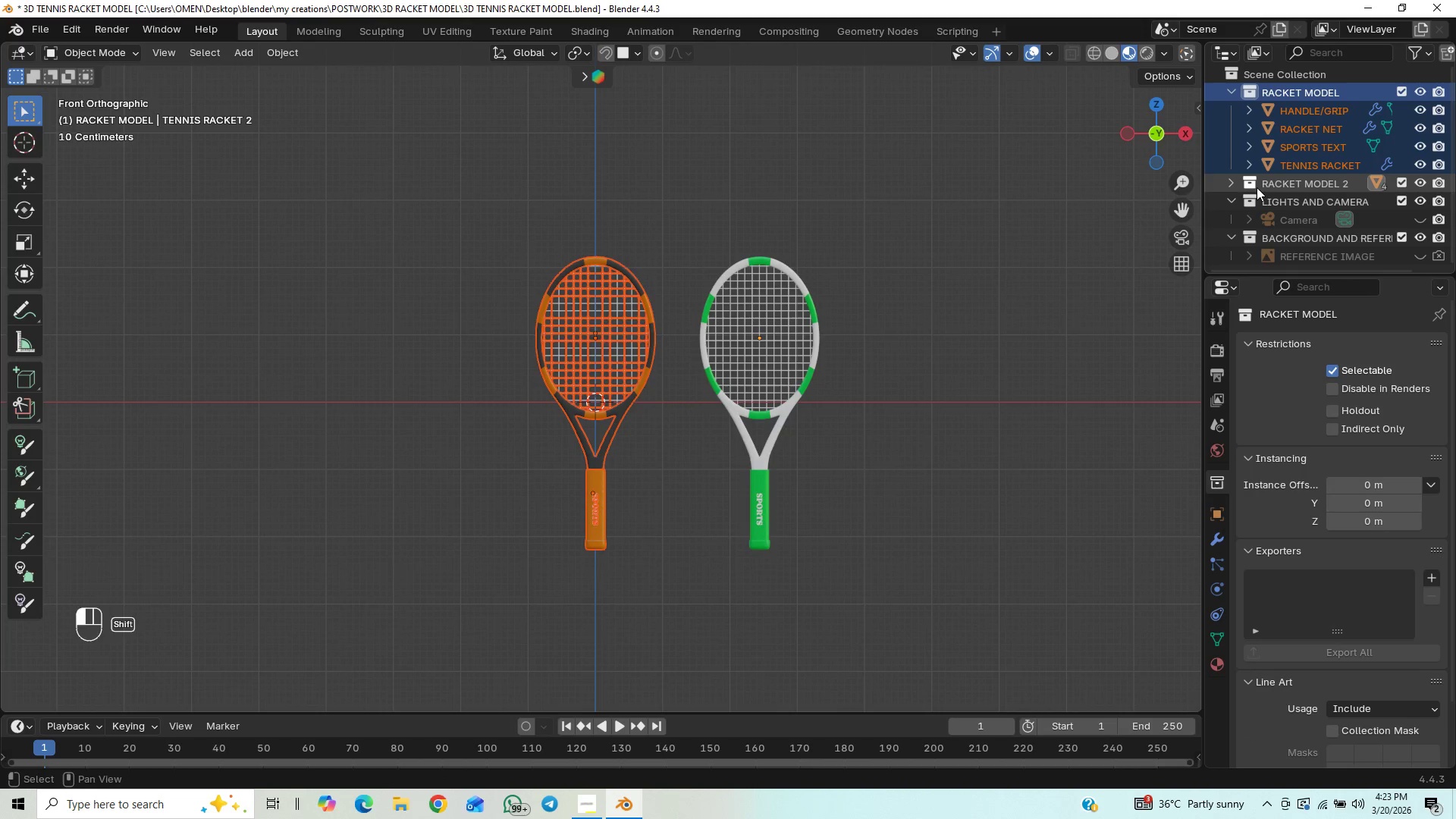 
double_click([1257, 187])
 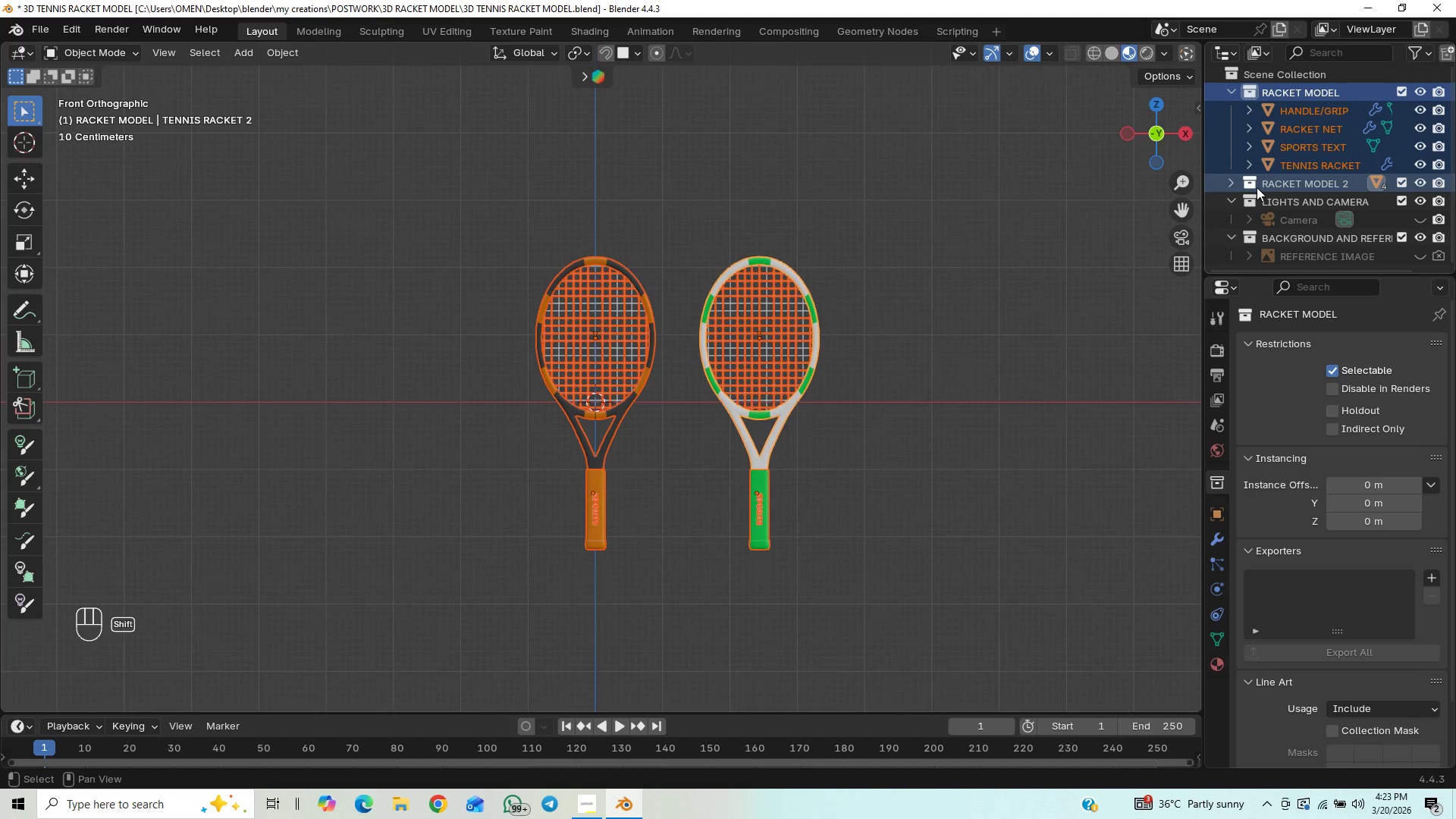 
hold_key(key=ShiftLeft, duration=1.14)
 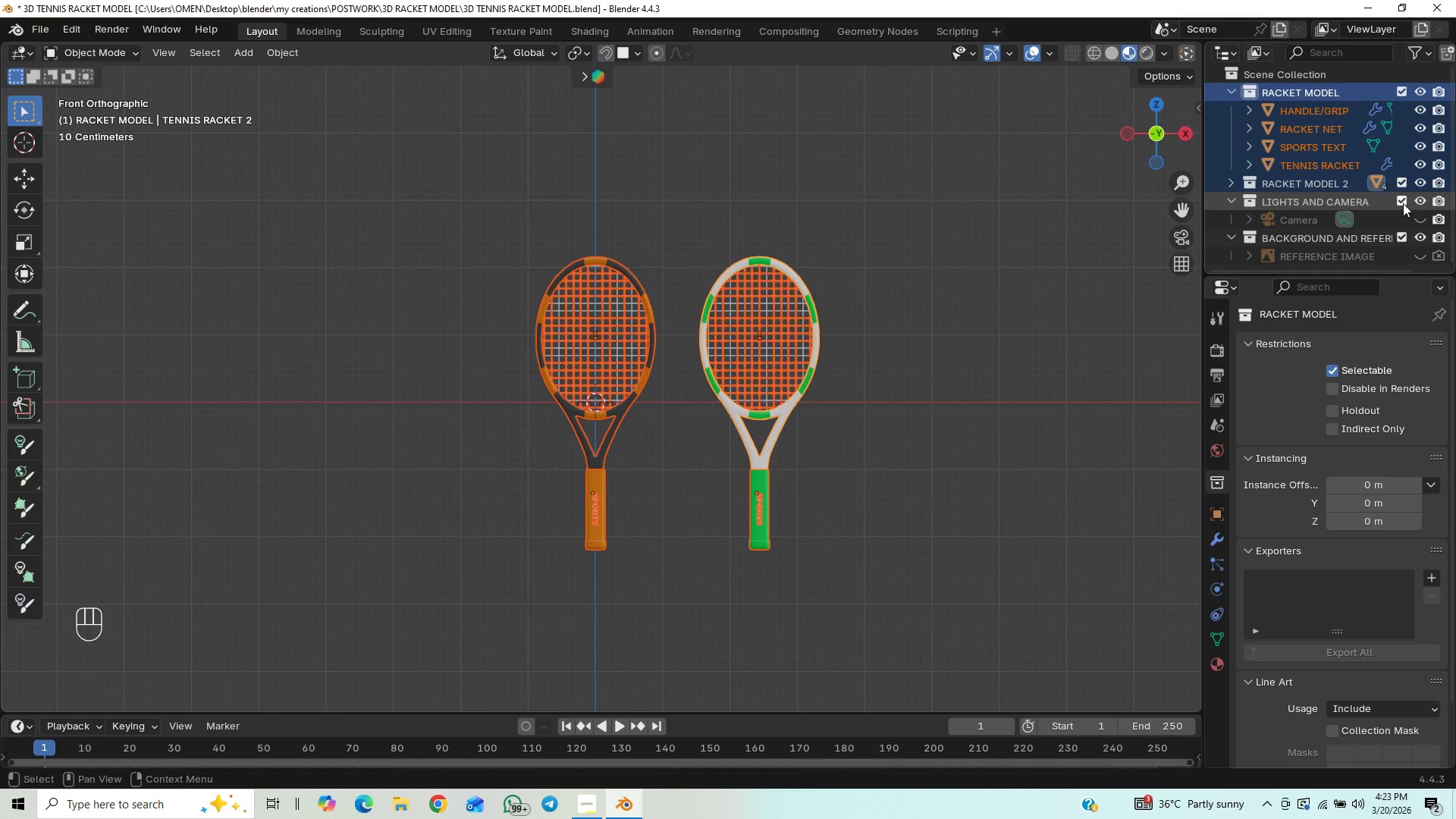 
left_click([1419, 215])
 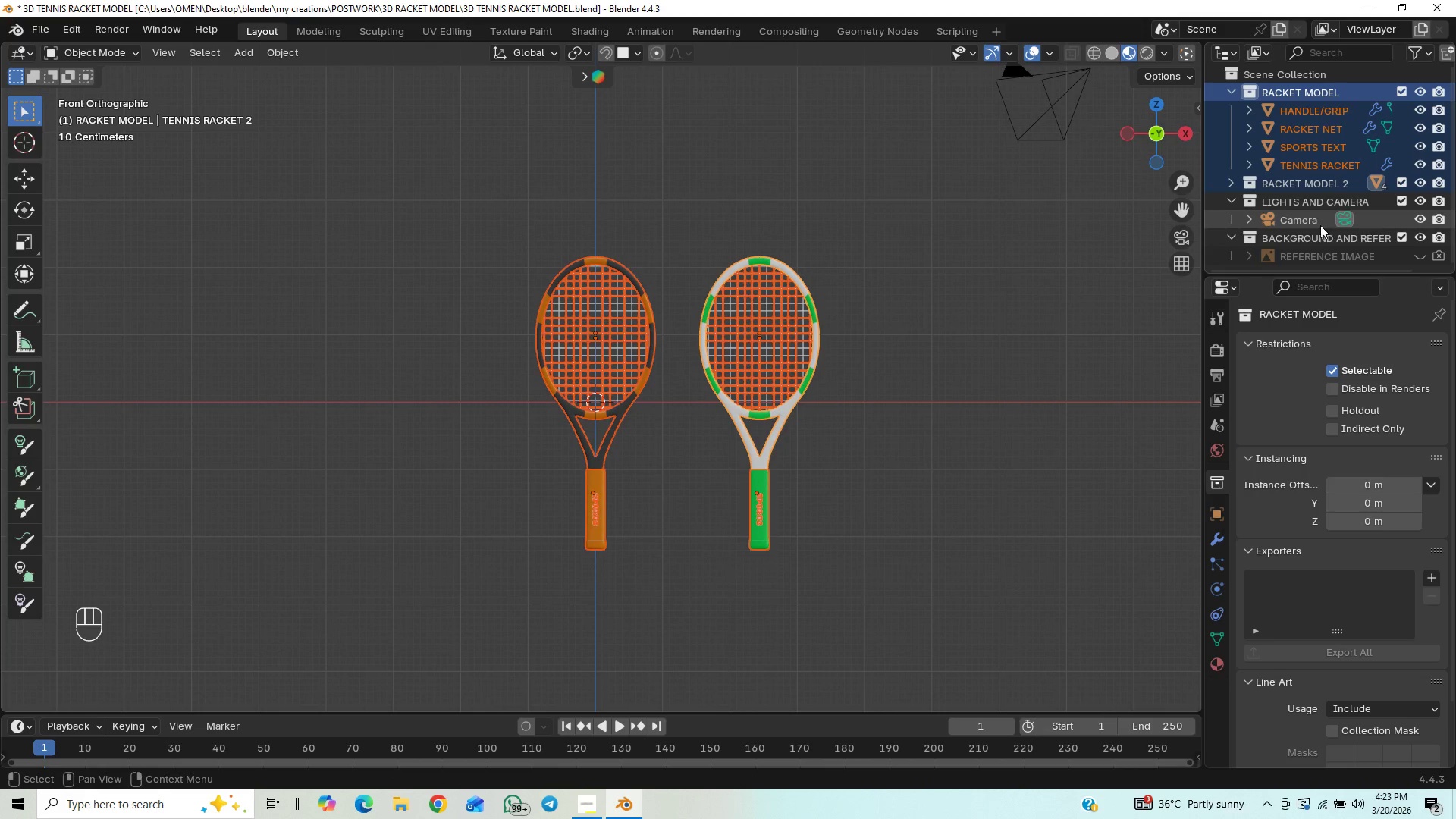 
hold_key(key=ShiftLeft, duration=1.5)
 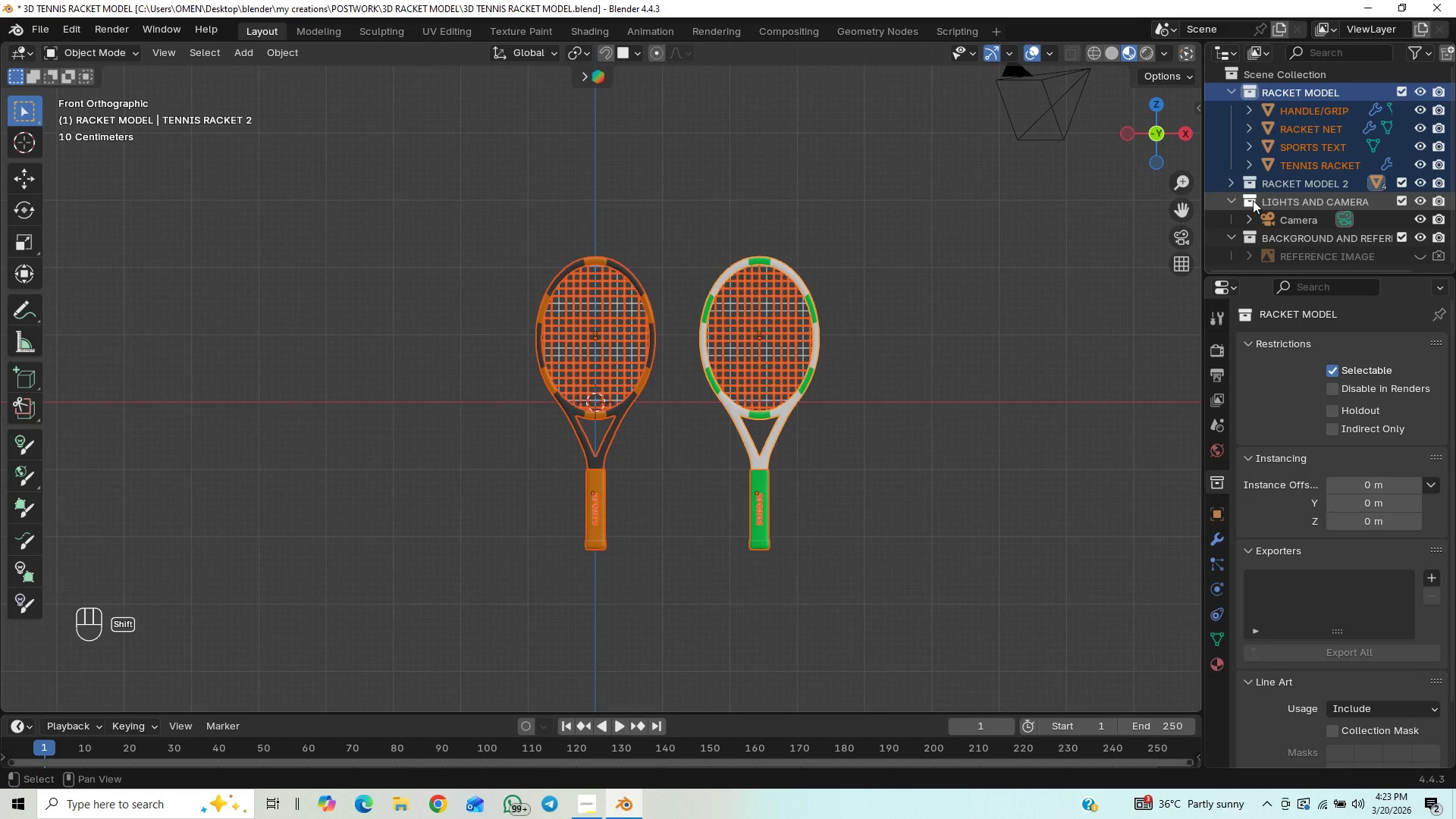 
hold_key(key=ShiftLeft, duration=1.5)
 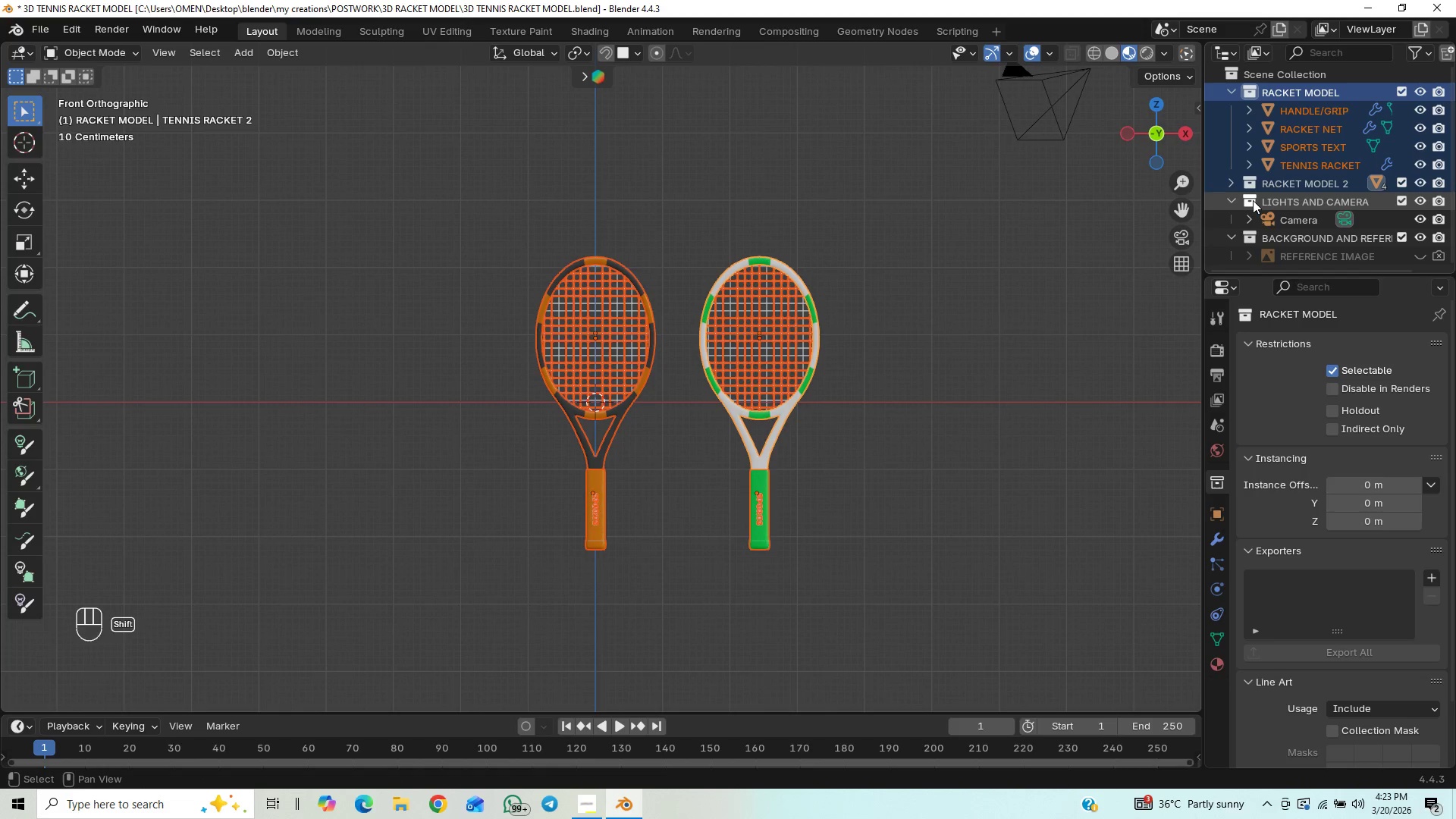 
hold_key(key=ShiftLeft, duration=1.52)
left_click([1253, 200])
 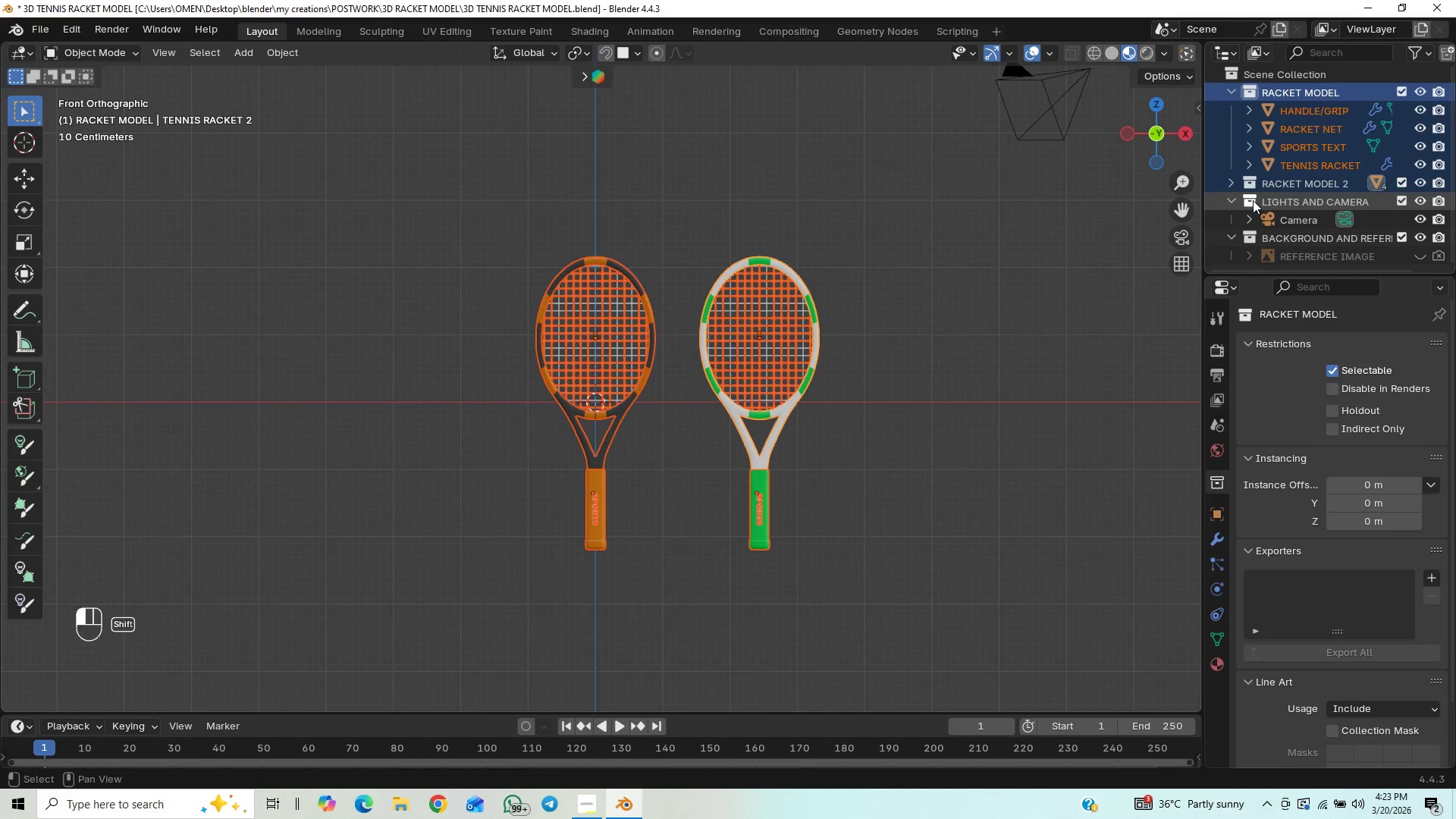 
double_click([1253, 200])
 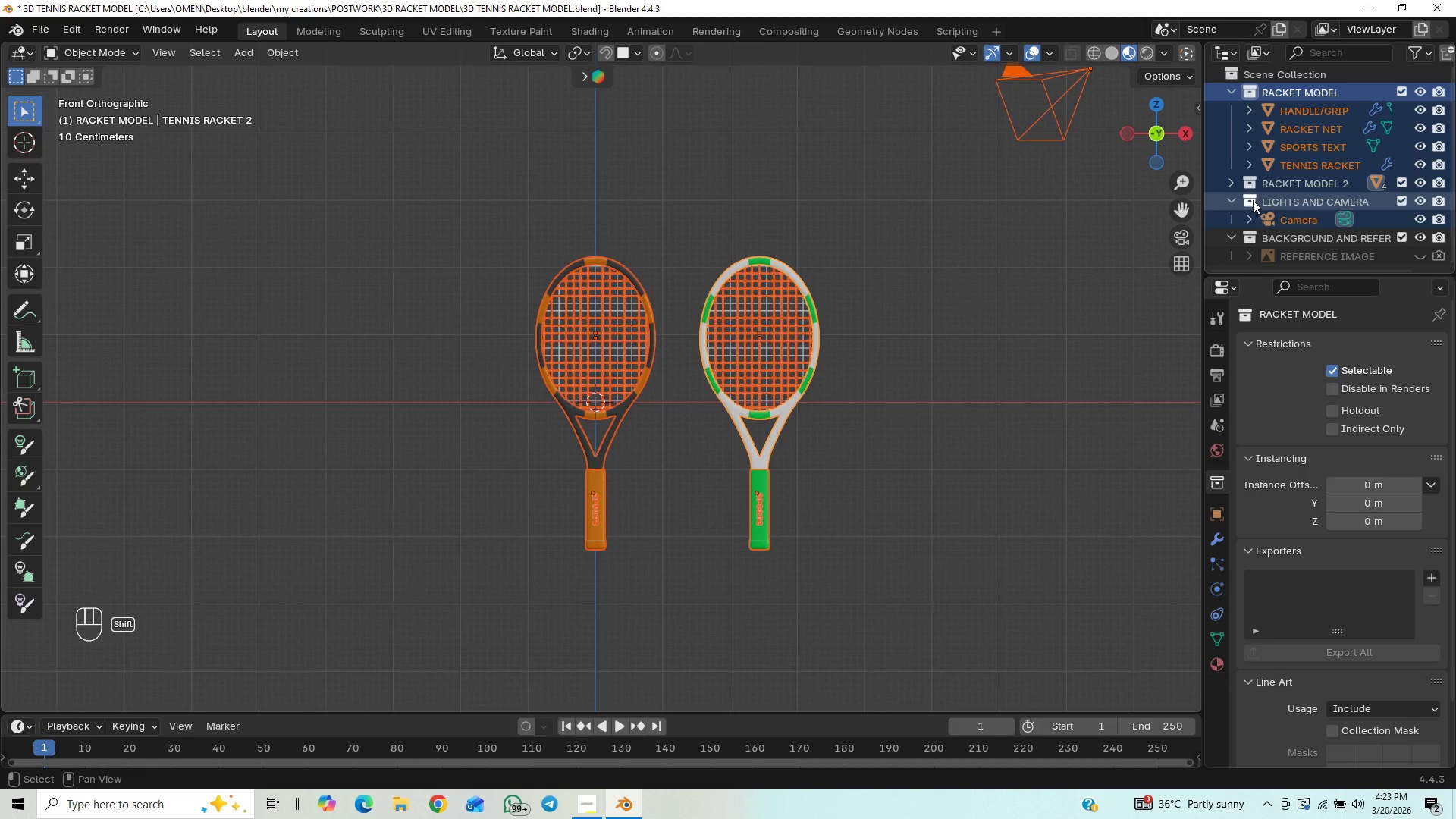 
key(Shift+ShiftLeft)
 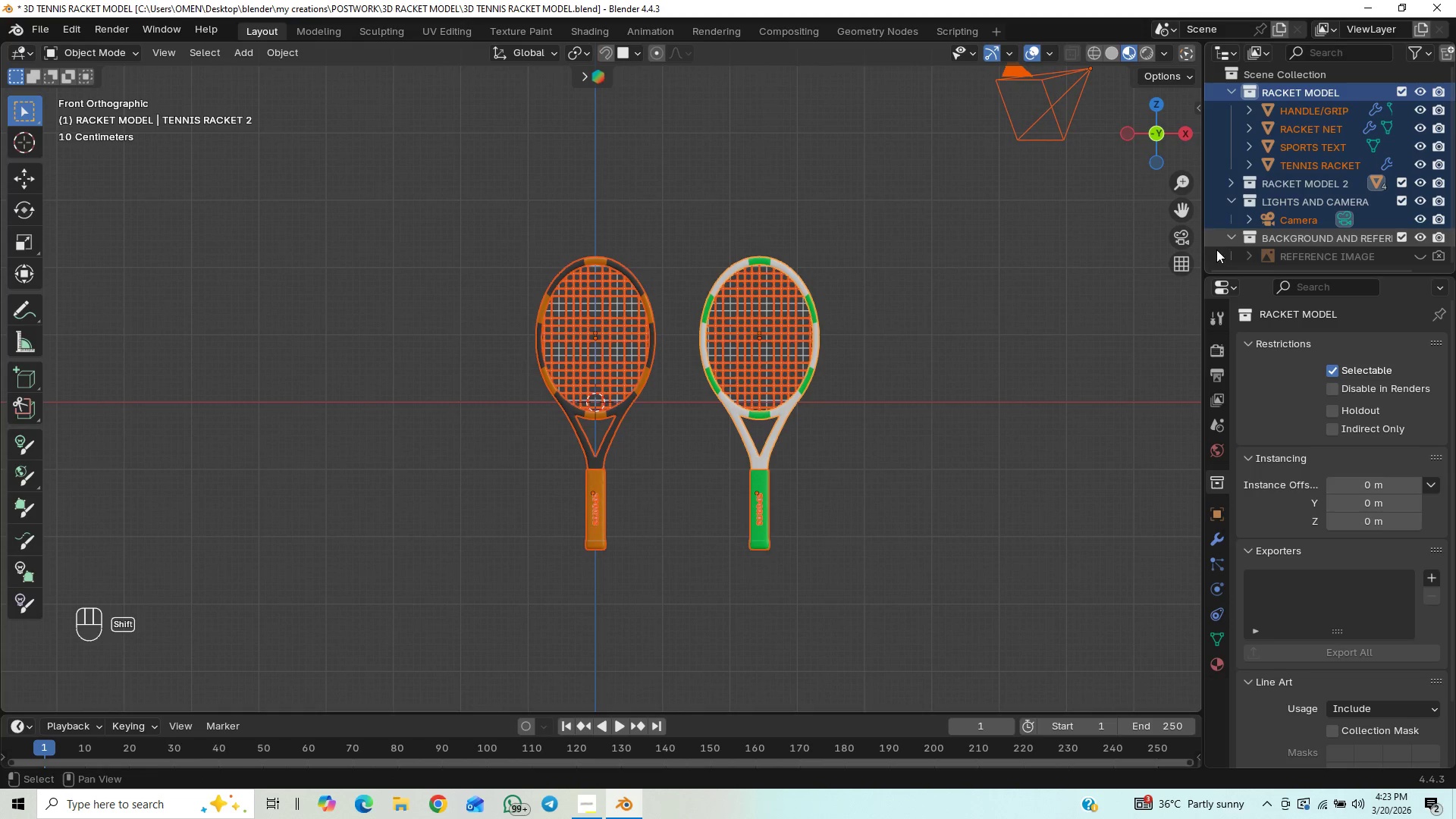 
key(Shift+ShiftLeft)
 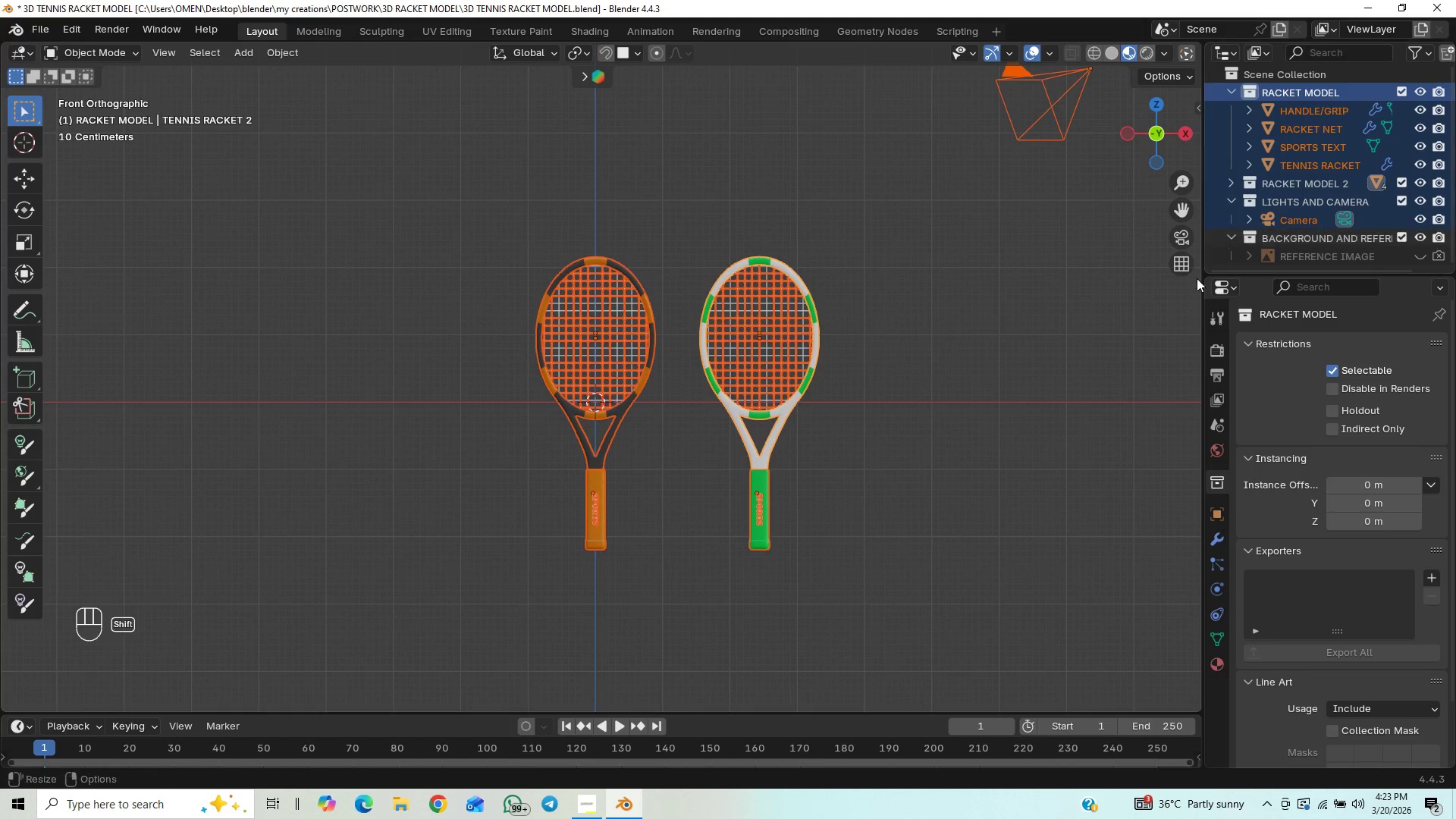 
hold_key(key=ShiftLeft, duration=11.91)
scroll: coordinate [1109, 345], scroll_direction: down, amount: 11.0
 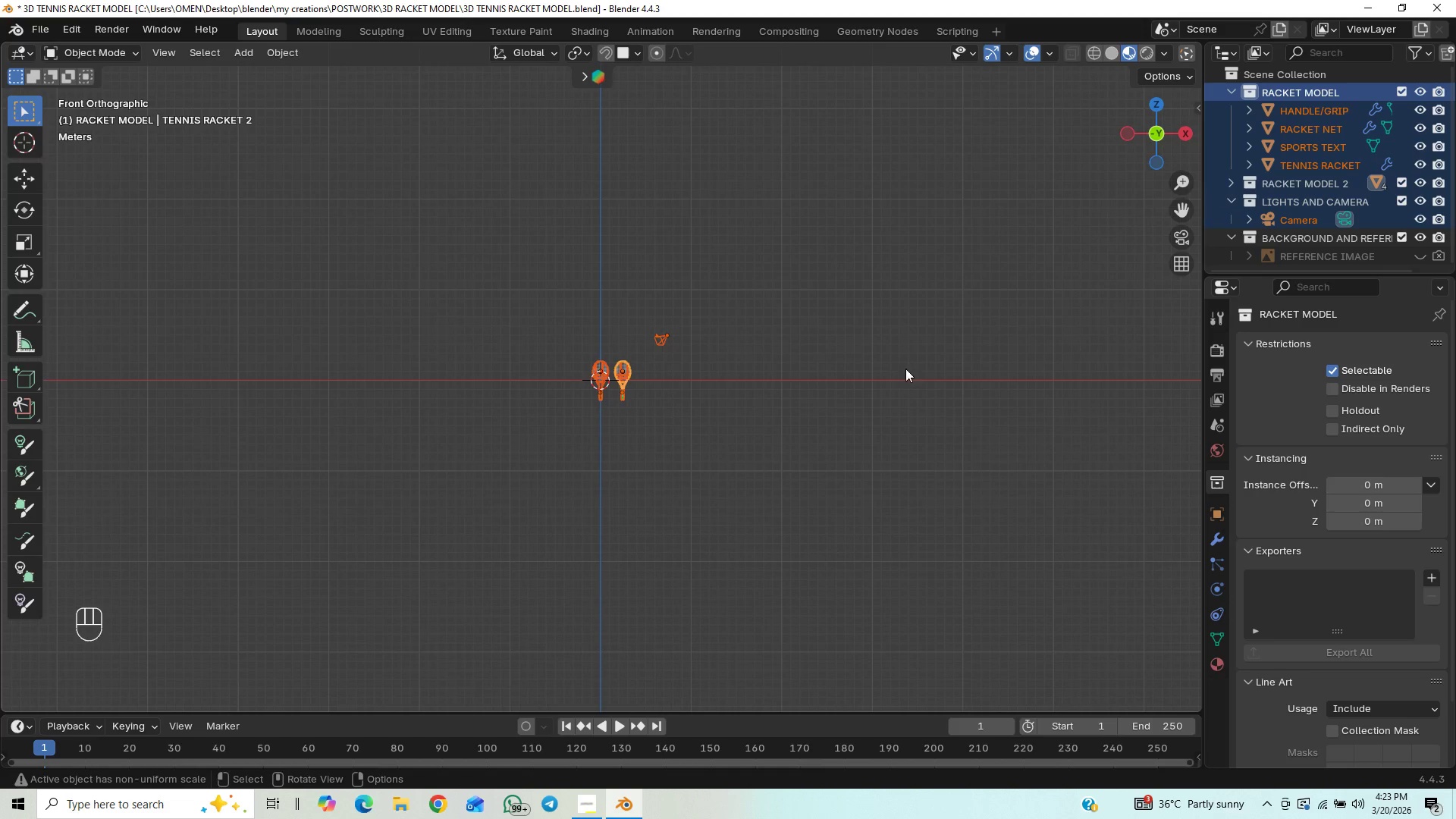 
scroll: coordinate [874, 343], scroll_direction: up, amount: 8.0
 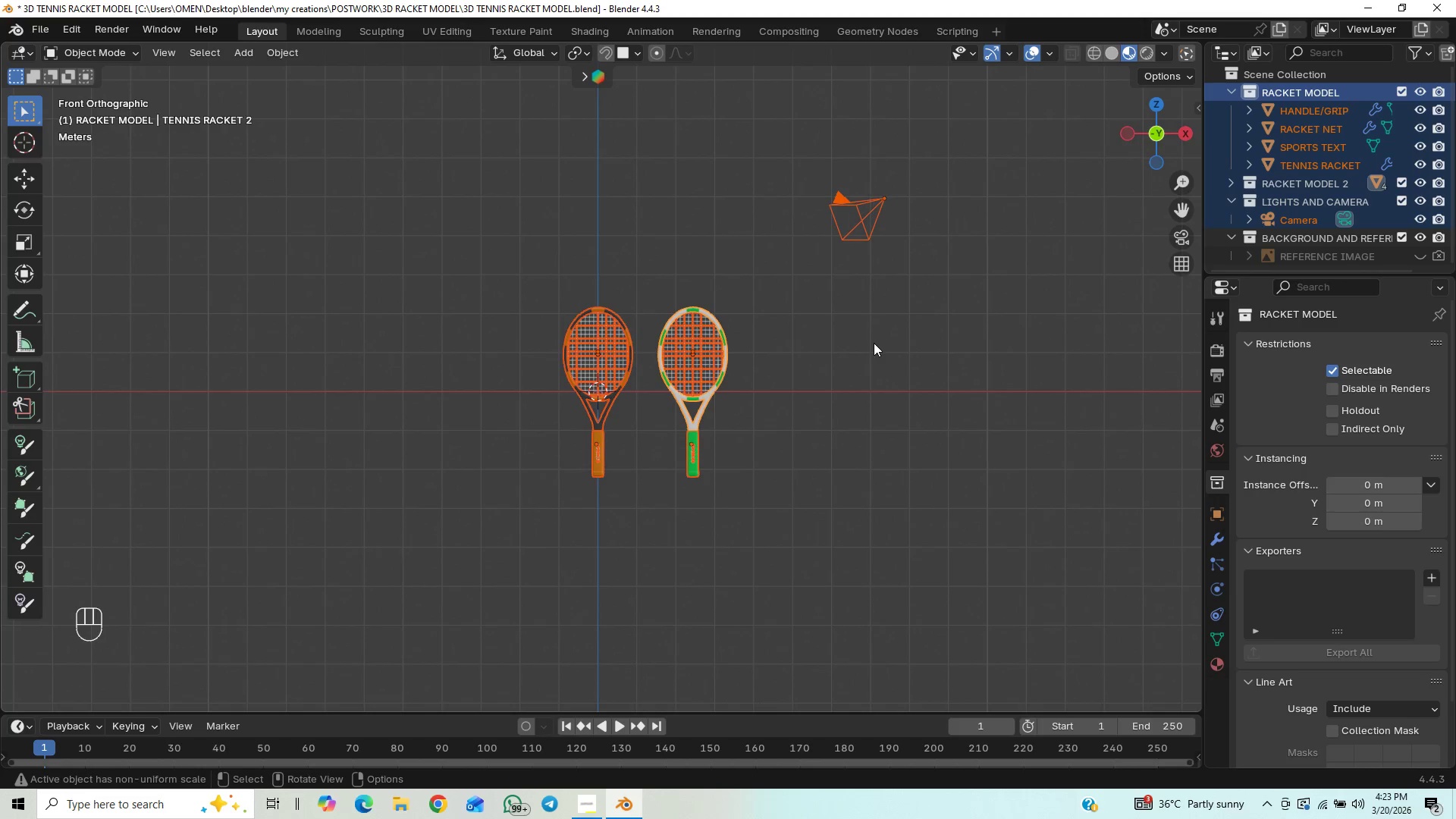 
scroll: coordinate [874, 343], scroll_direction: down, amount: 7.0
 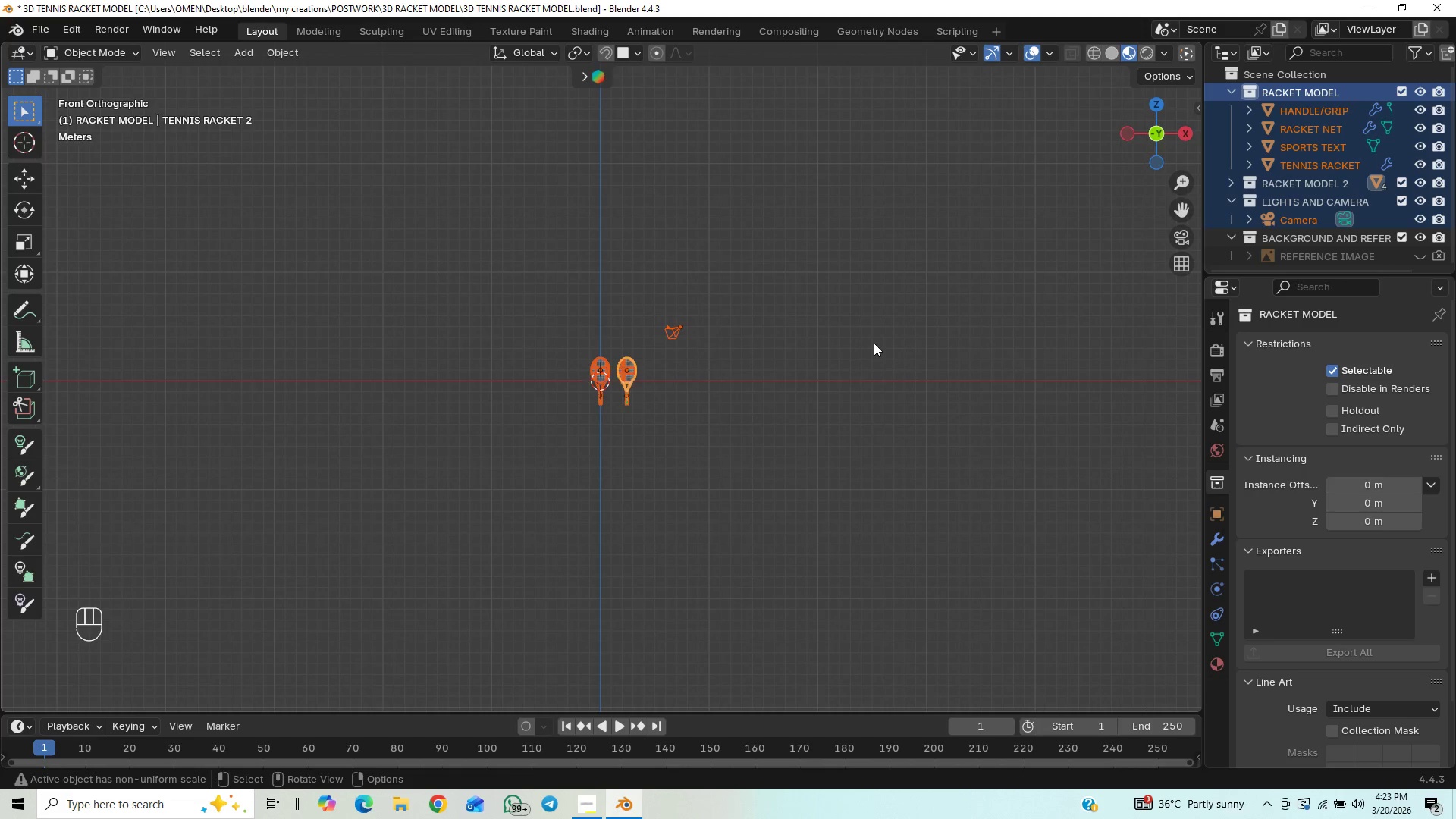 
type(gz)
 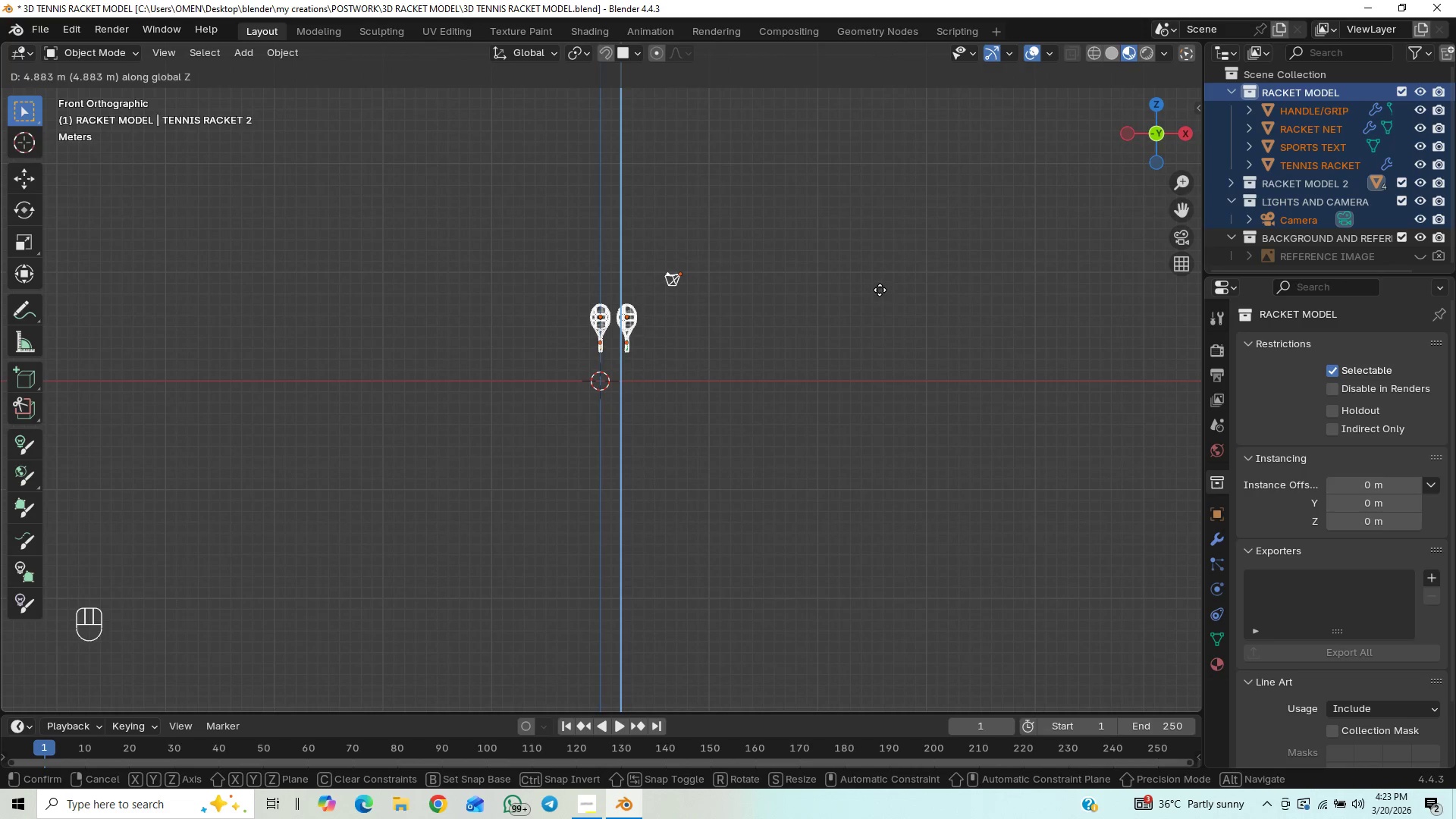 
left_click([880, 289])
 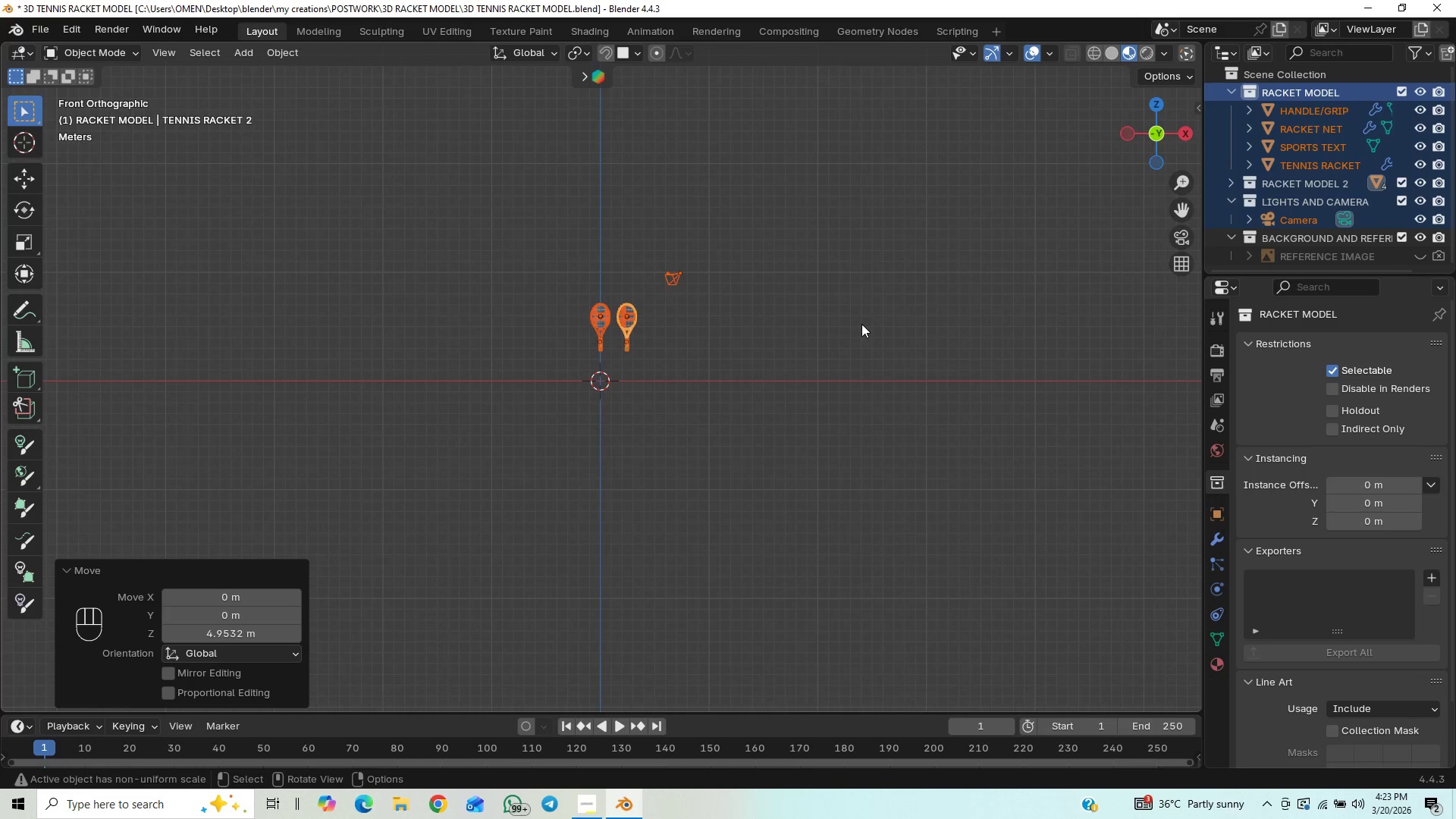 
scroll: coordinate [861, 324], scroll_direction: up, amount: 7.0
 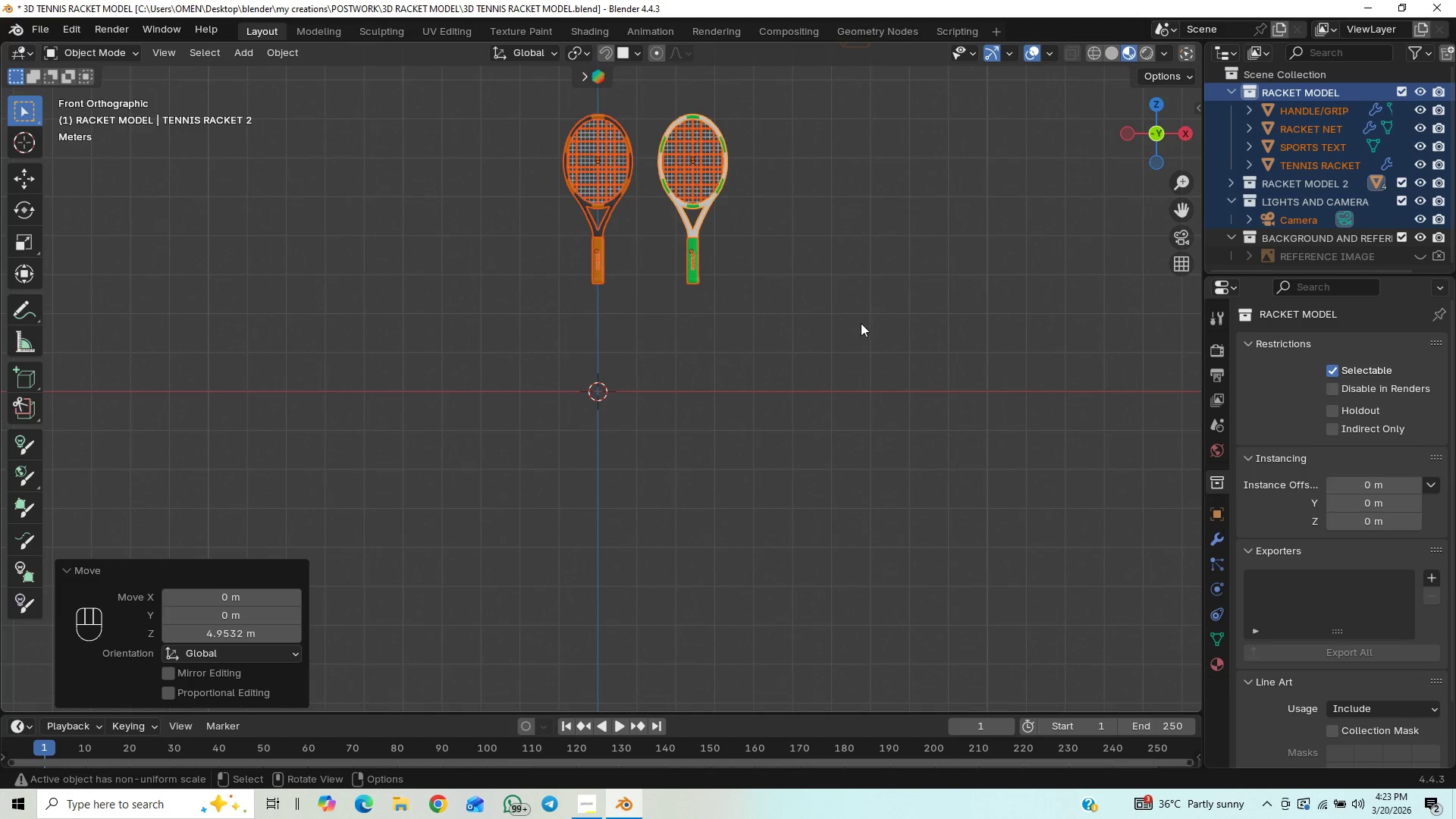 
hold_key(key=ShiftLeft, duration=0.98)
 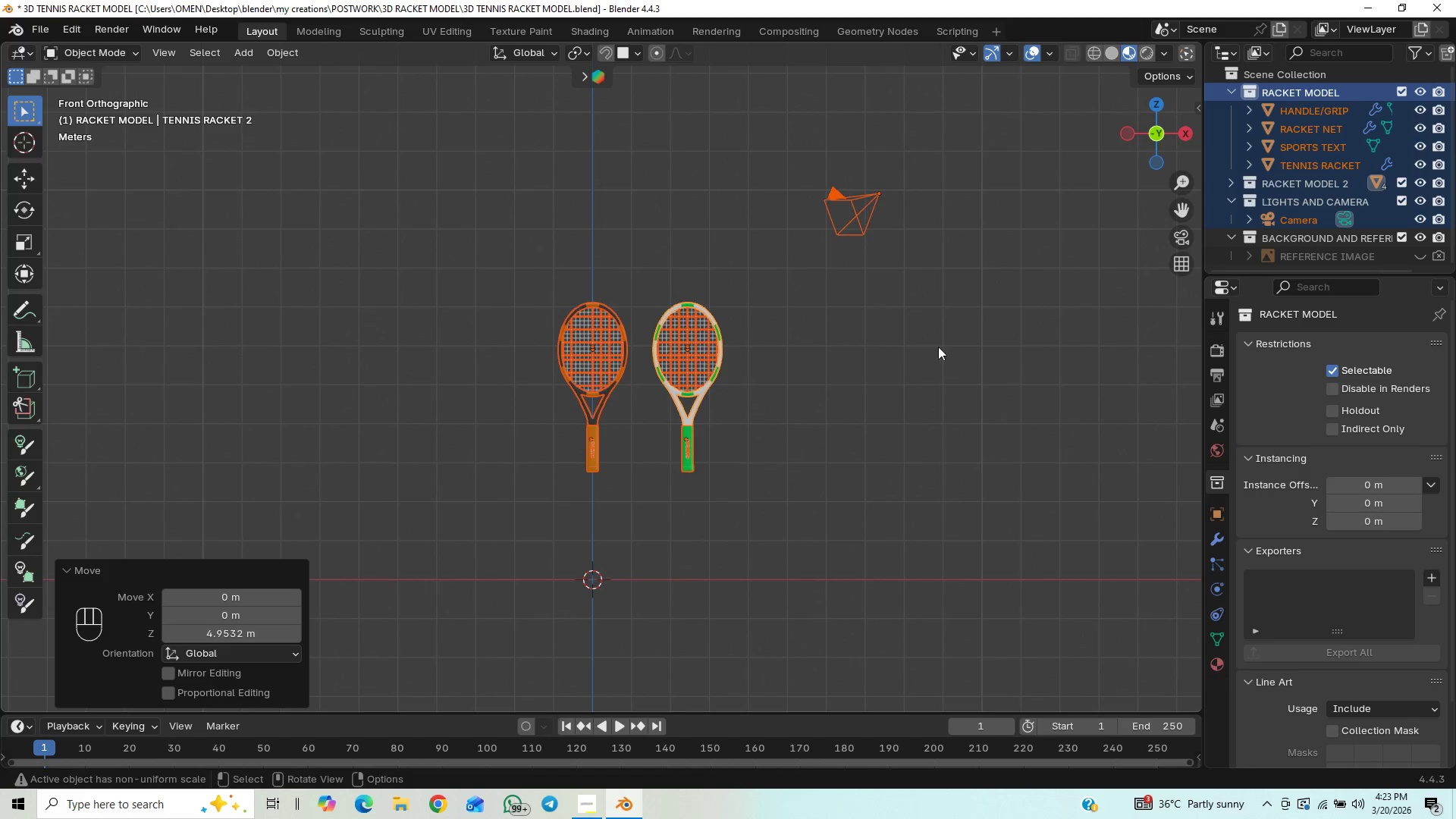 
hold_key(key=ControlLeft, duration=1.28)
left_click_drag(start_coordinate=[984, 102], to_coordinate=[805, 323])
 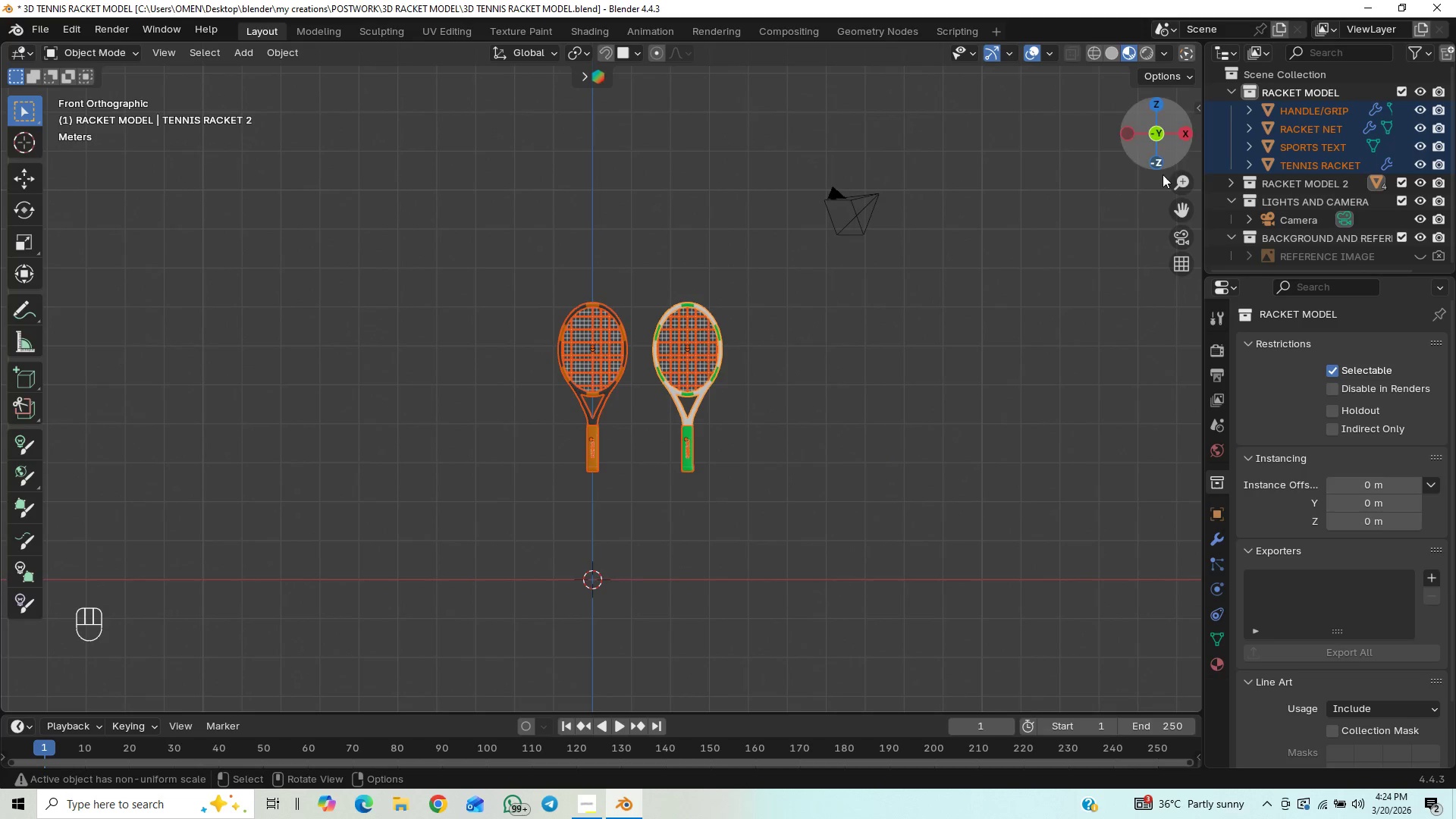 
mouse_move([1284, 228])
 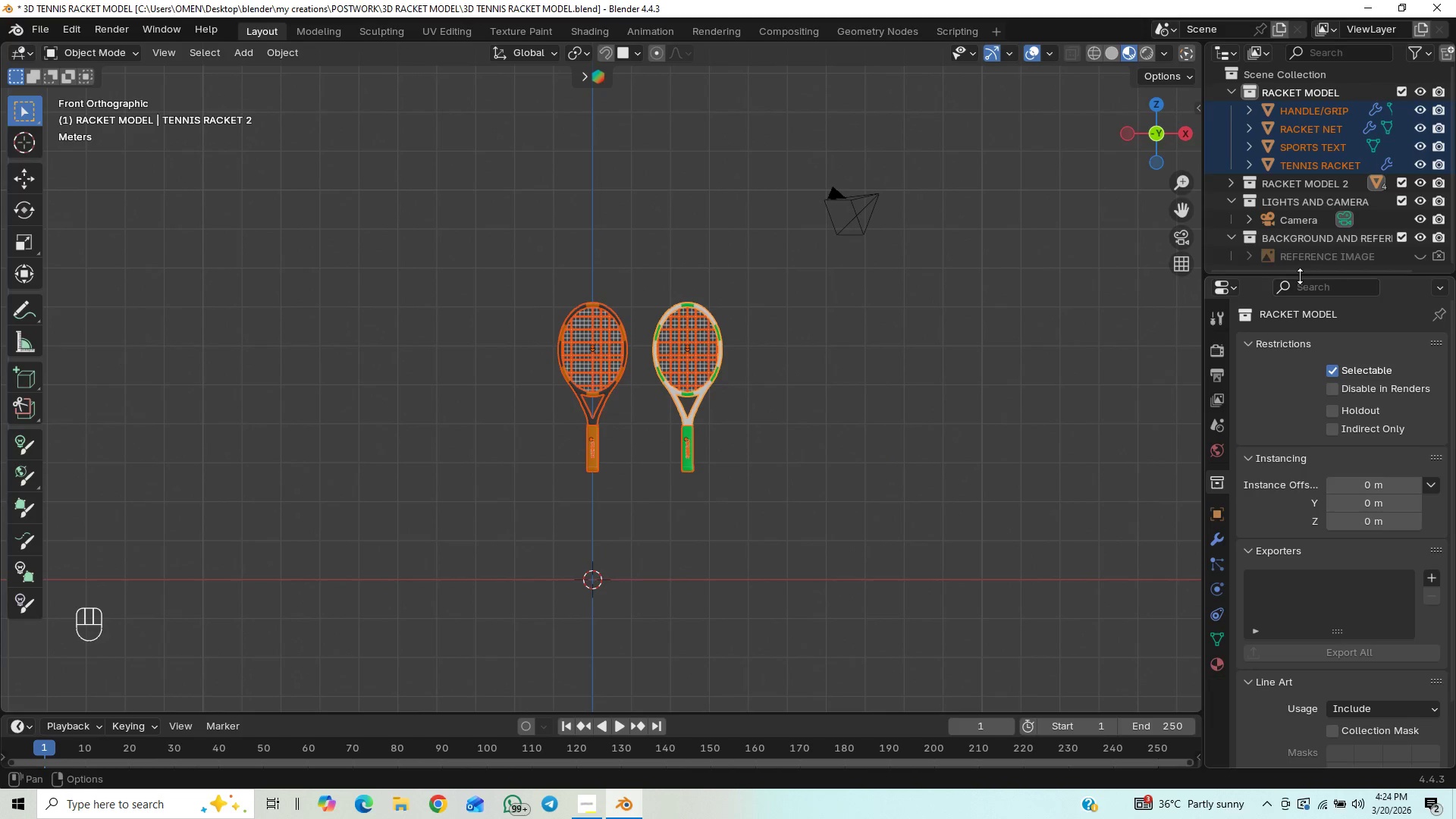 
wait(8.15)
 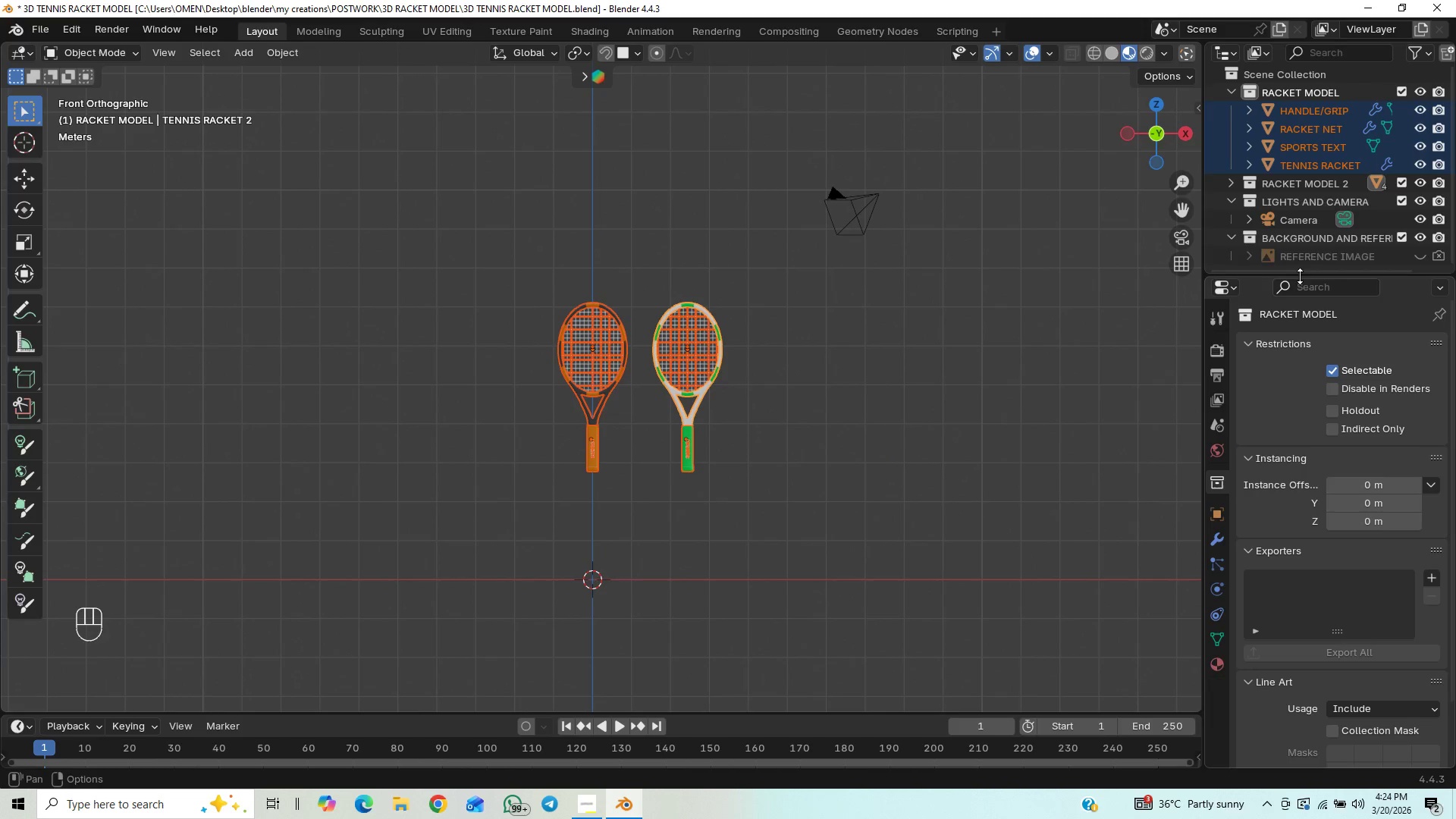 
left_click_drag(start_coordinate=[780, 269], to_coordinate=[758, 320])
 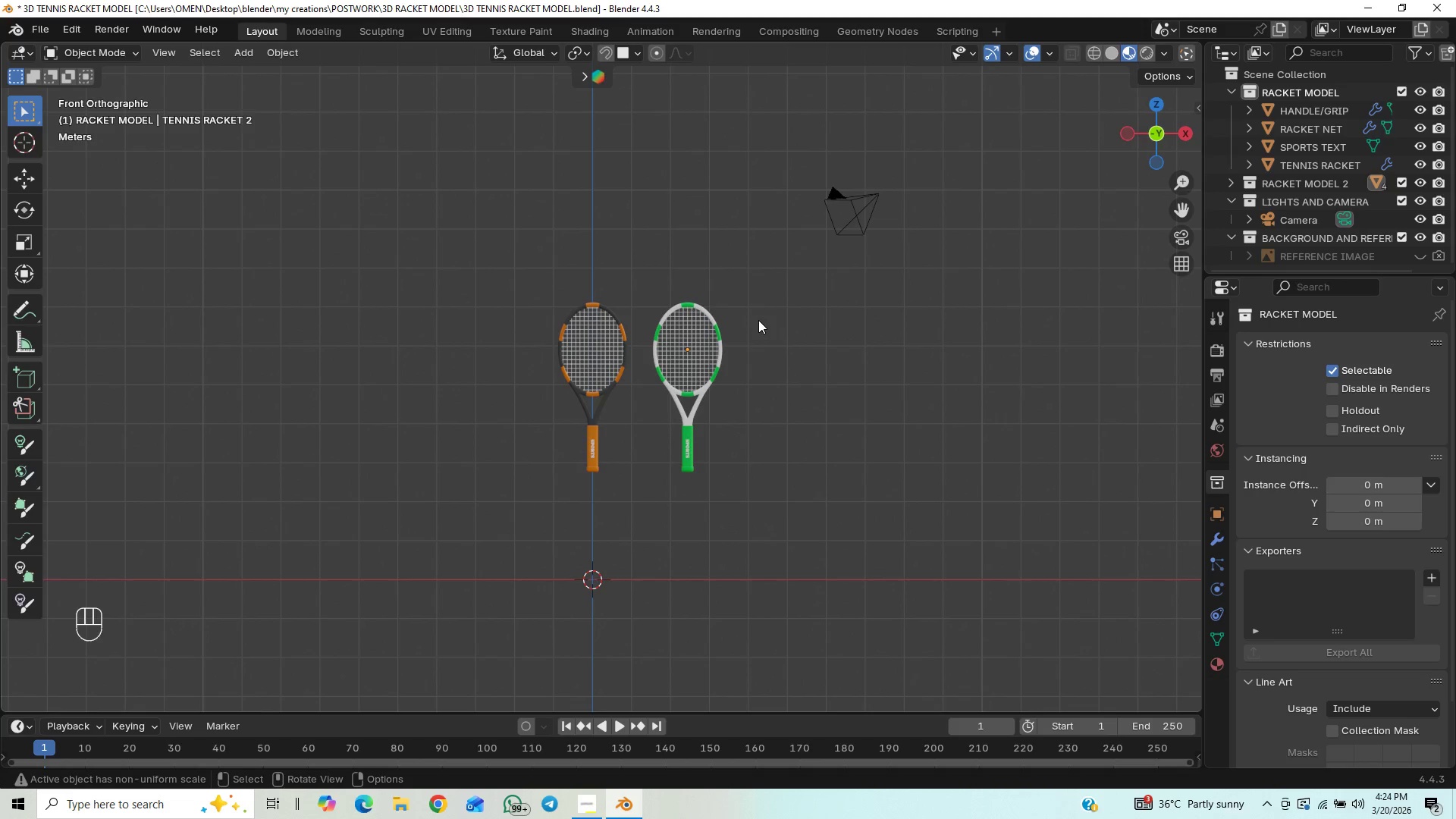 
hold_key(key=ControlLeft, duration=0.39)
 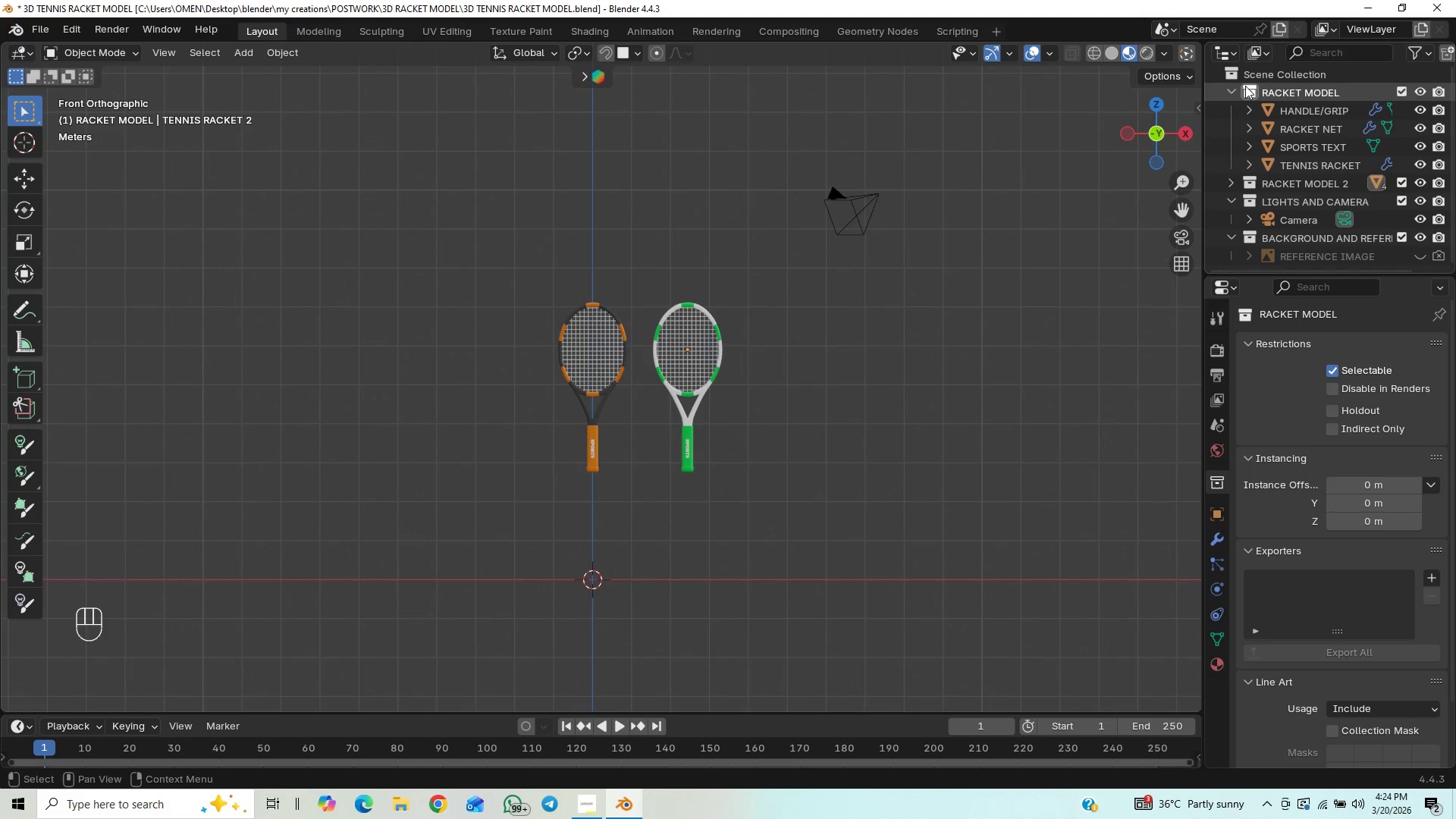 
double_click([1246, 86])
 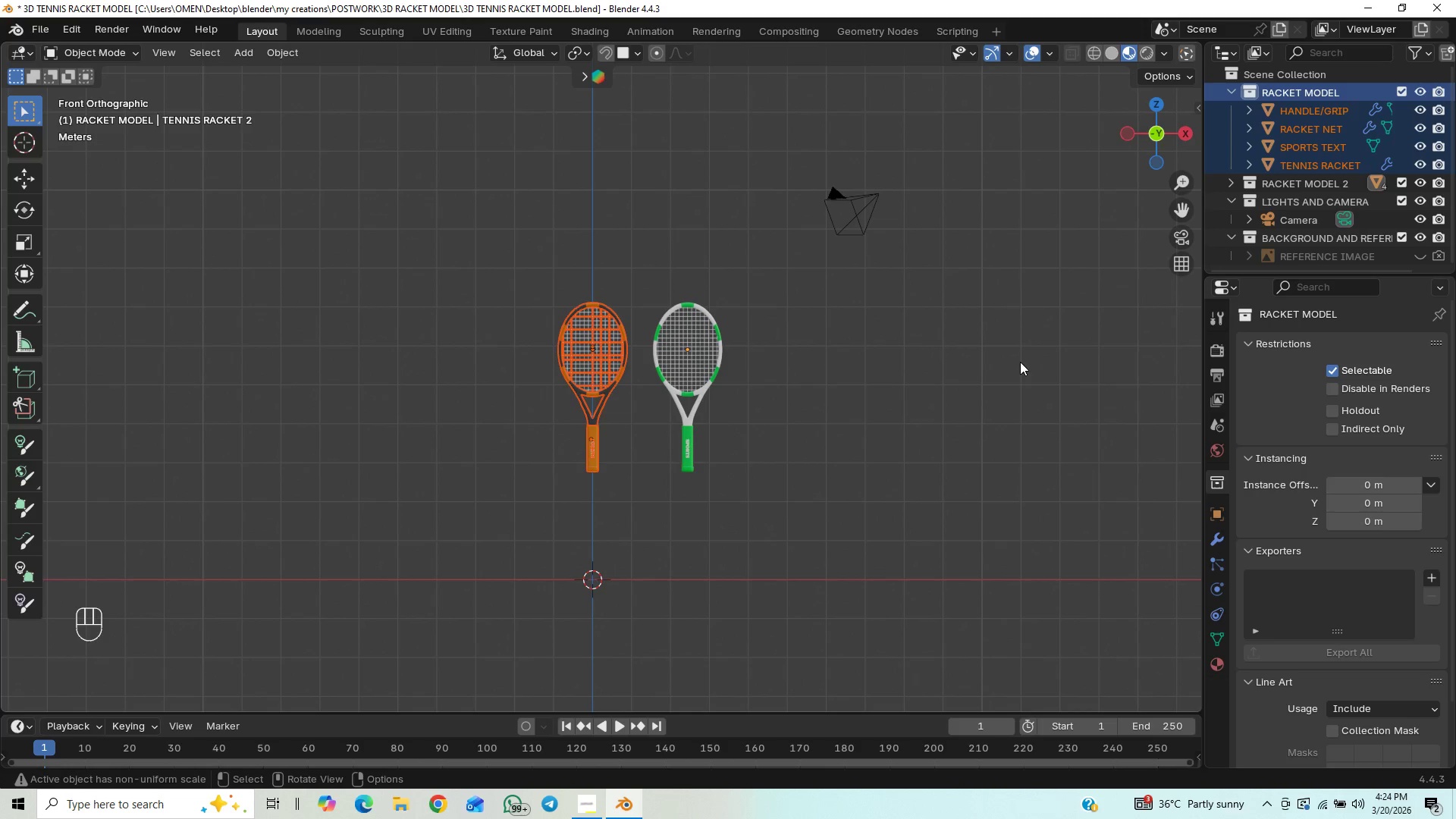 
scroll: coordinate [1015, 367], scroll_direction: up, amount: 3.0
 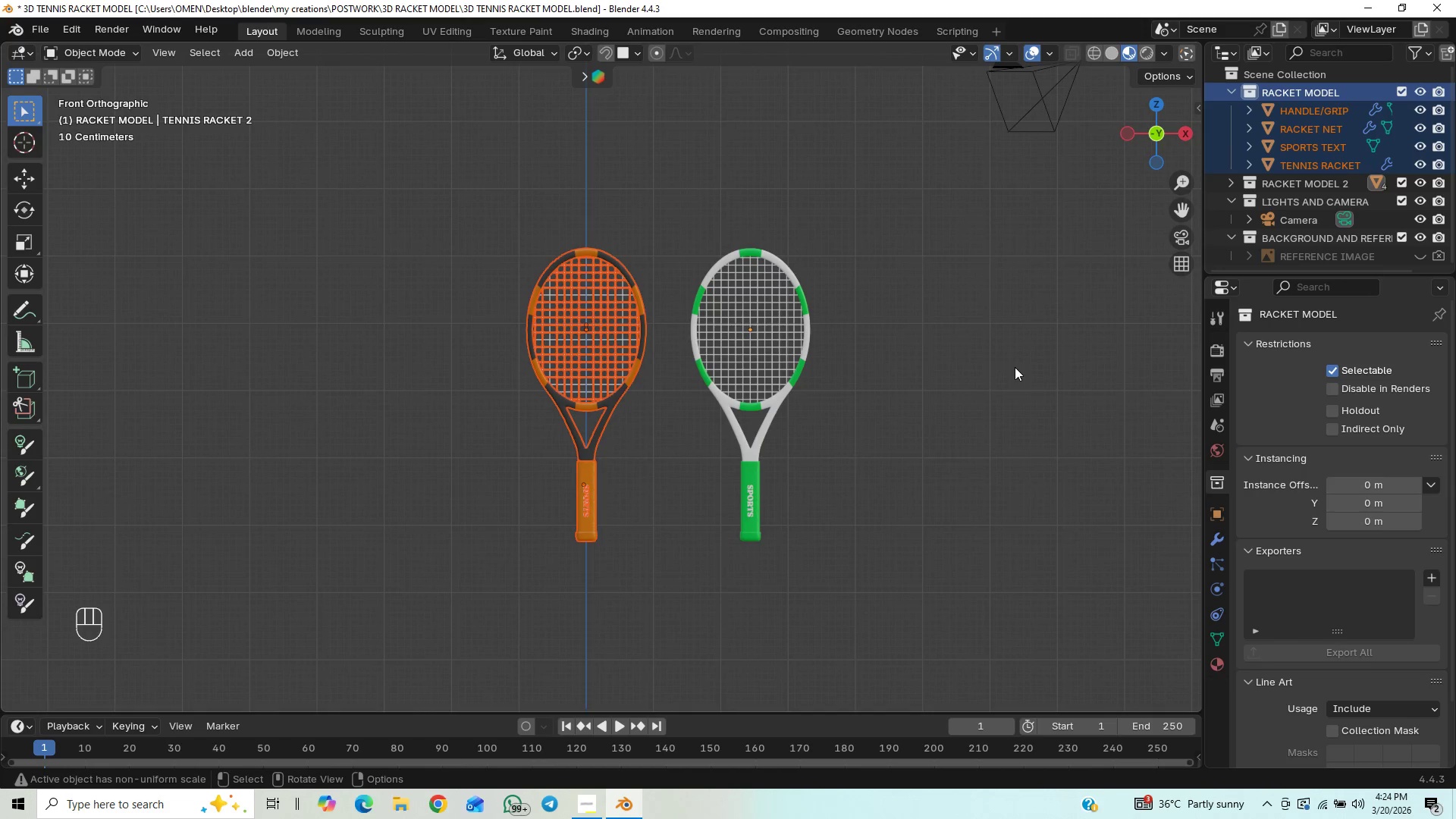 
type(rz)
 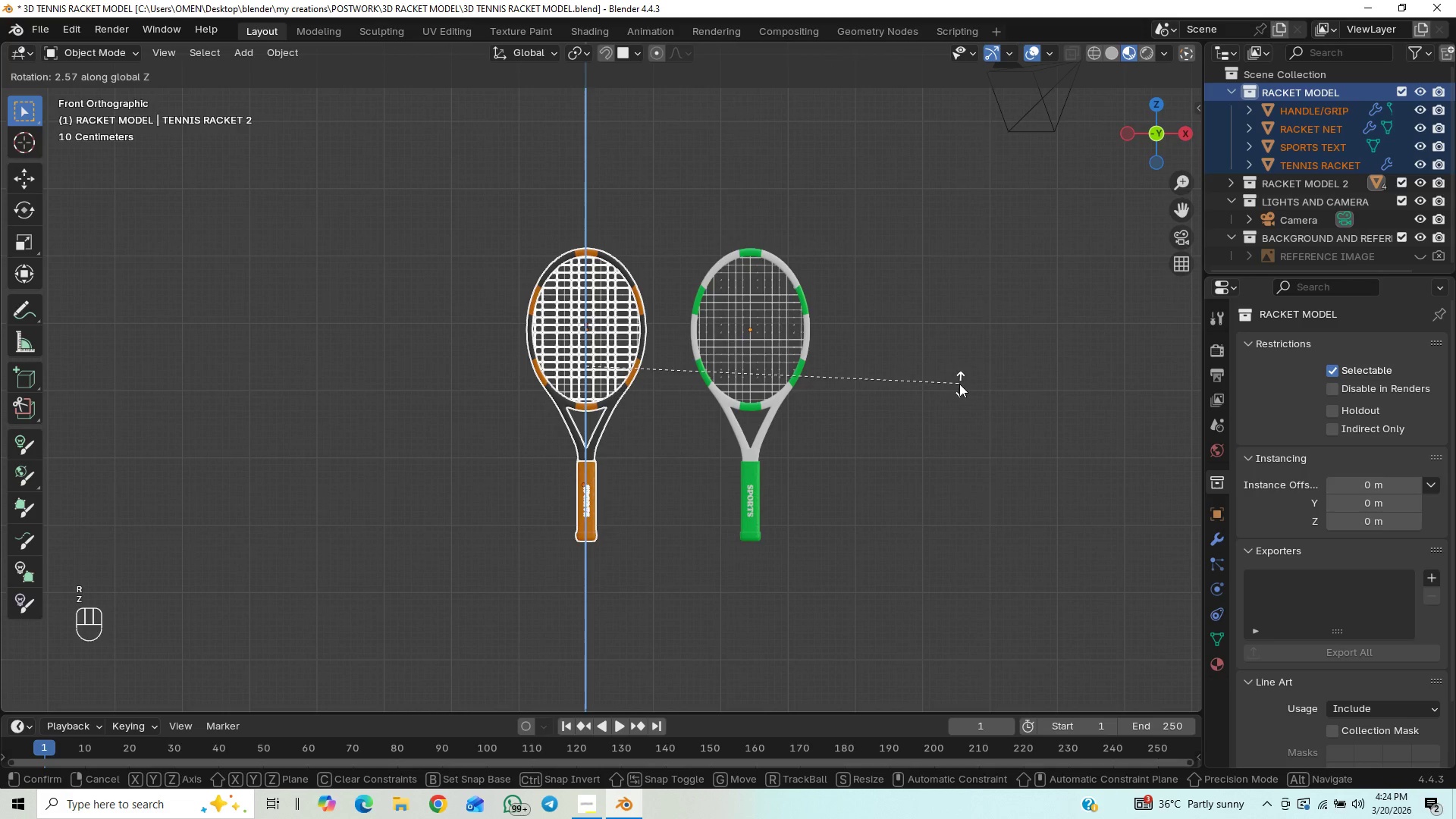 
key(Y)
 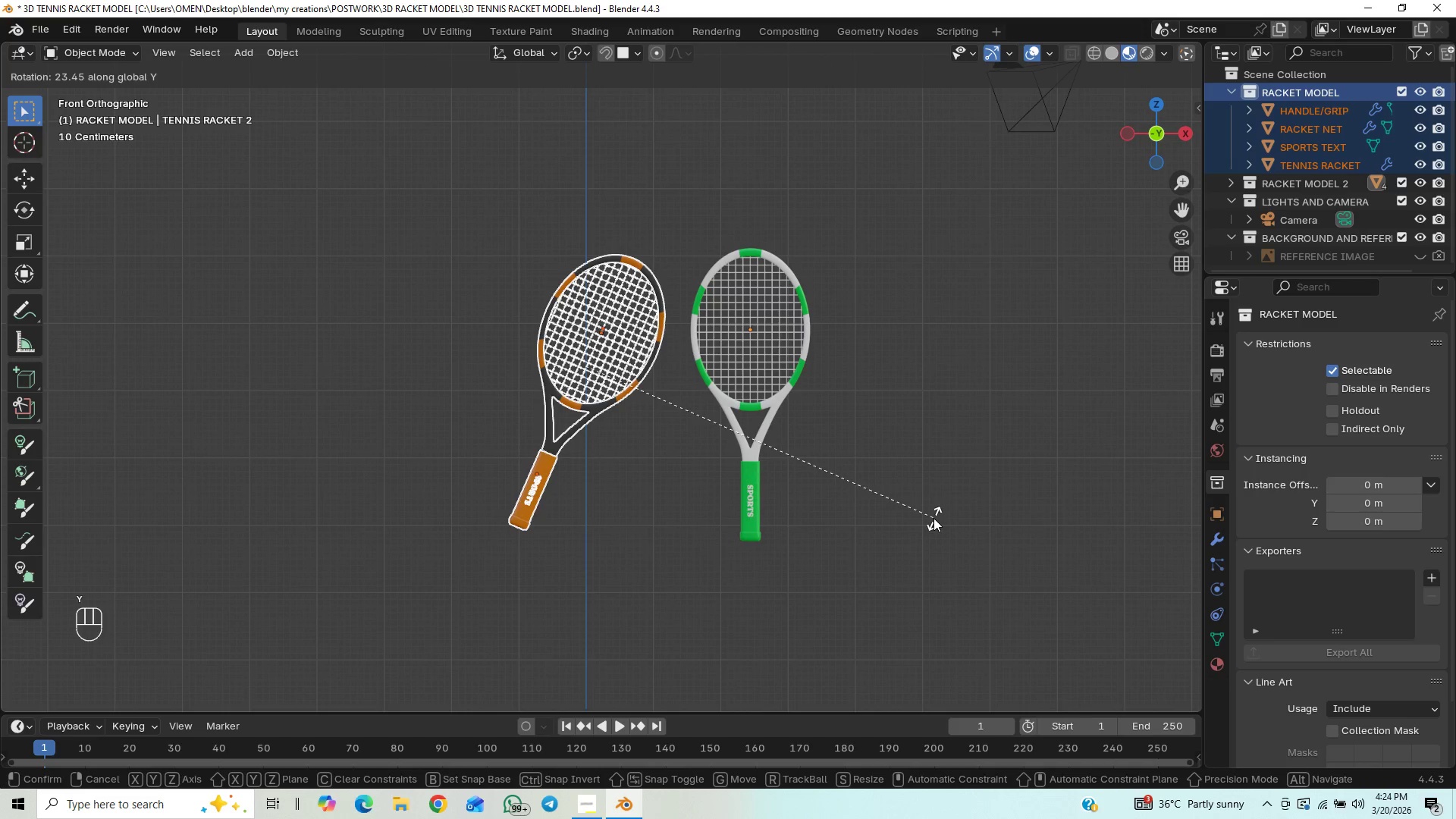 
left_click([934, 518])
 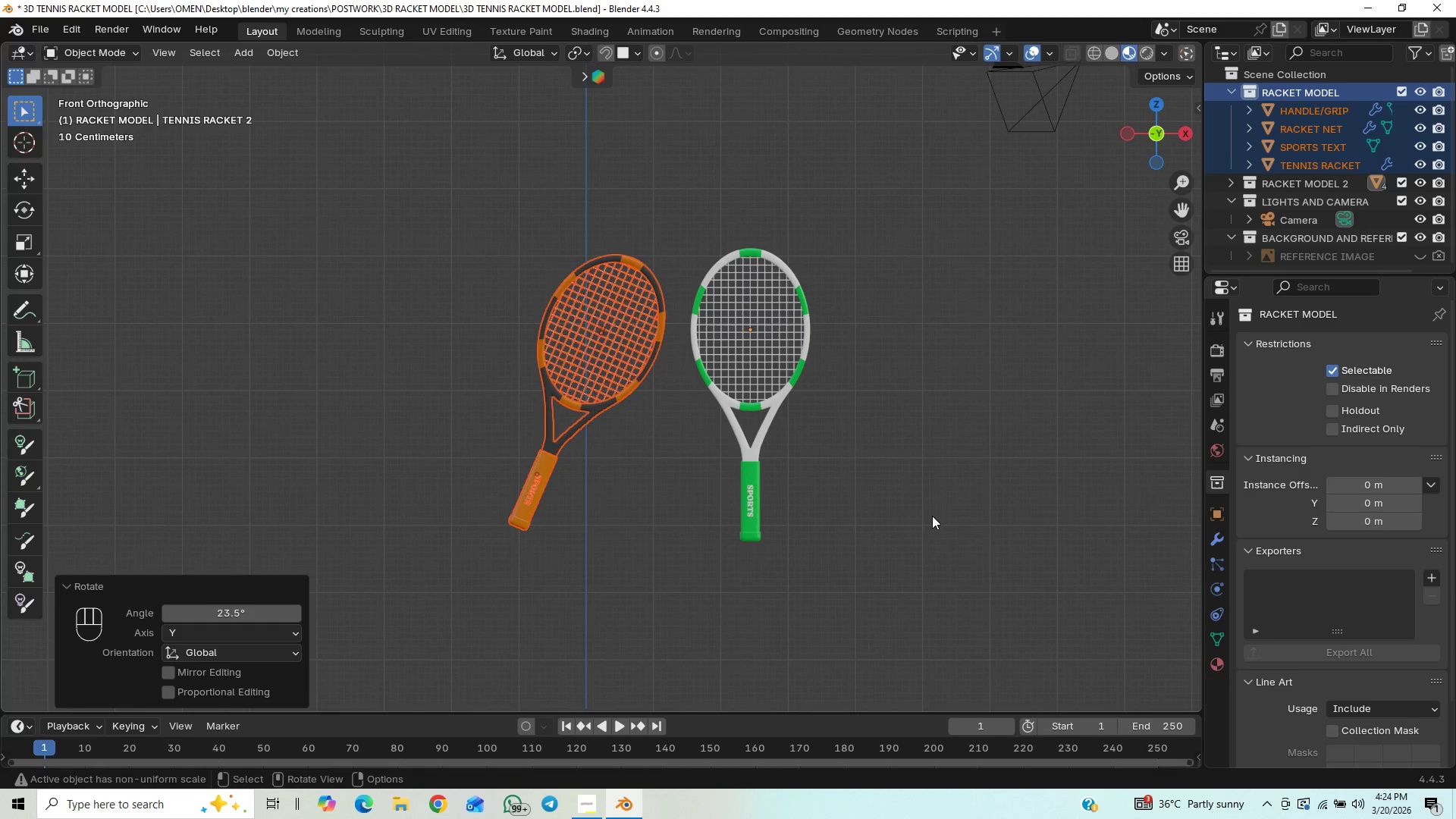 
key(Control+S)
 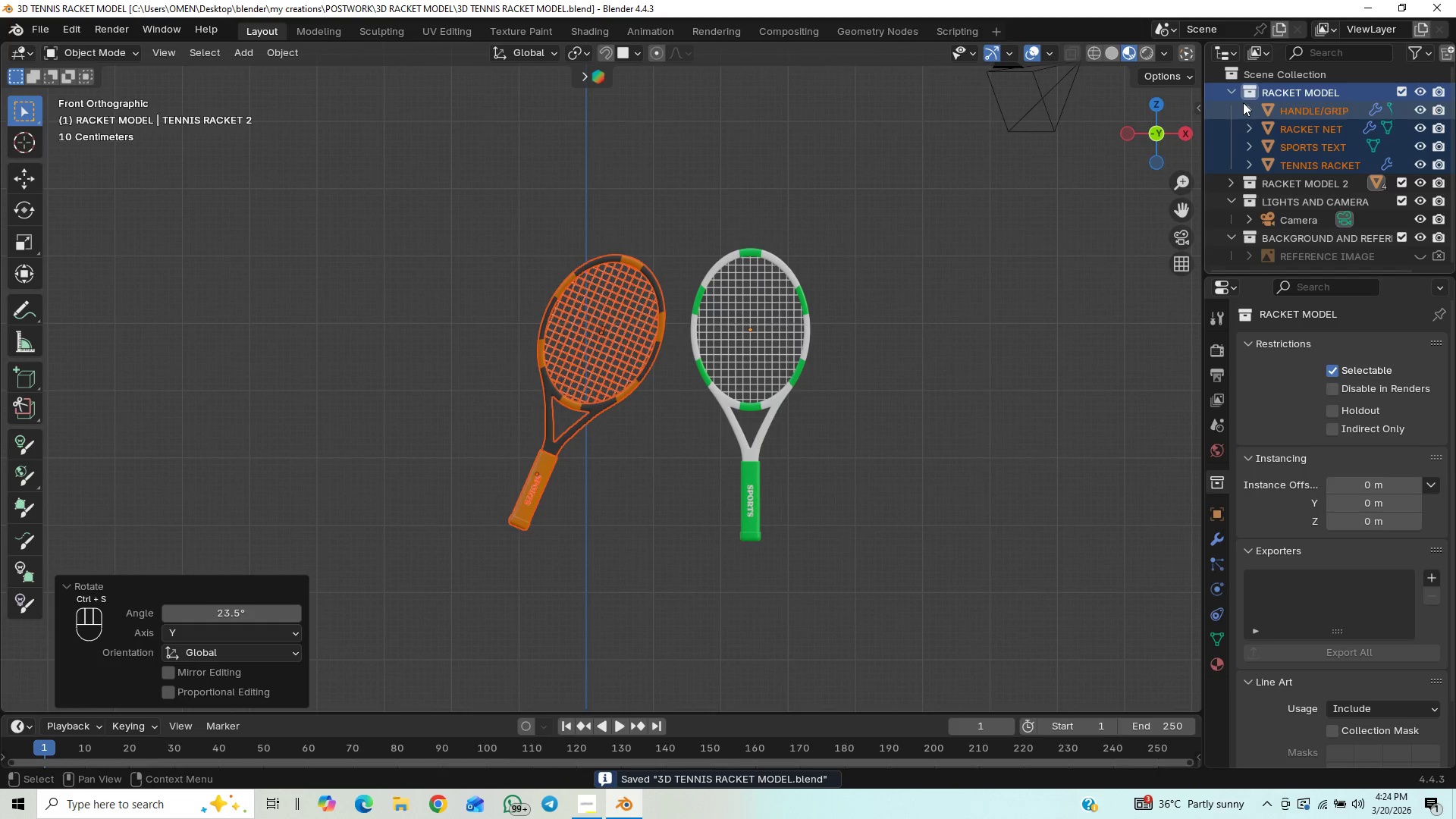 
left_click([1232, 92])
 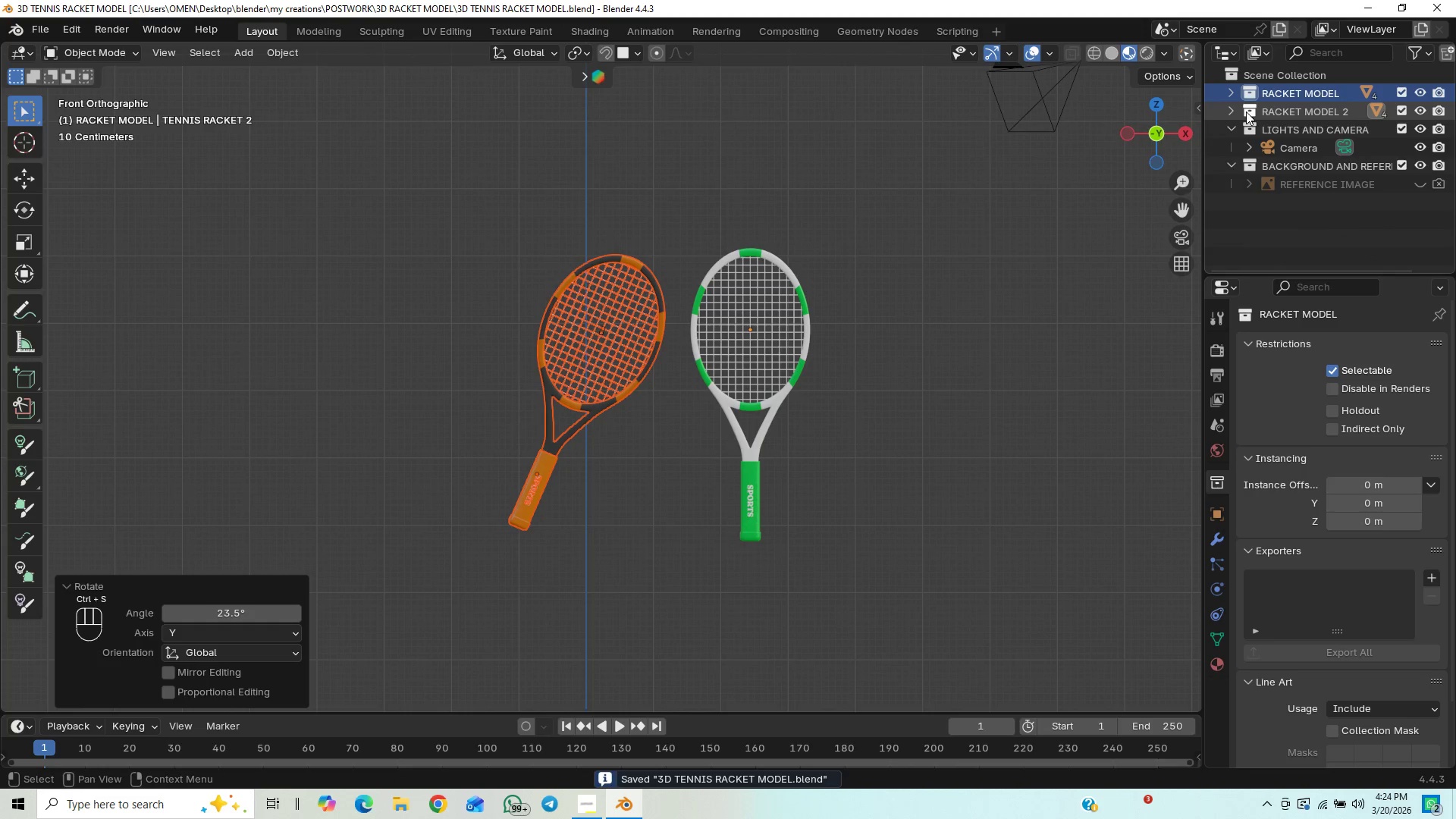 
left_click([1247, 111])
 